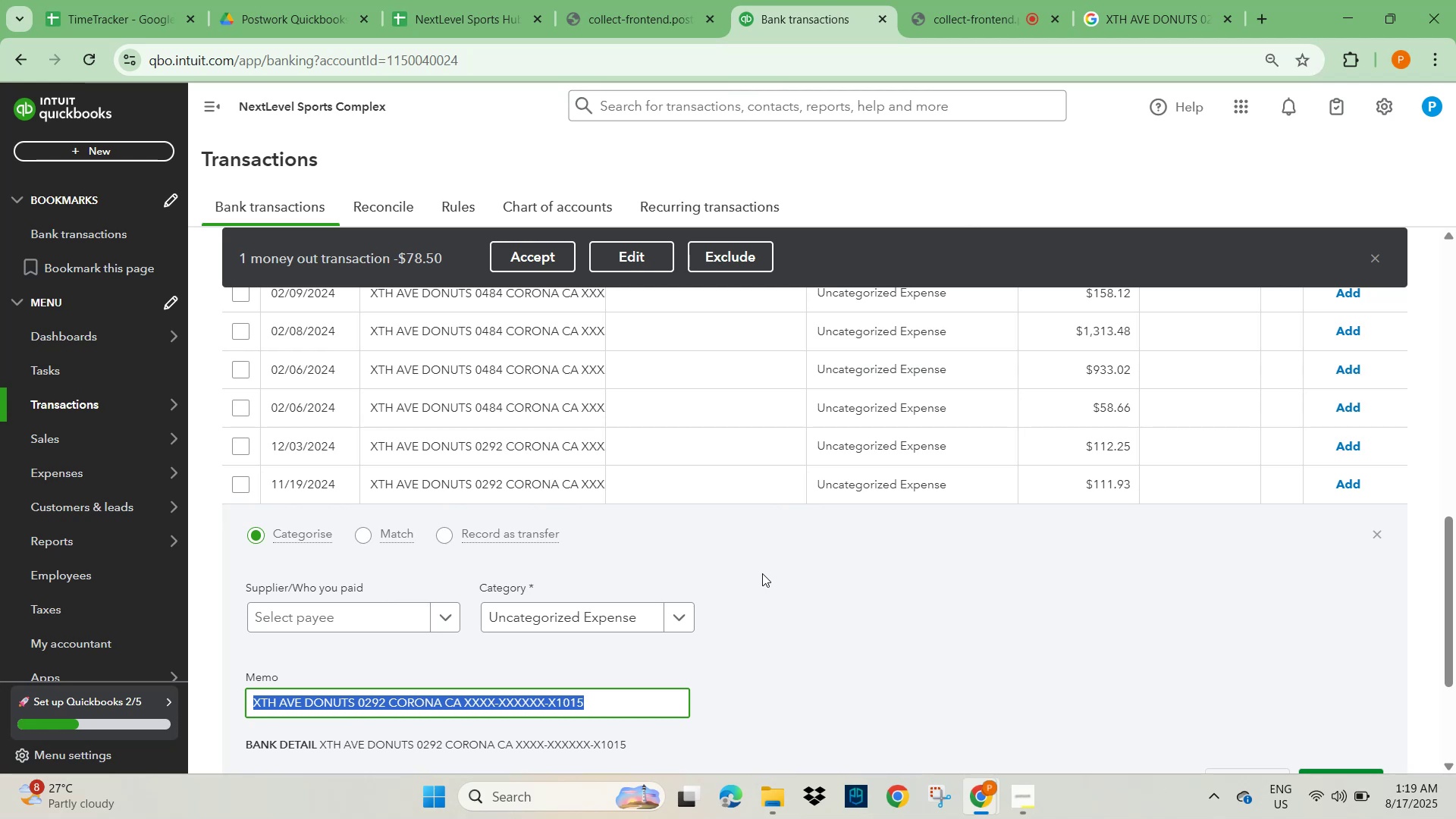 
wait(8.36)
 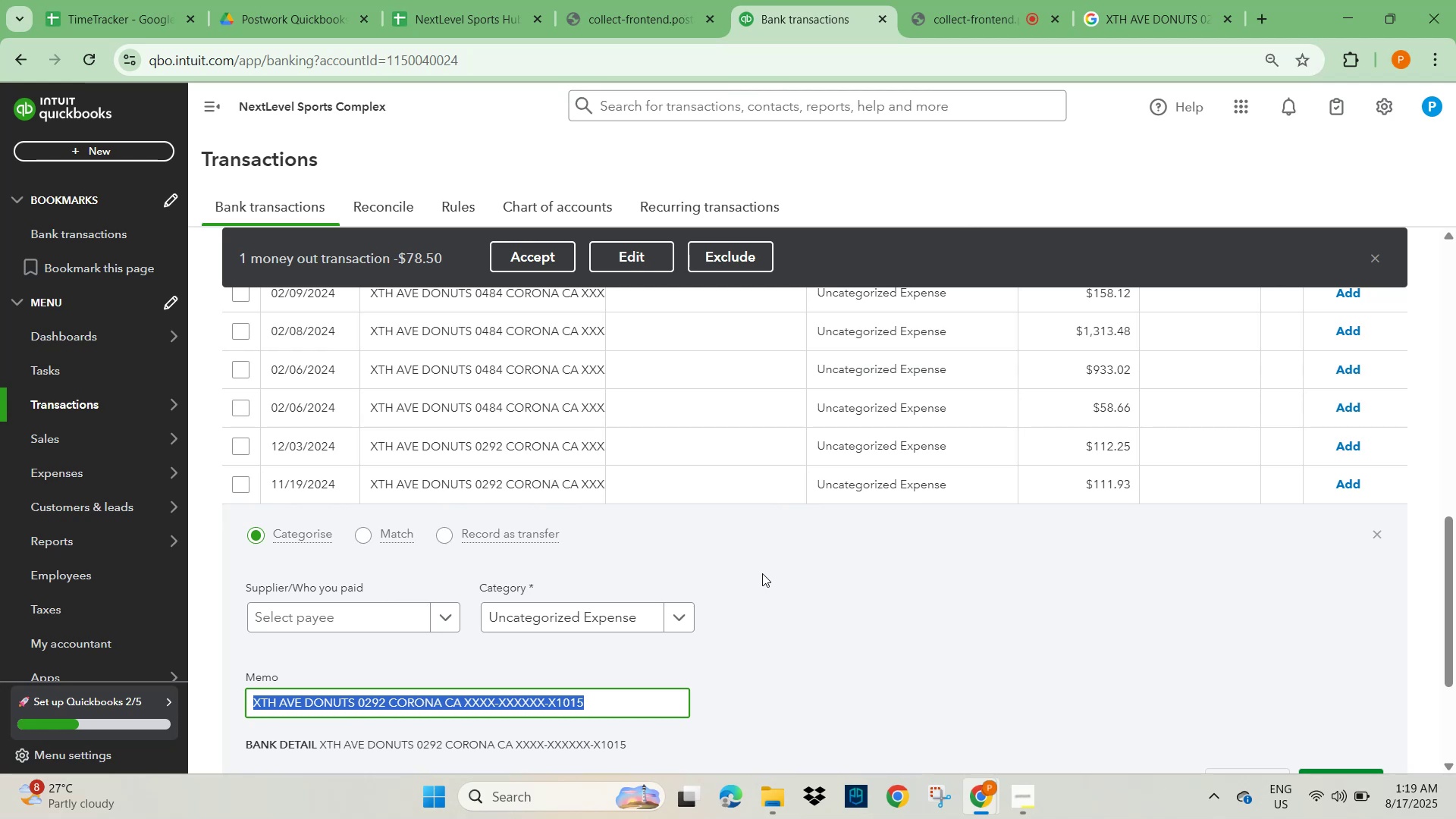 
left_click([353, 703])
 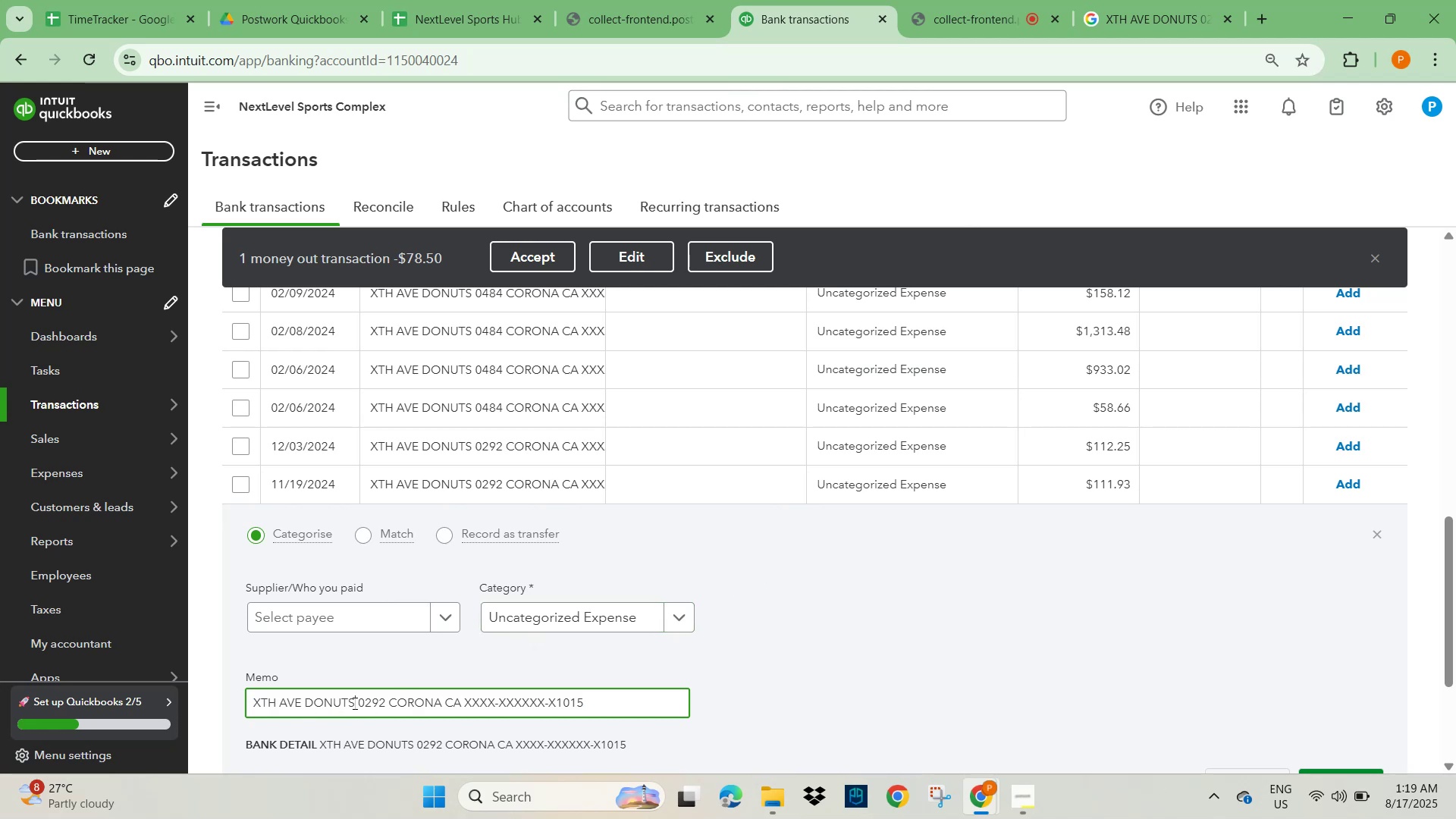 
left_click_drag(start_coordinate=[353, 703], to_coordinate=[212, 703])
 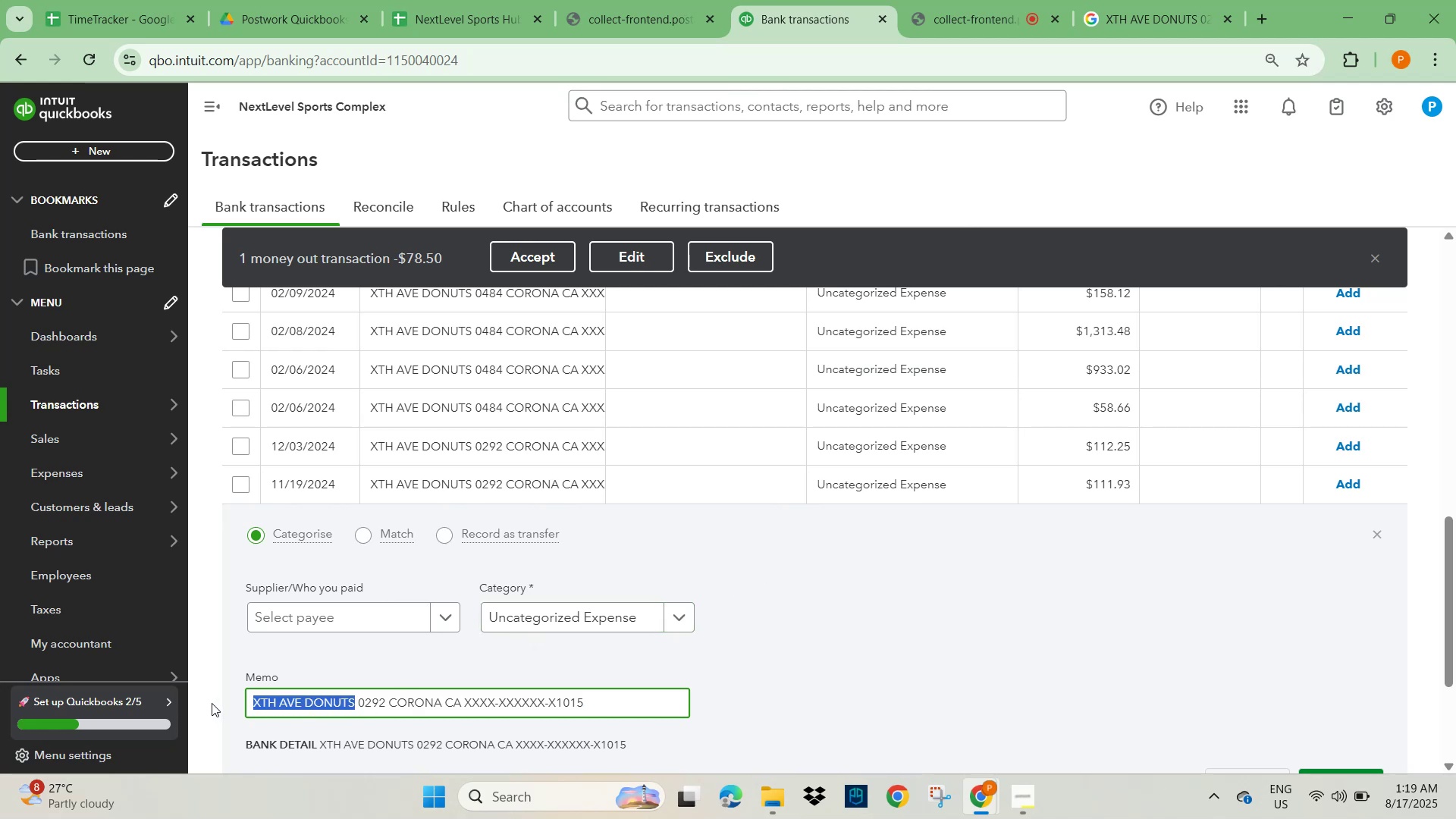 
key(Control+C)
 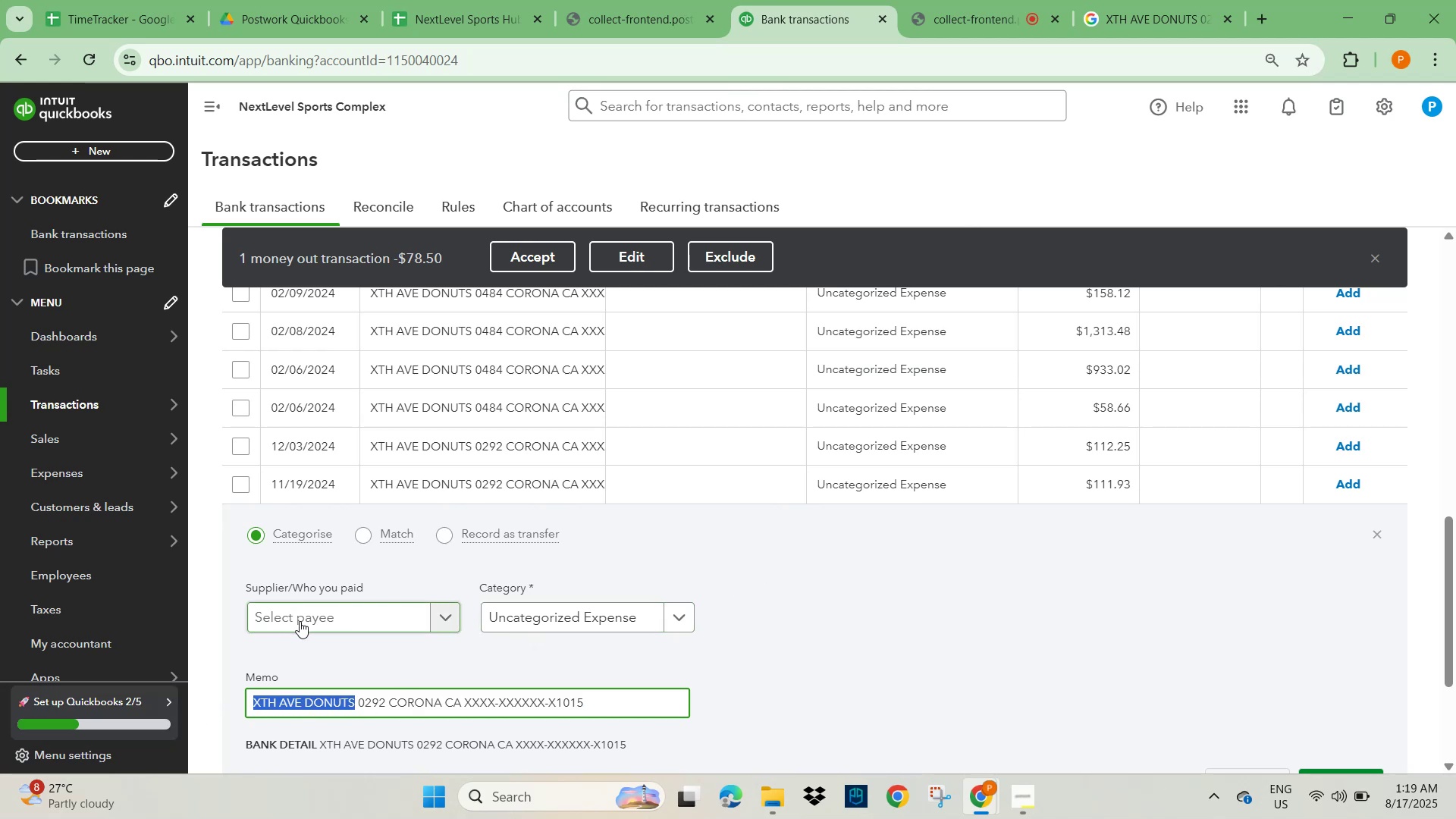 
left_click([306, 609])
 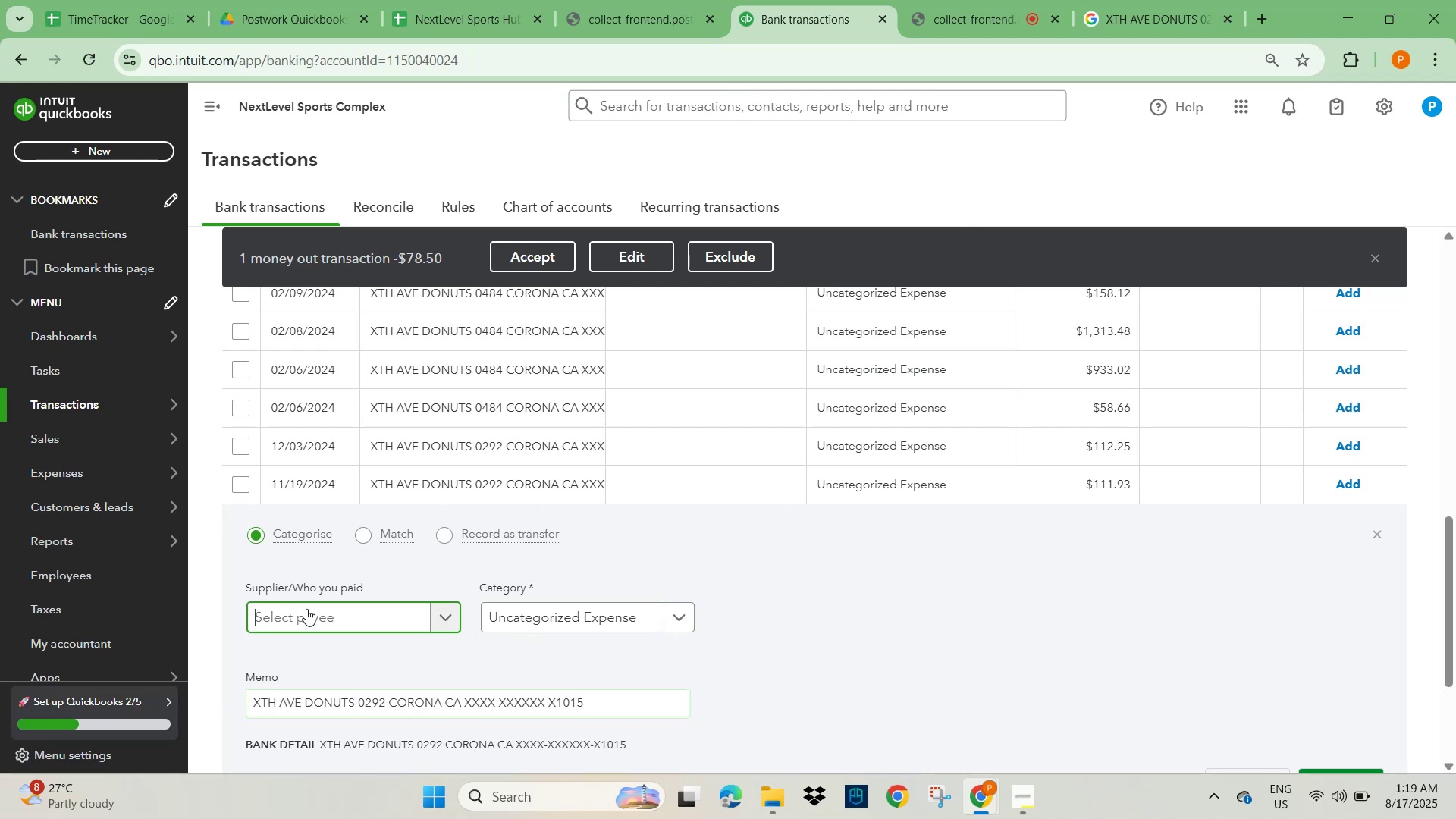 
key(Control+V)
 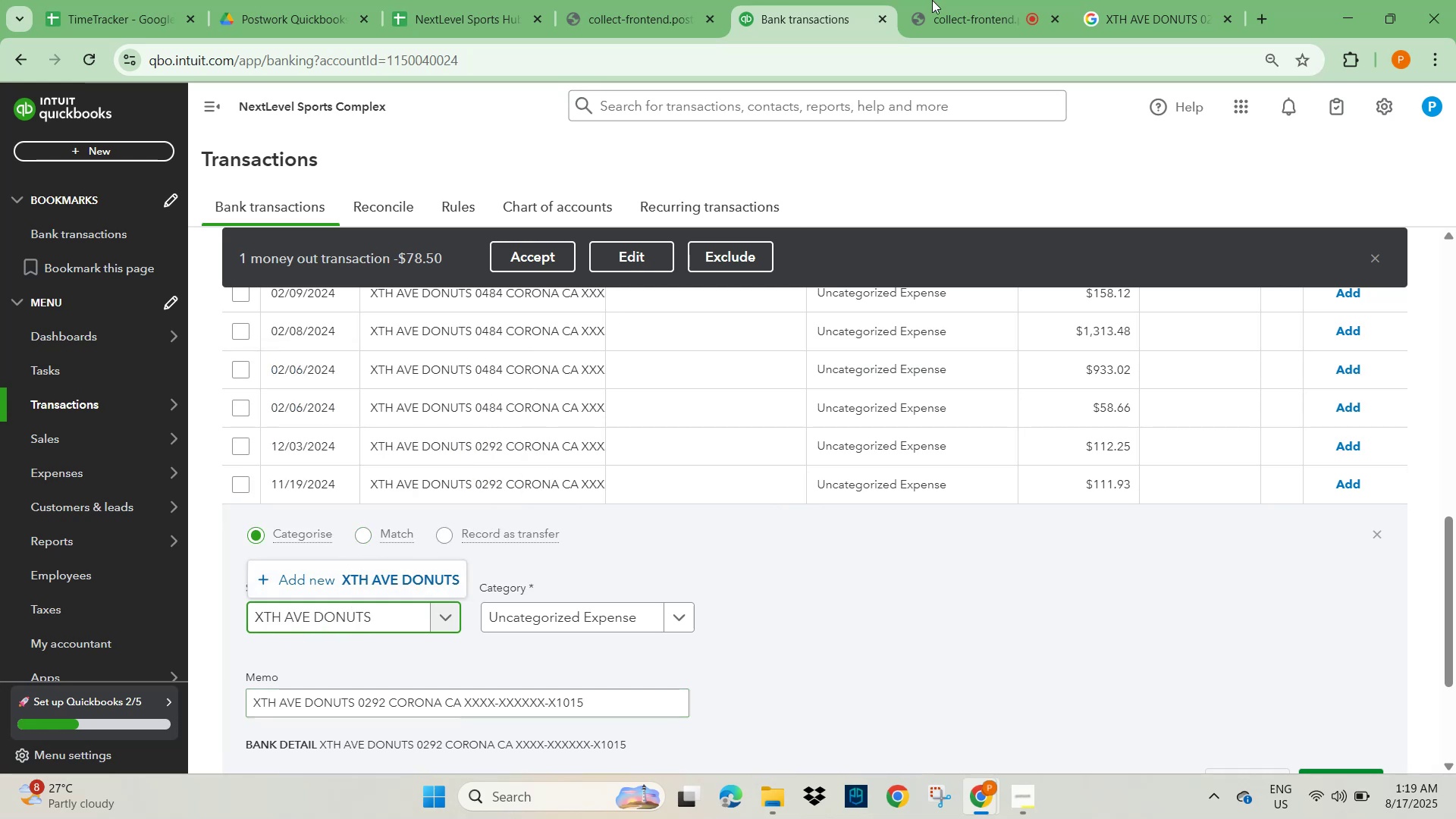 
scroll: coordinate [530, 586], scroll_direction: up, amount: 4.0
 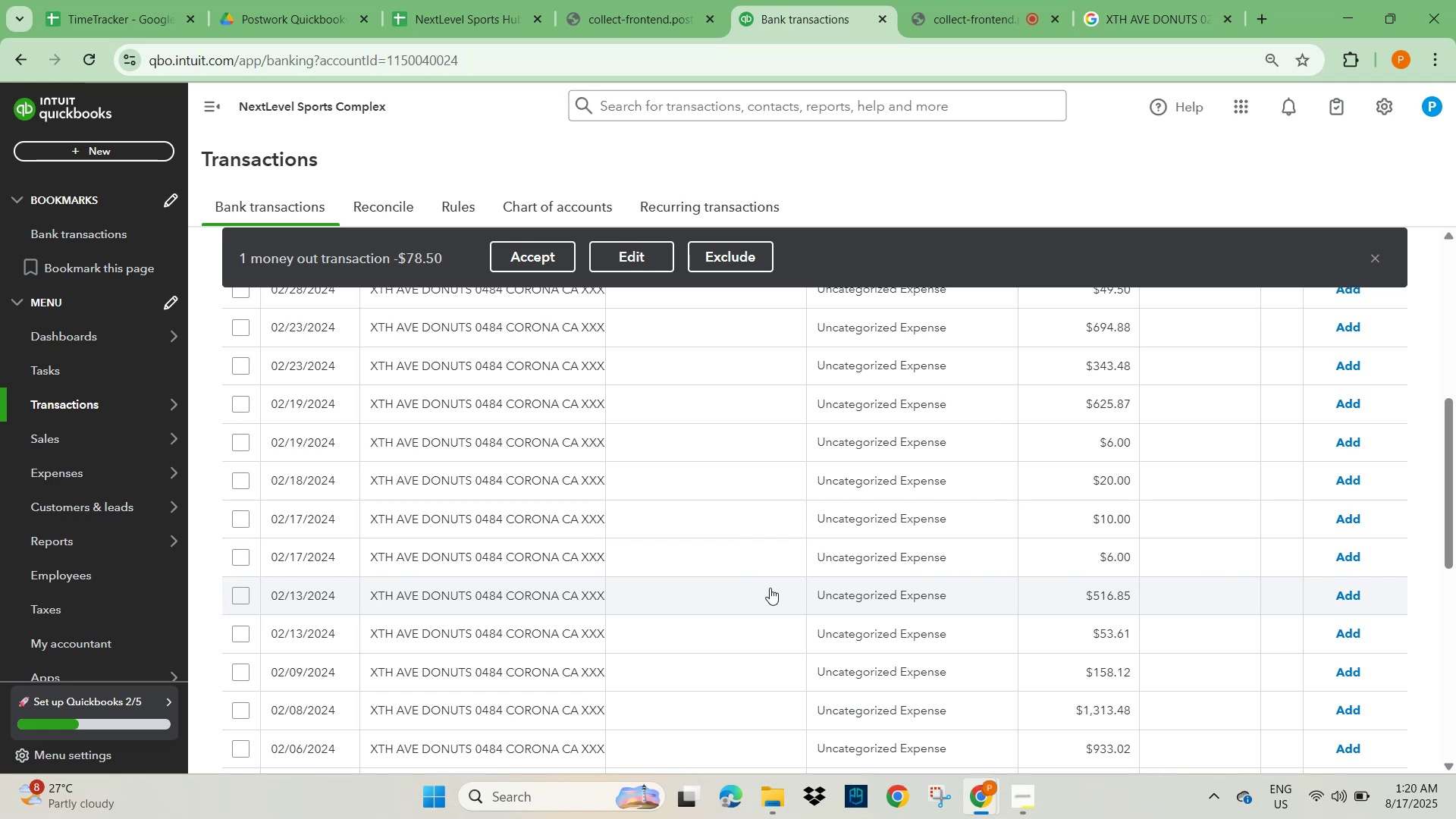 
wait(36.51)
 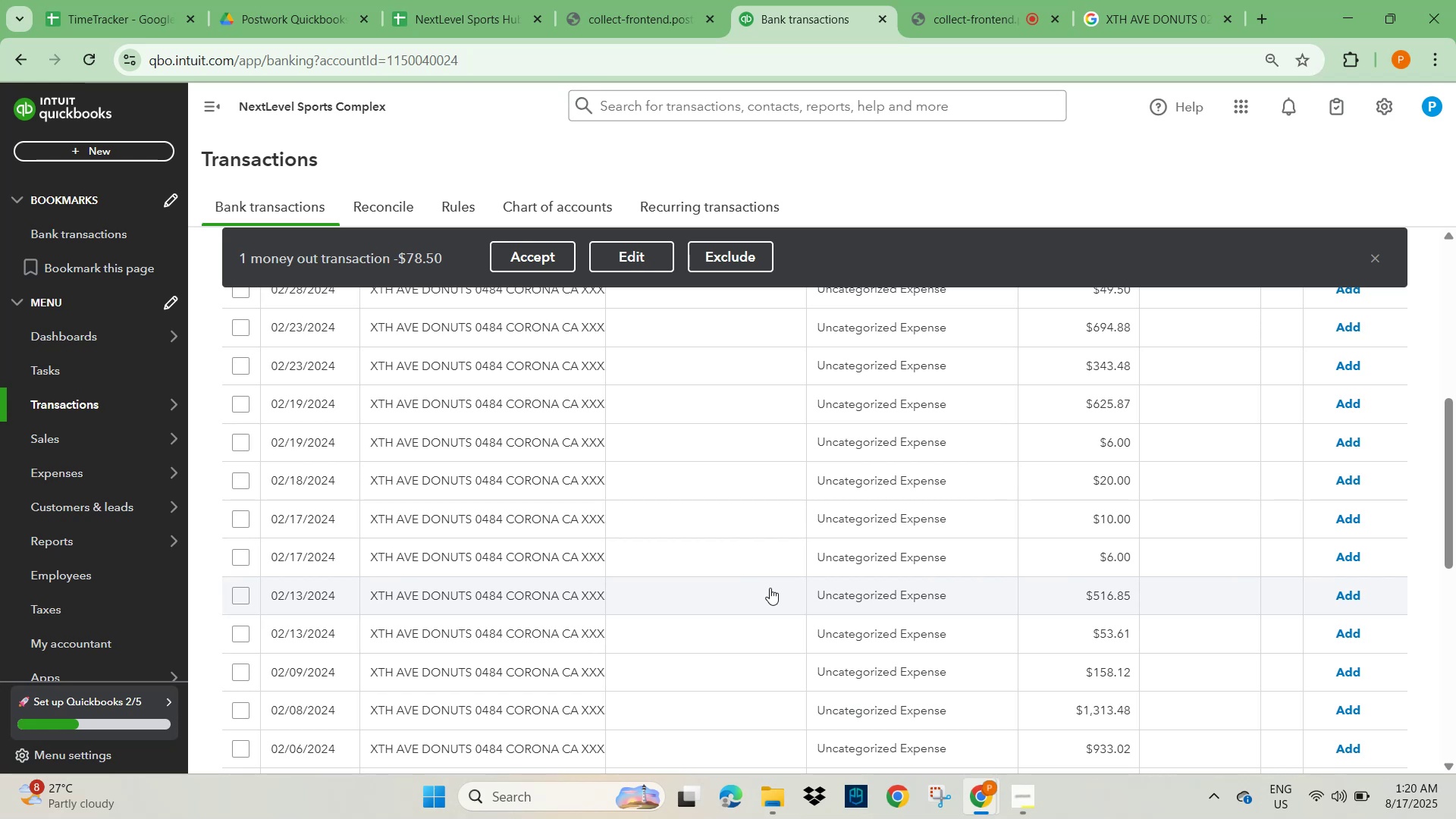 
scroll: coordinate [366, 510], scroll_direction: up, amount: 4.0
 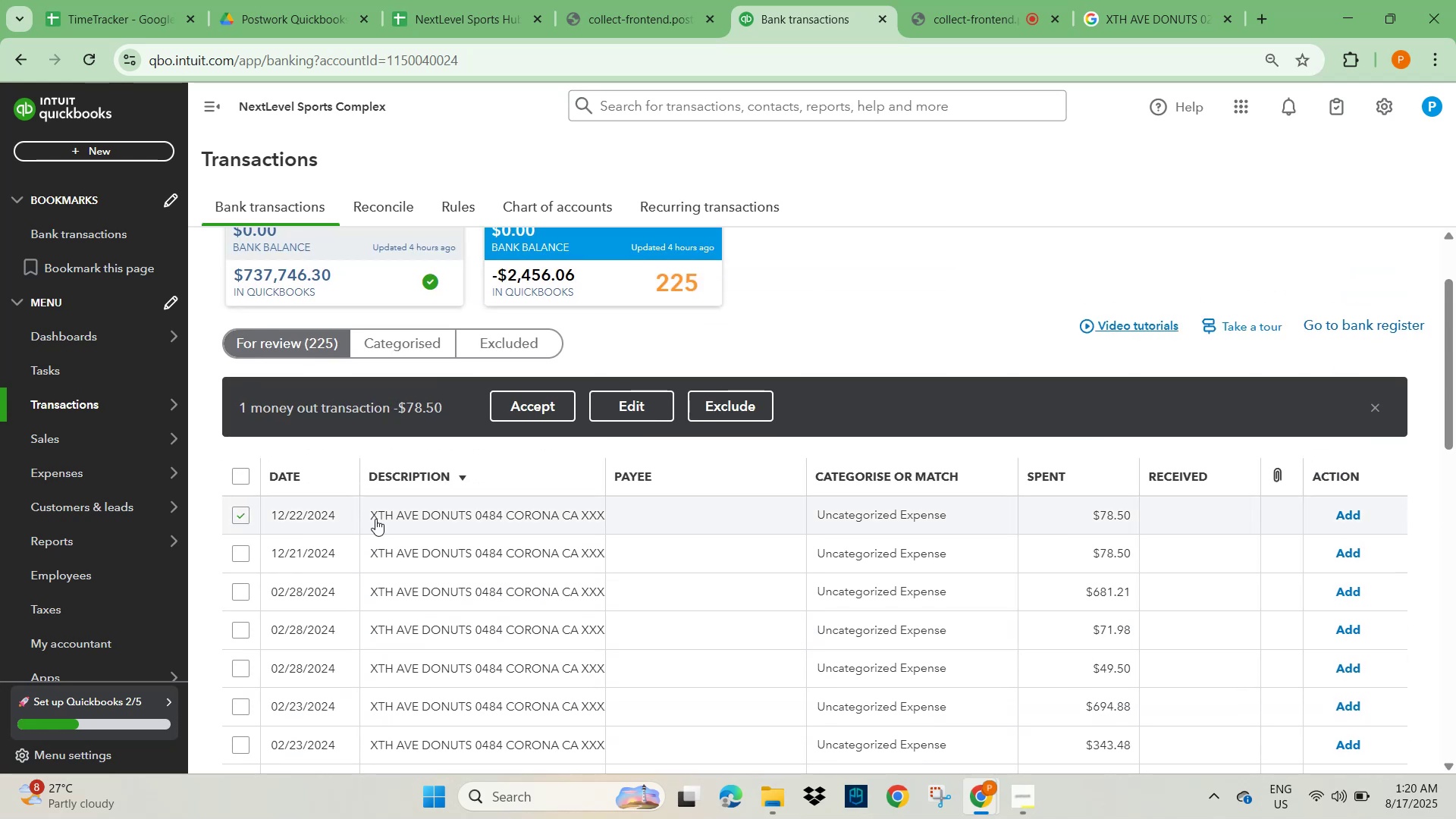 
left_click([447, 510])
 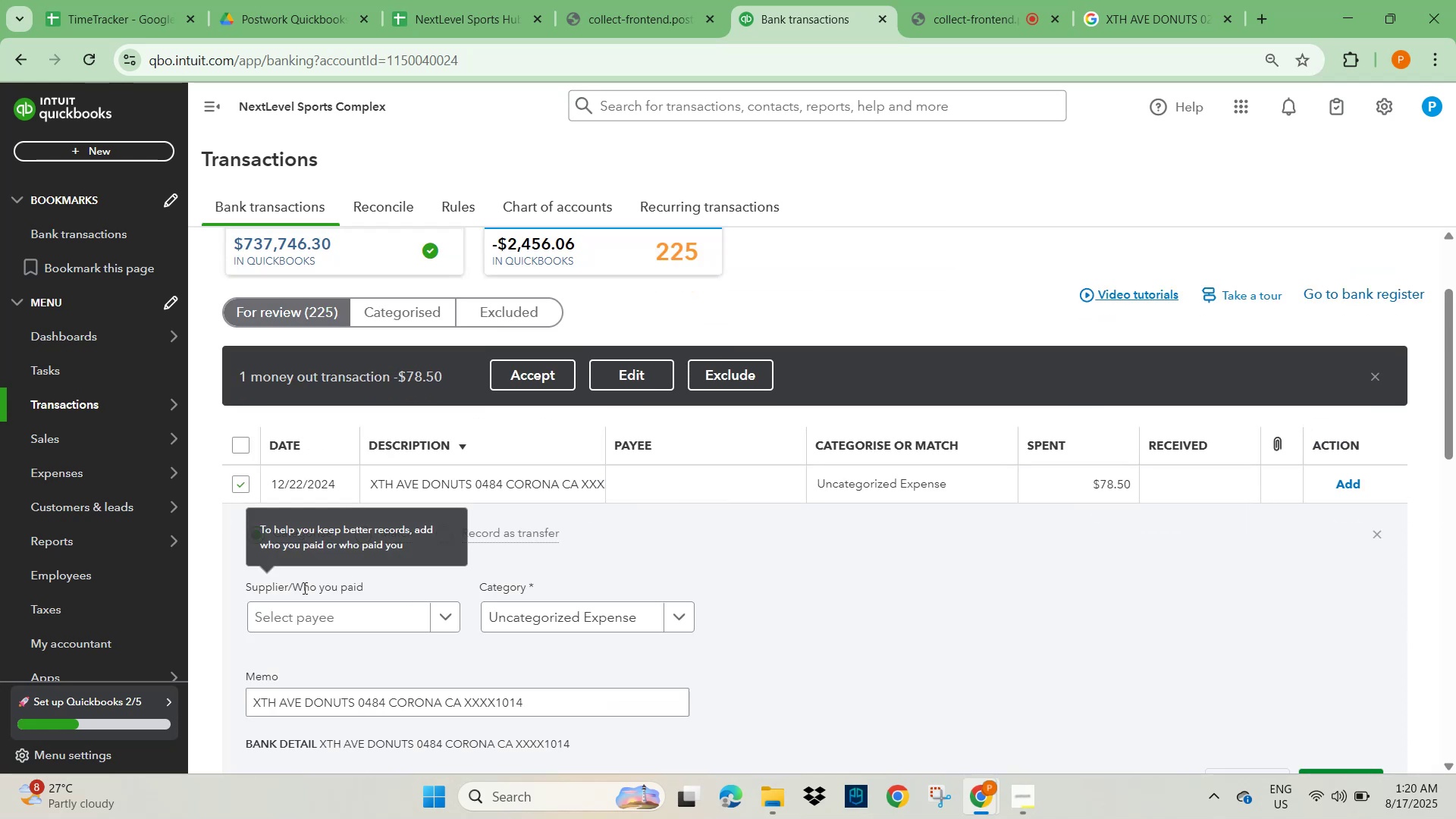 
left_click([297, 617])
 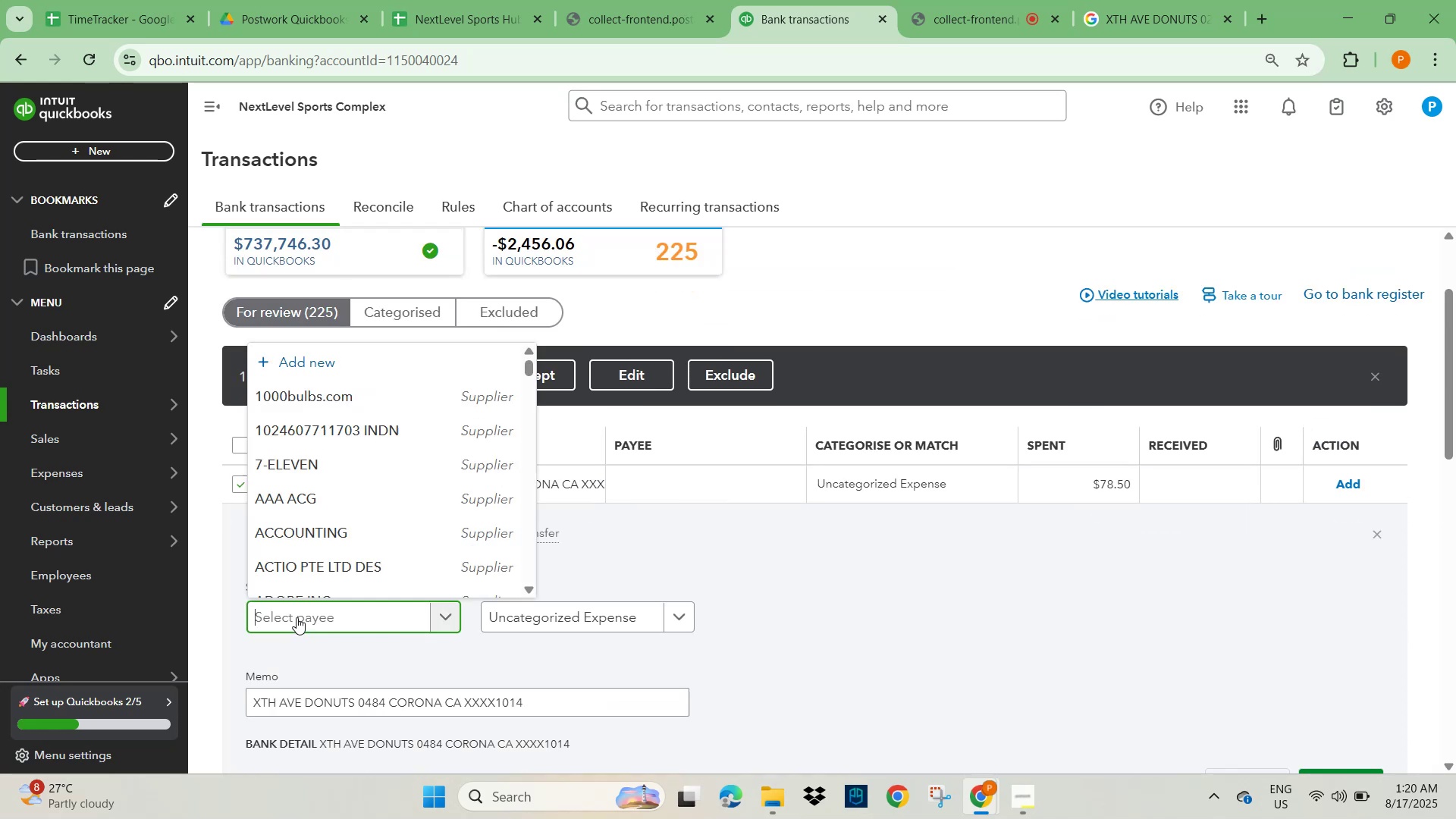 
key(Control+V)
 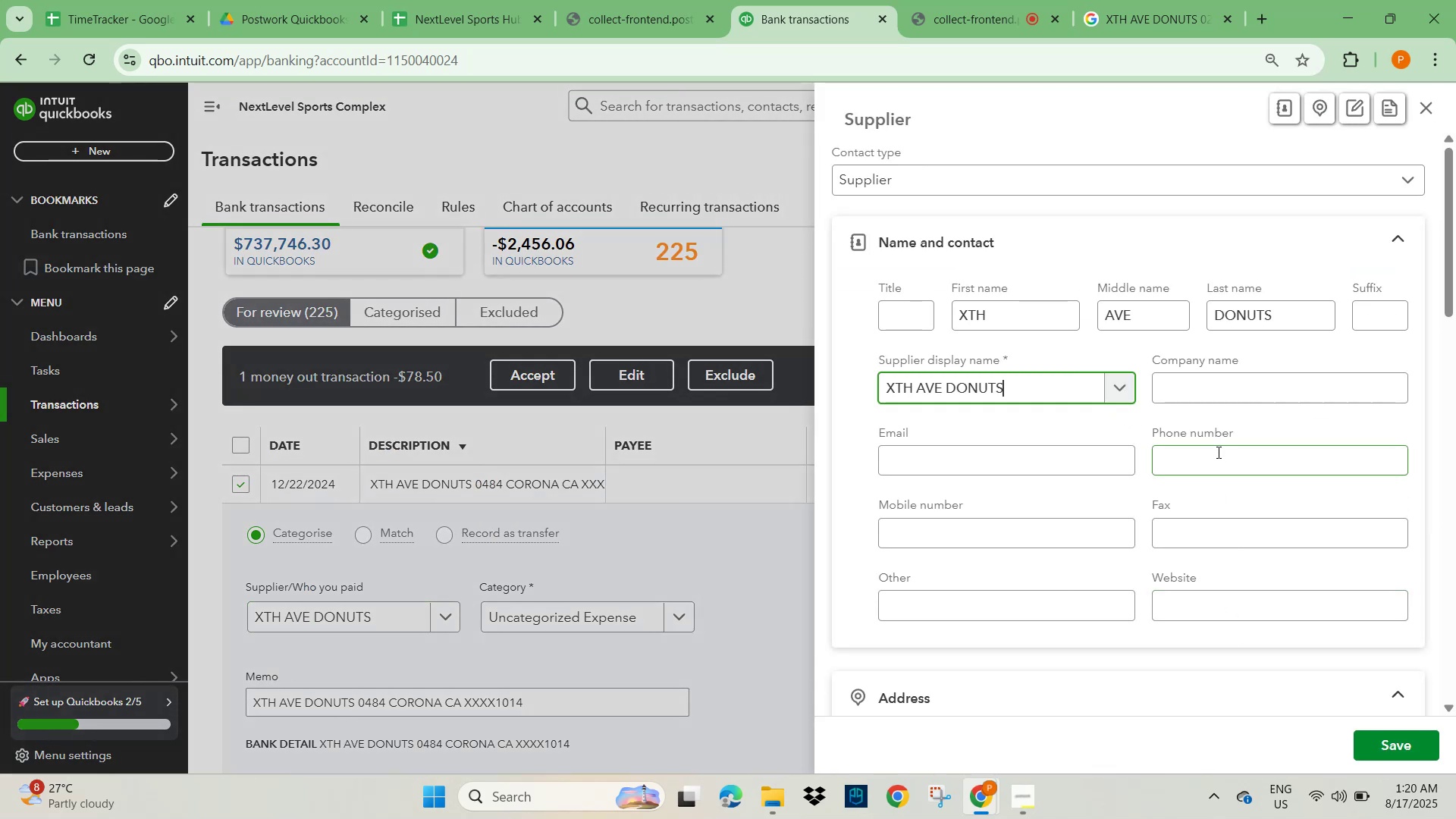 
left_click([1404, 743])
 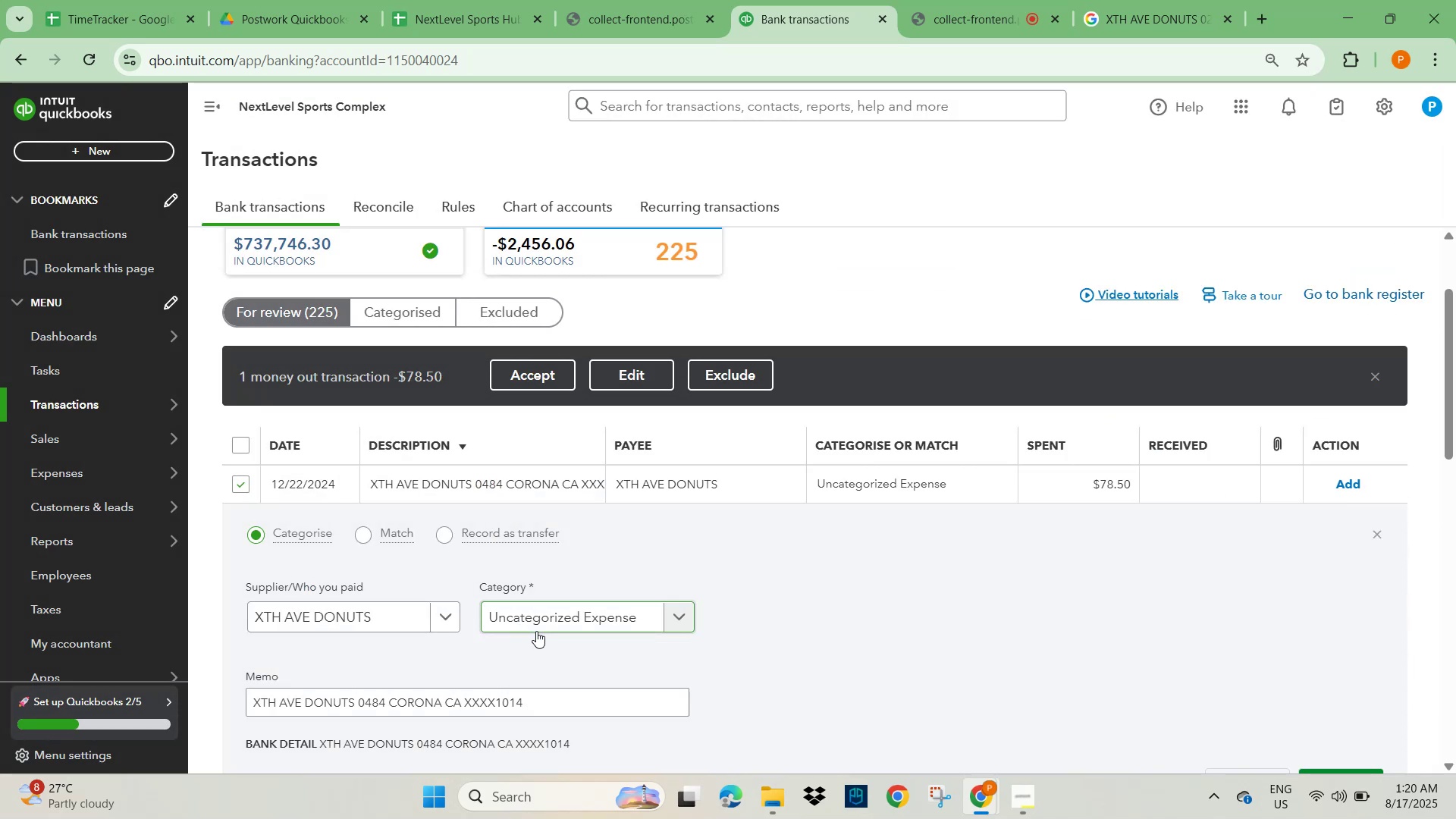 
left_click([560, 623])
 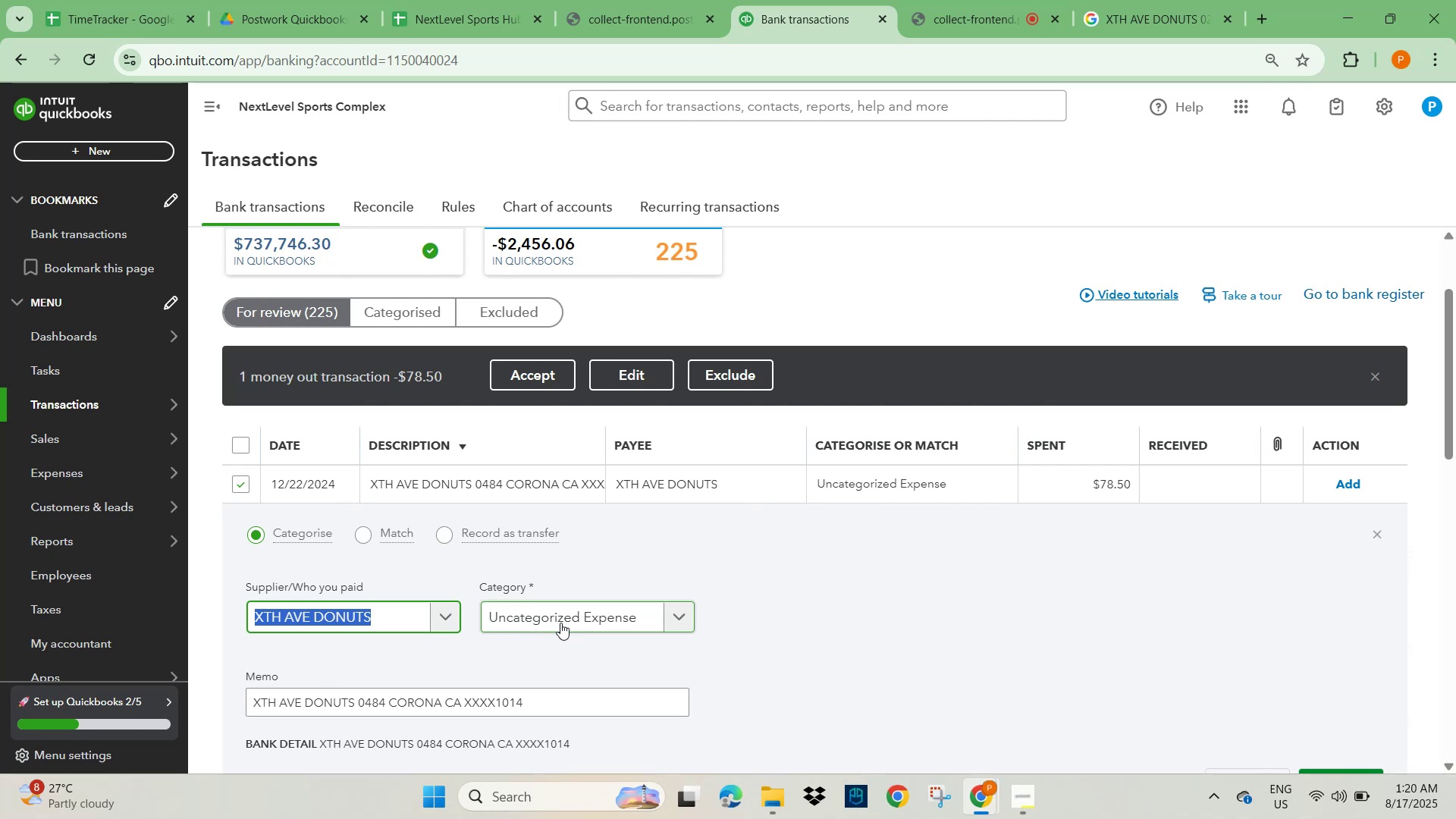 
left_click([560, 623])
 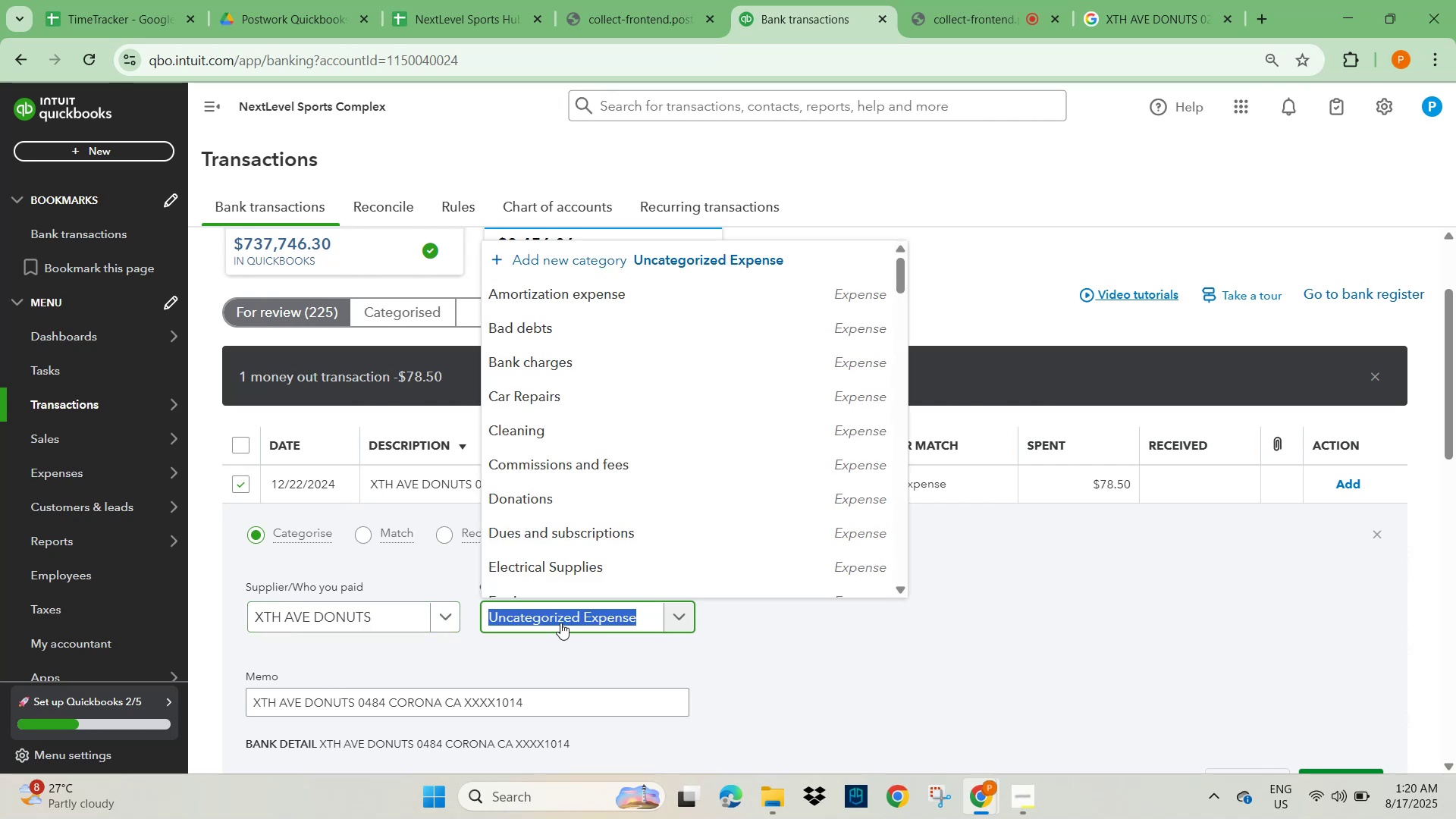 
type(meals)
 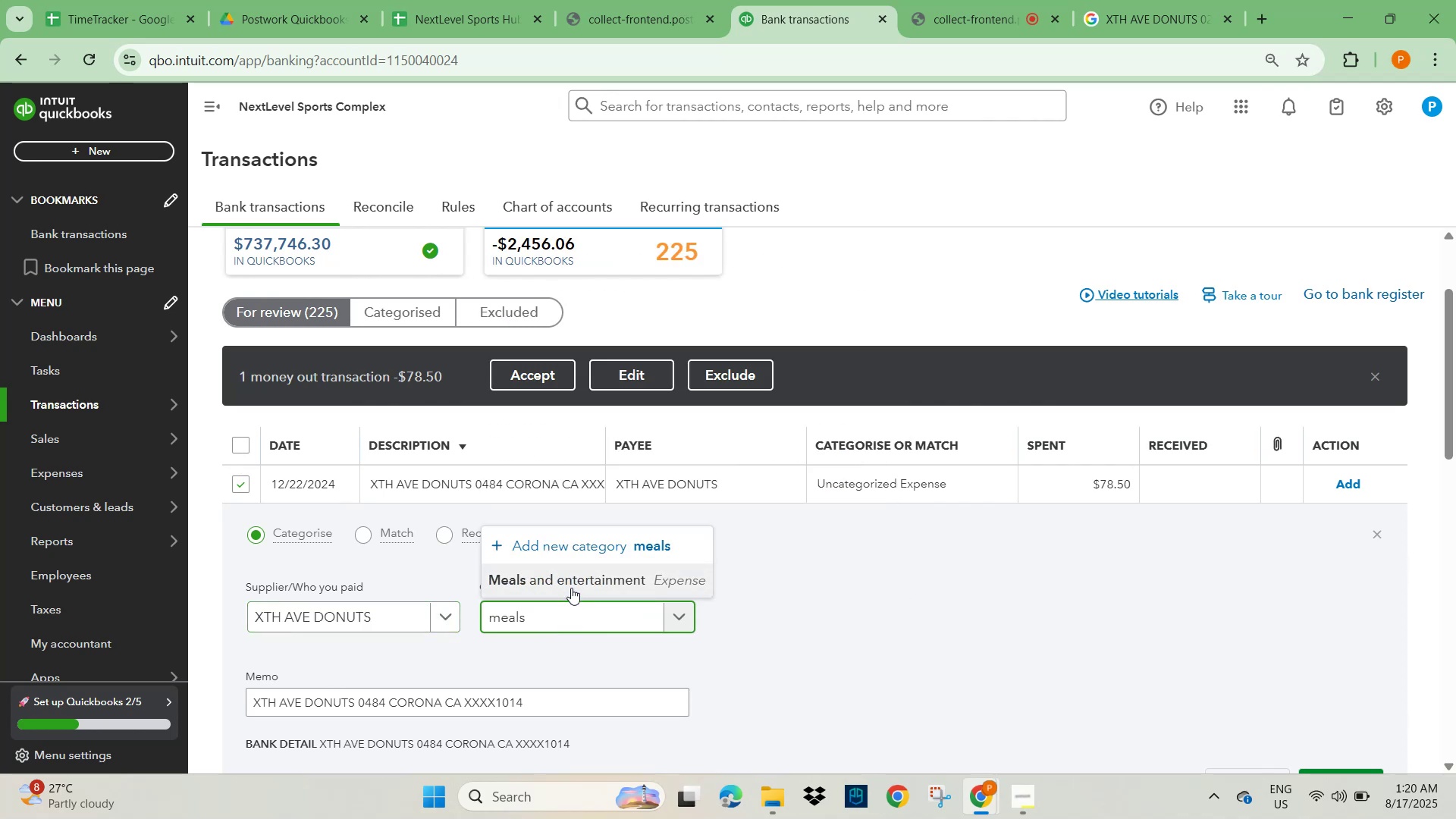 
left_click([571, 576])
 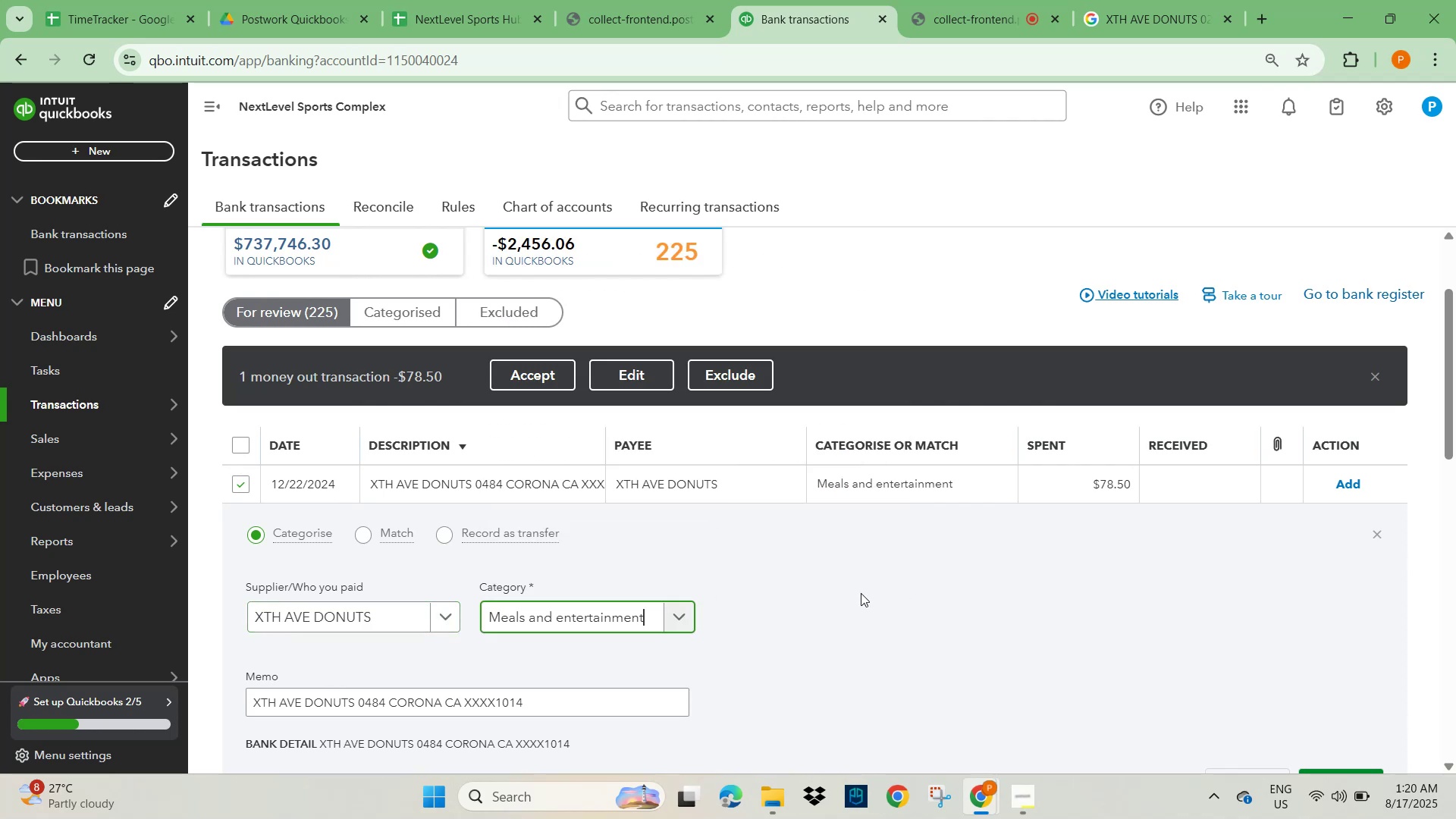 
scroll: coordinate [487, 494], scroll_direction: down, amount: 14.0
 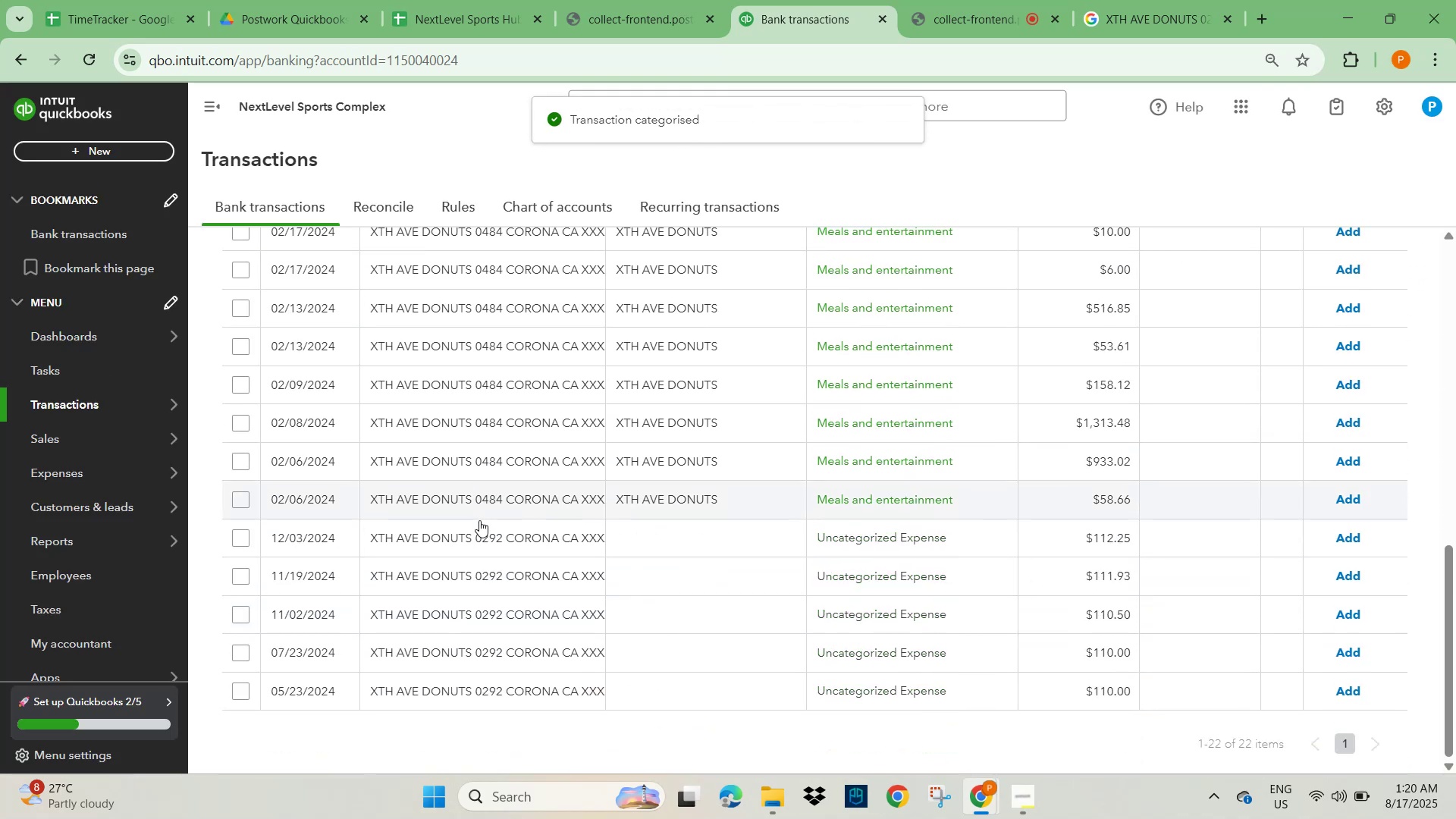 
left_click([479, 539])
 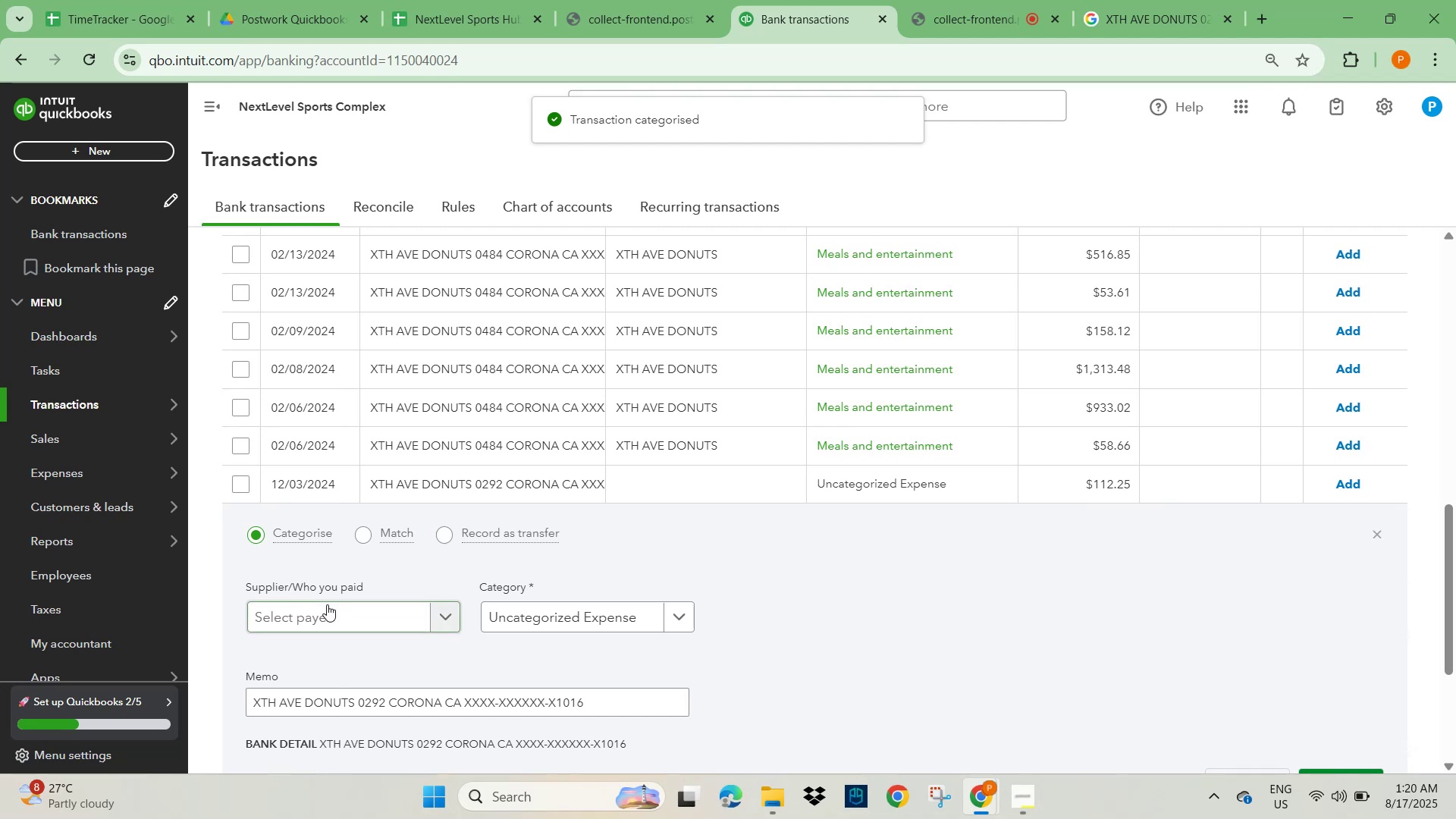 
left_click([326, 616])
 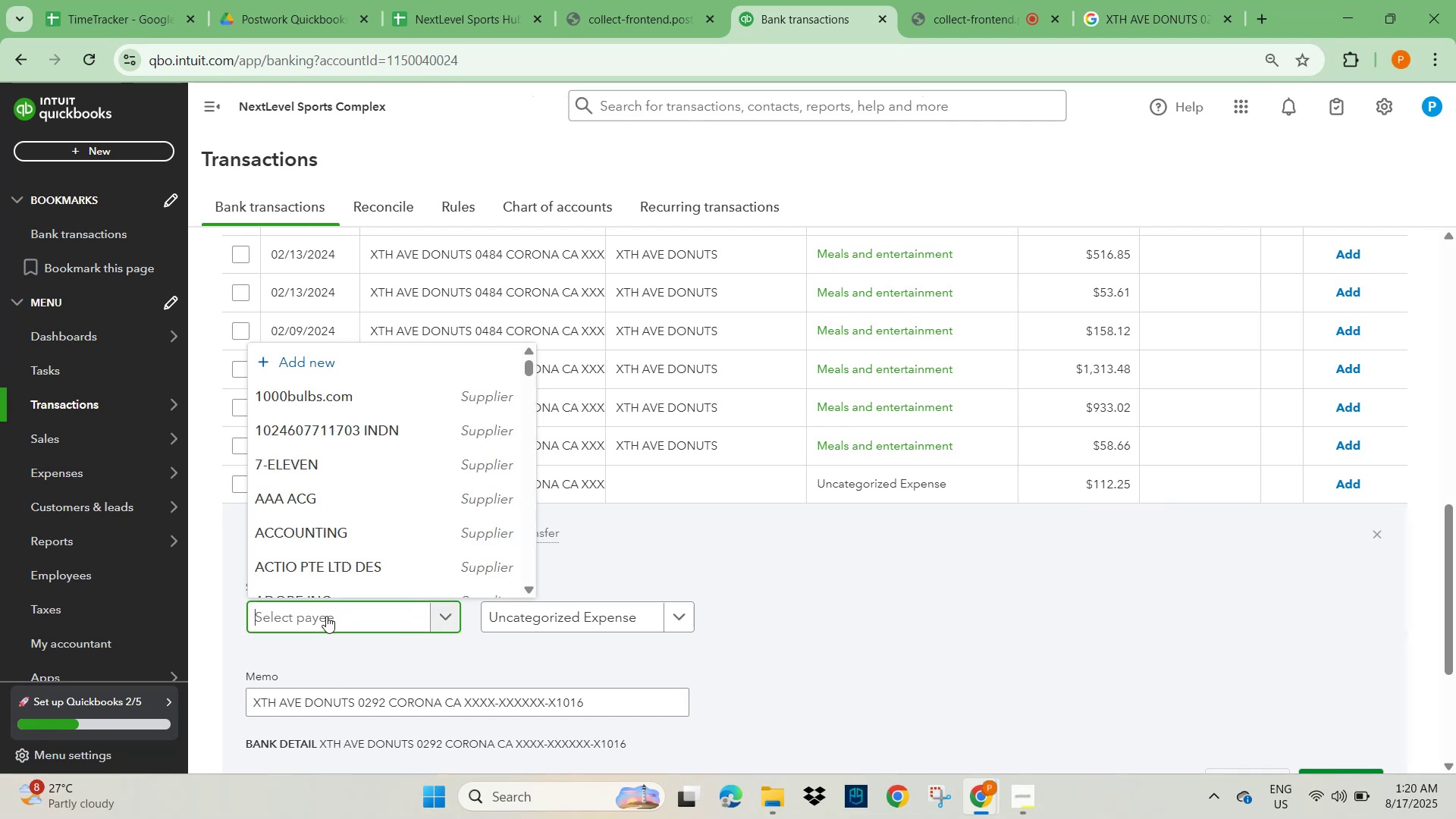 
key(Control+V)
 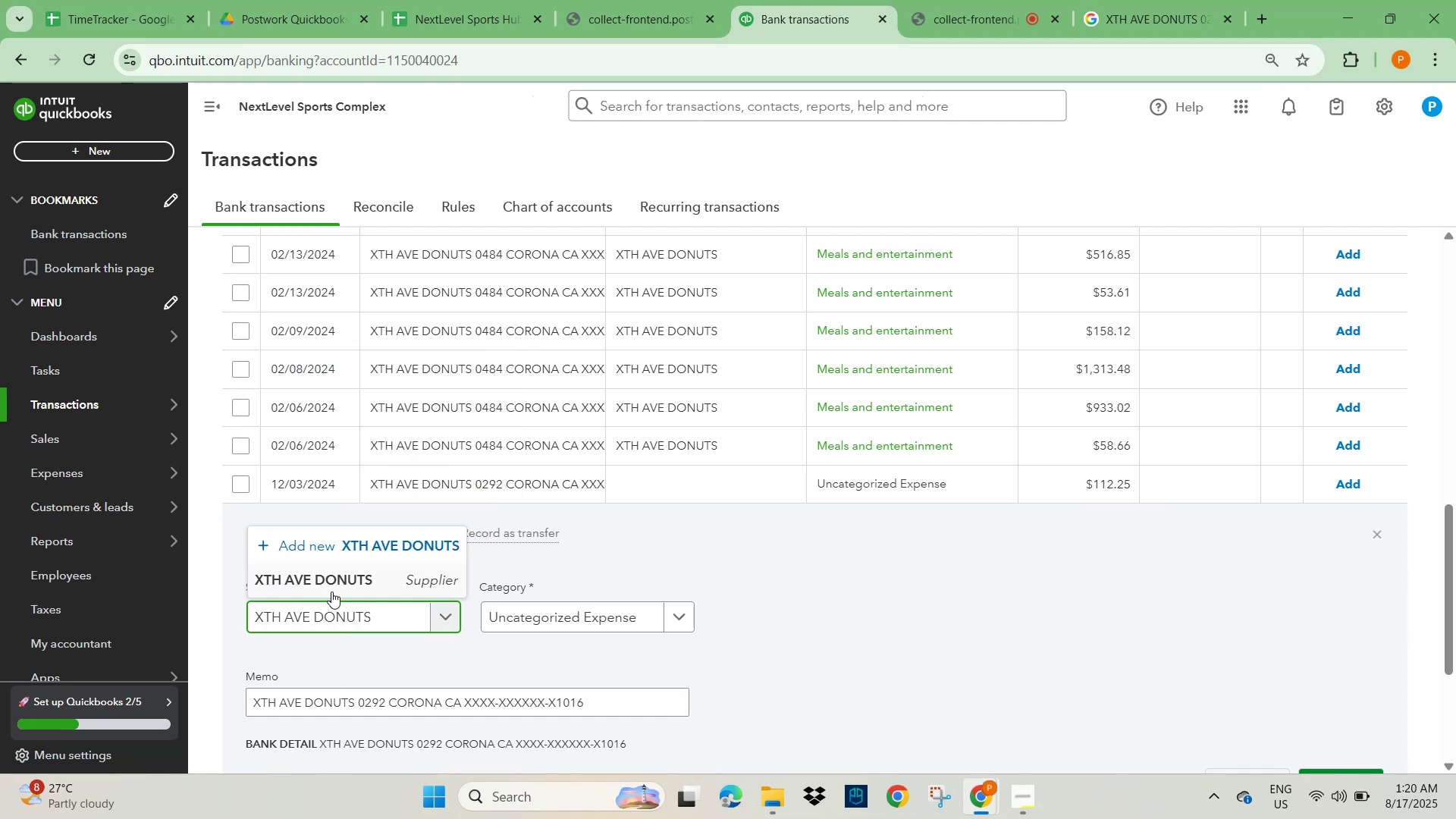 
left_click([330, 585])
 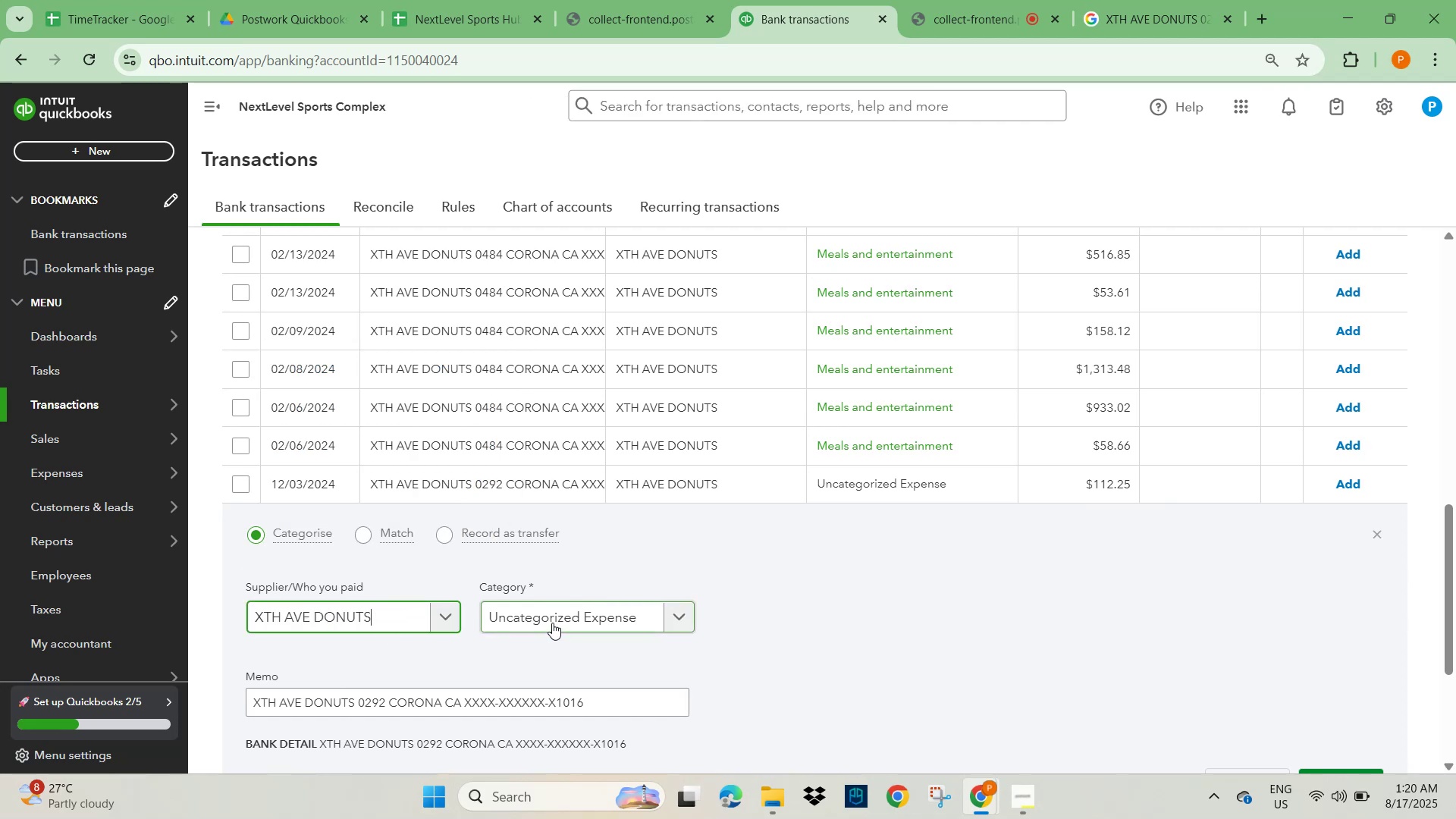 
left_click([548, 614])
 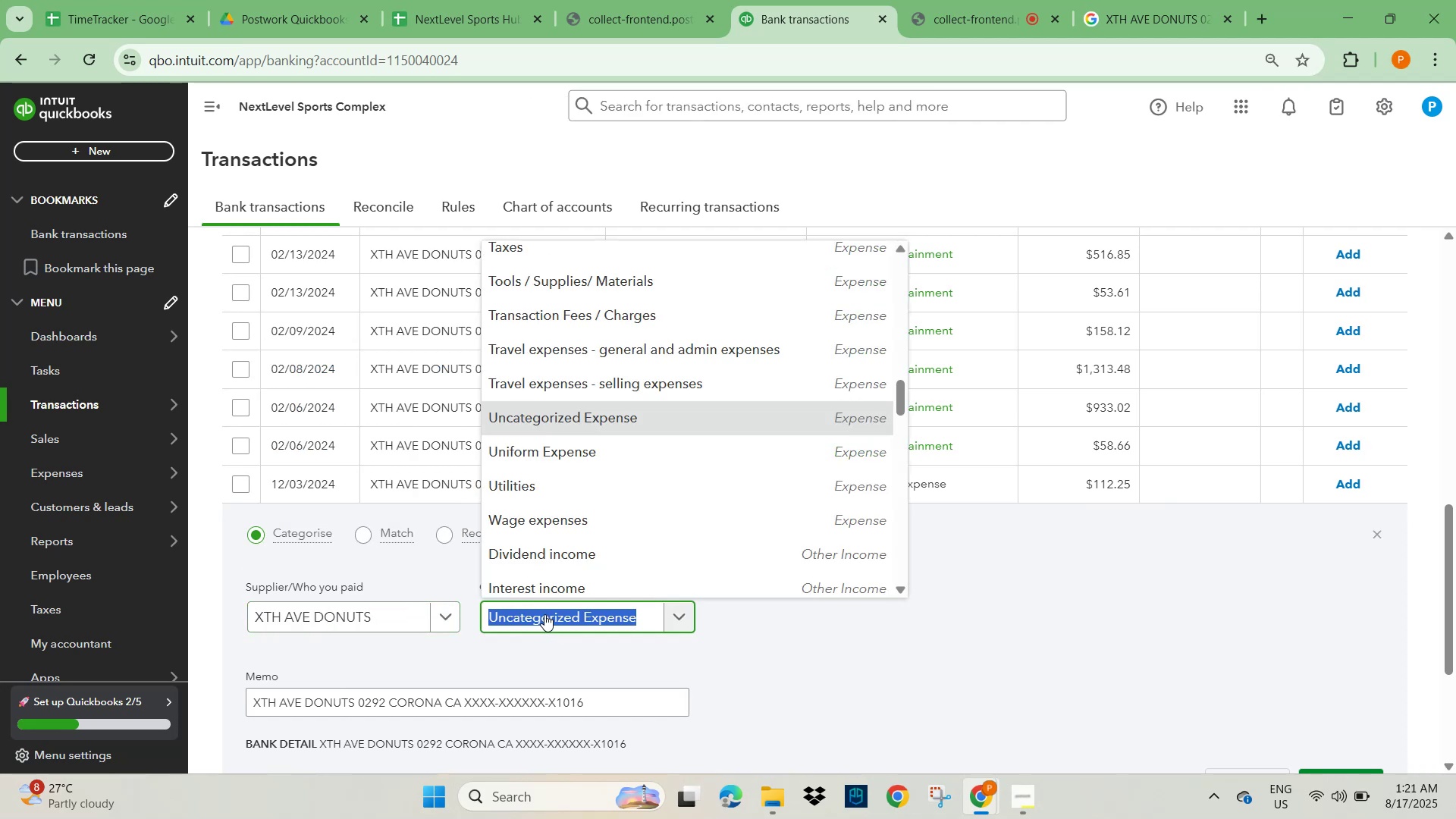 
type(meals)
 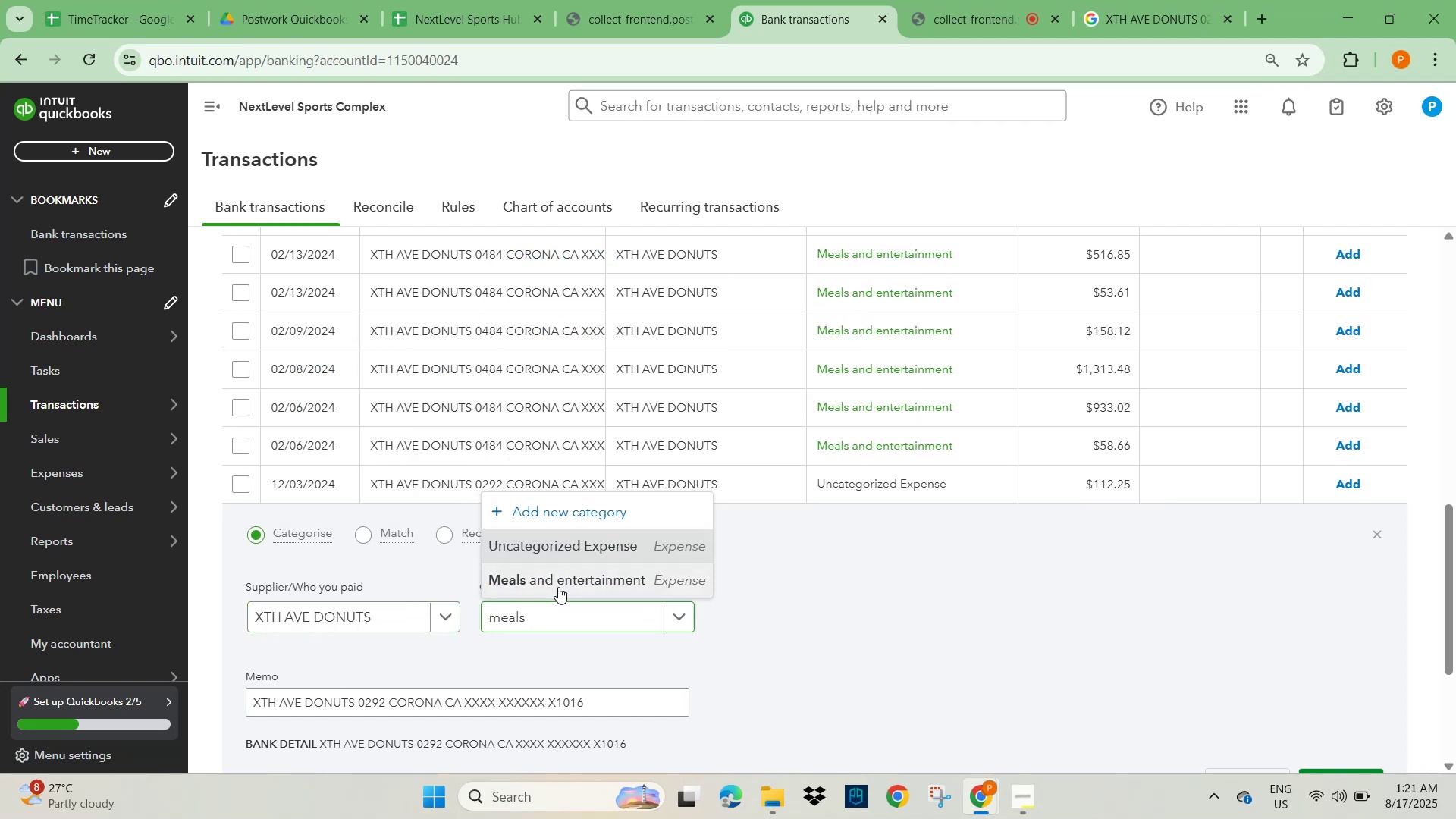 
double_click([915, 628])
 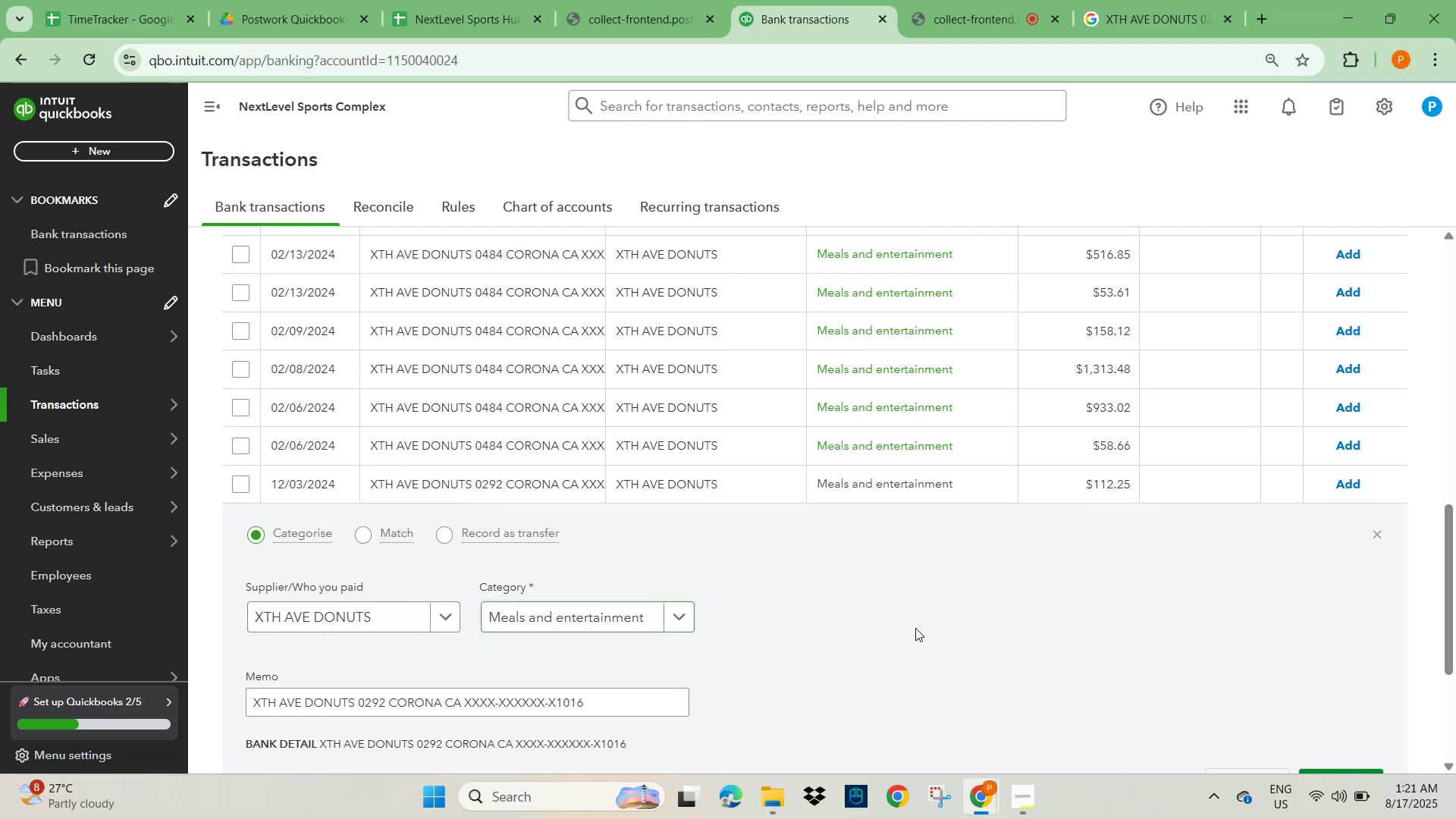 
scroll: coordinate [946, 628], scroll_direction: down, amount: 2.0
 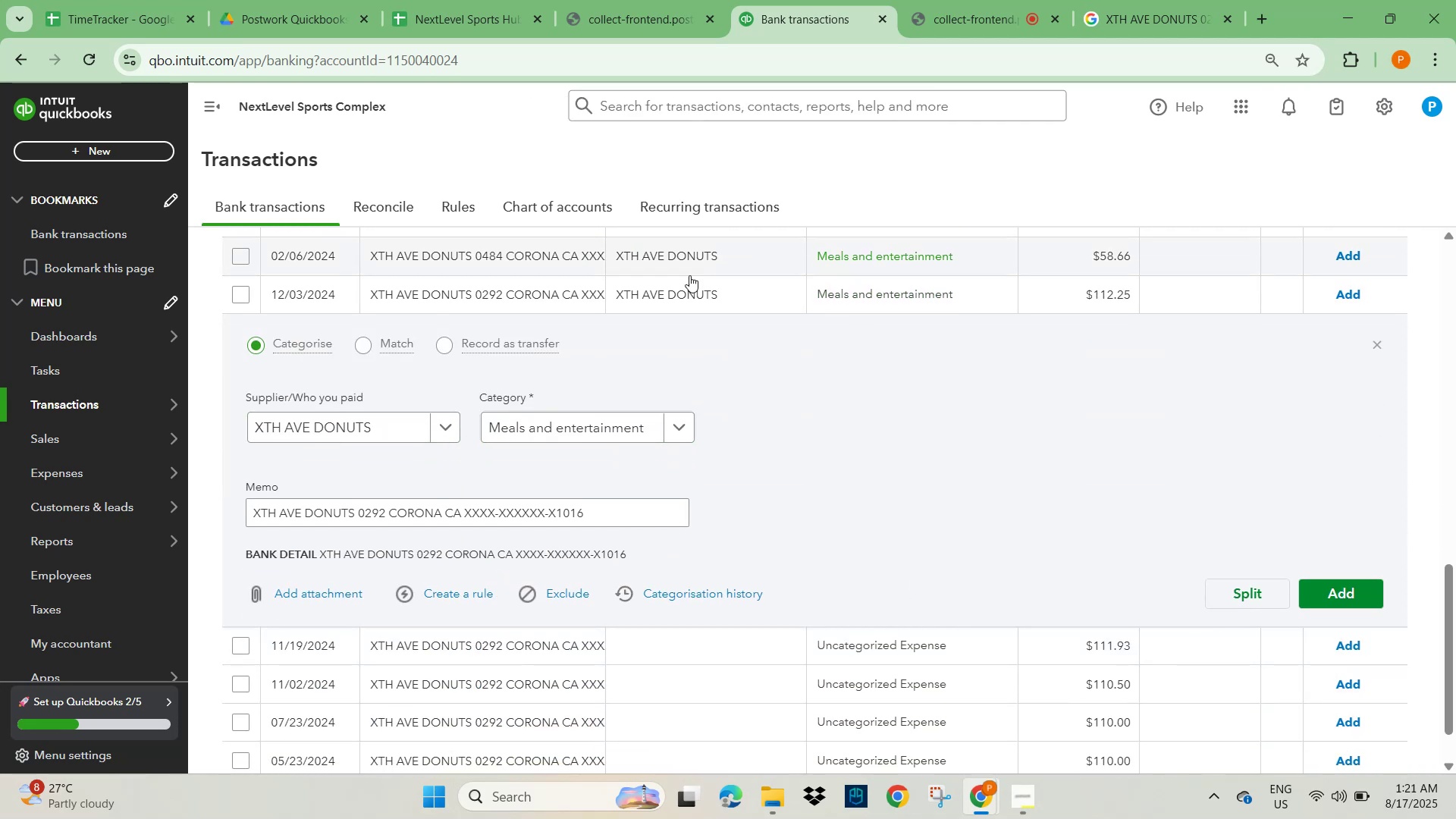 
left_click([490, 293])
 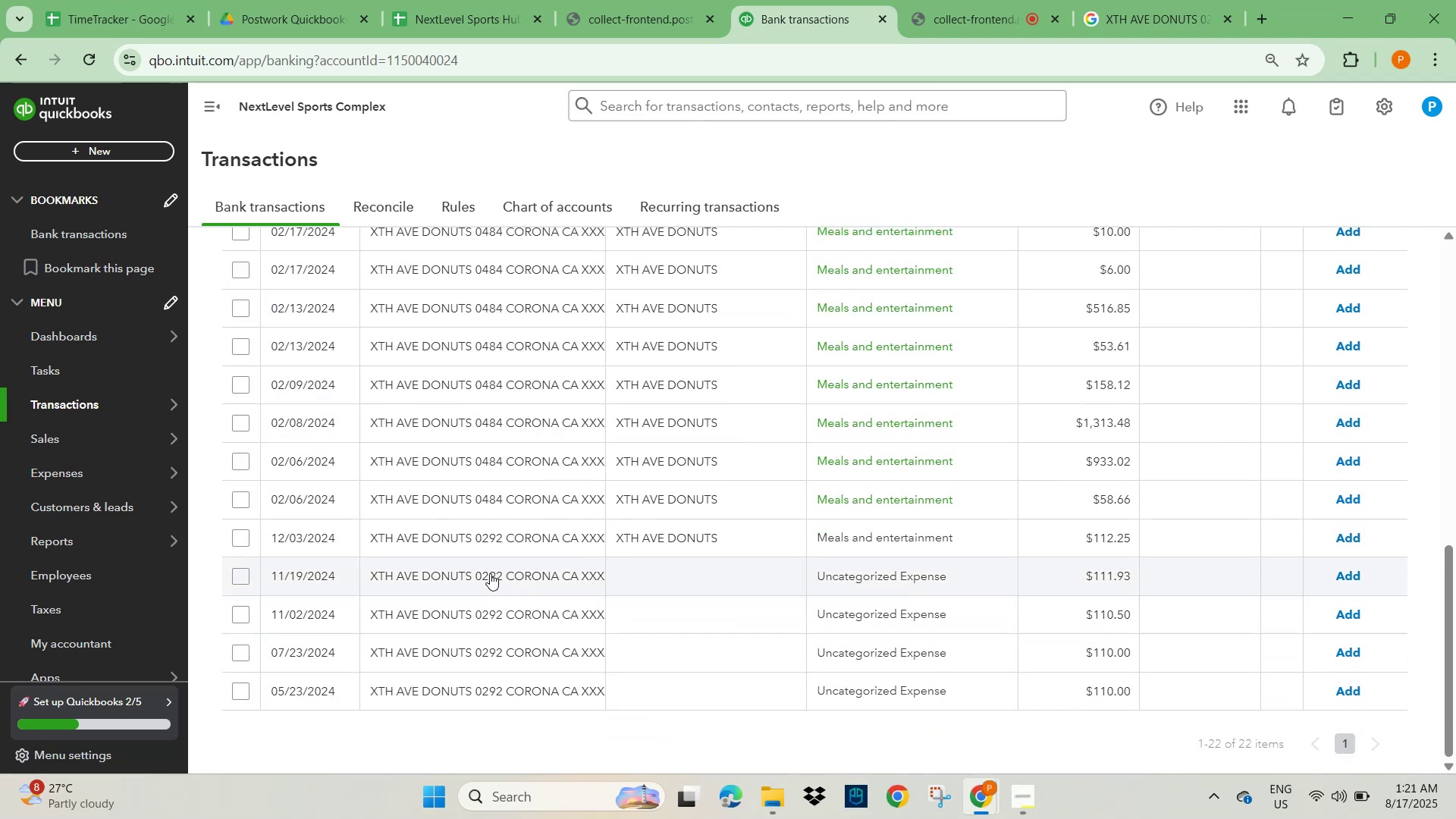 
left_click([447, 578])
 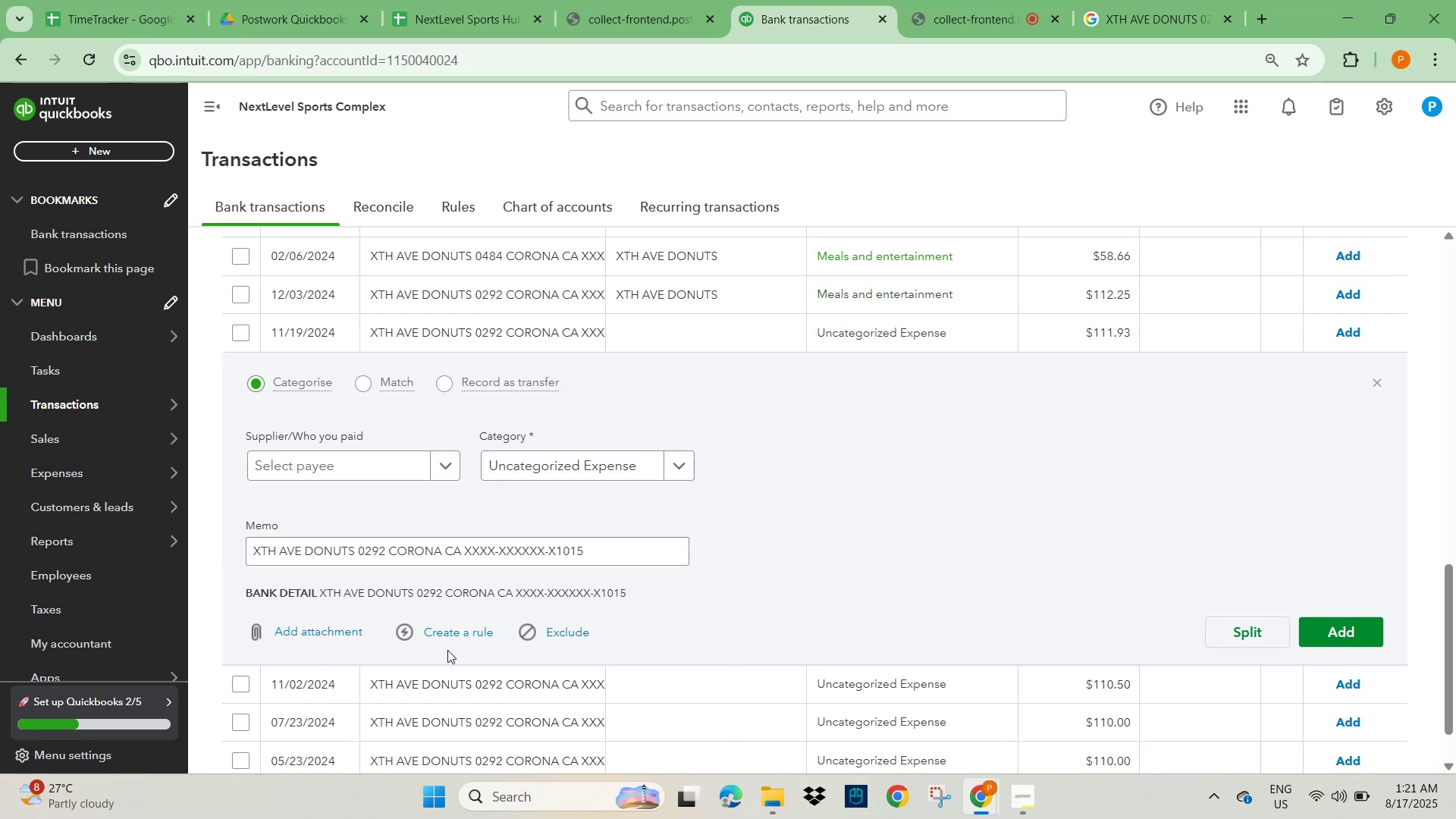 
scroll: coordinate [430, 661], scroll_direction: down, amount: 1.0
 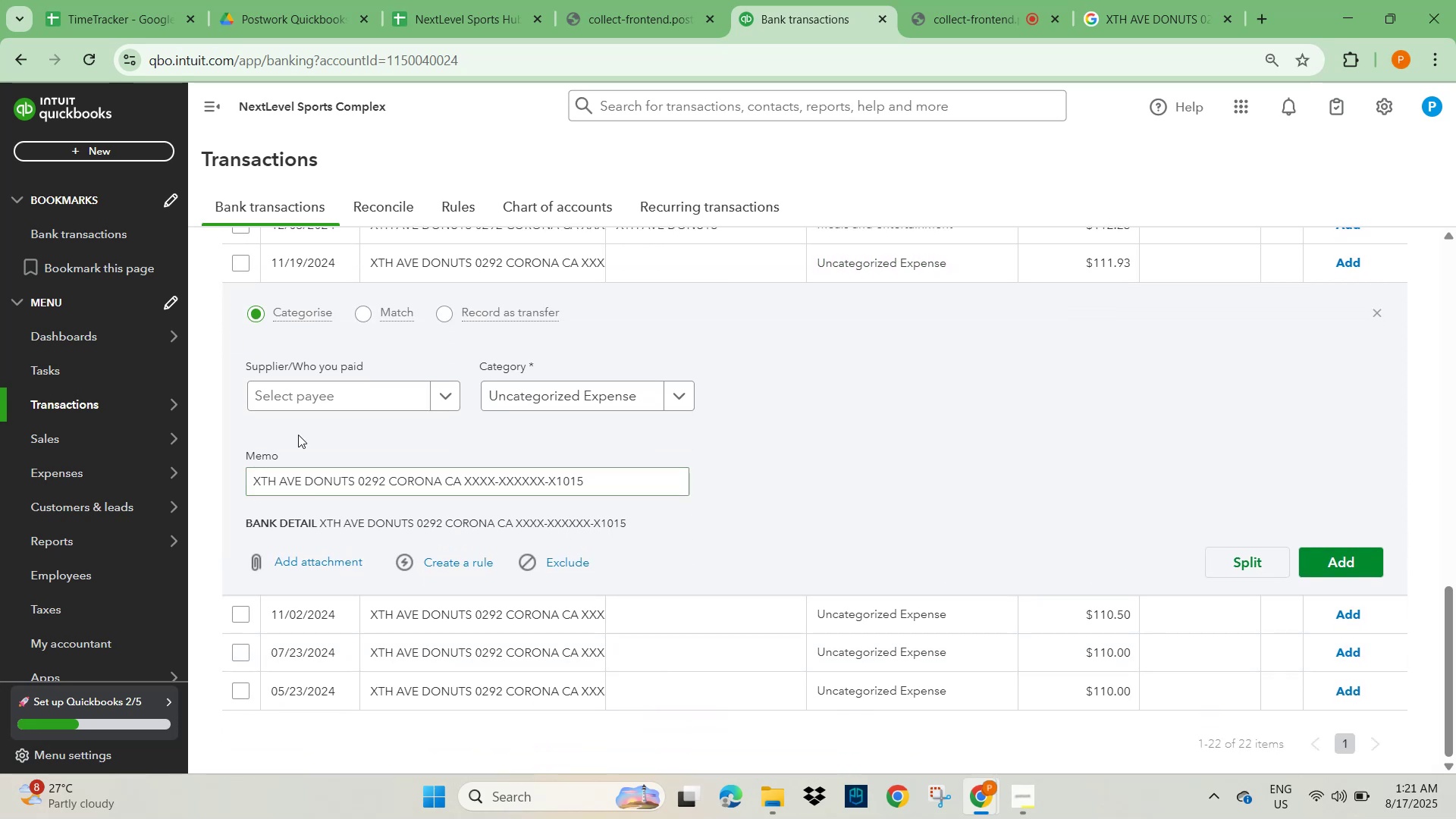 
left_click([295, 396])
 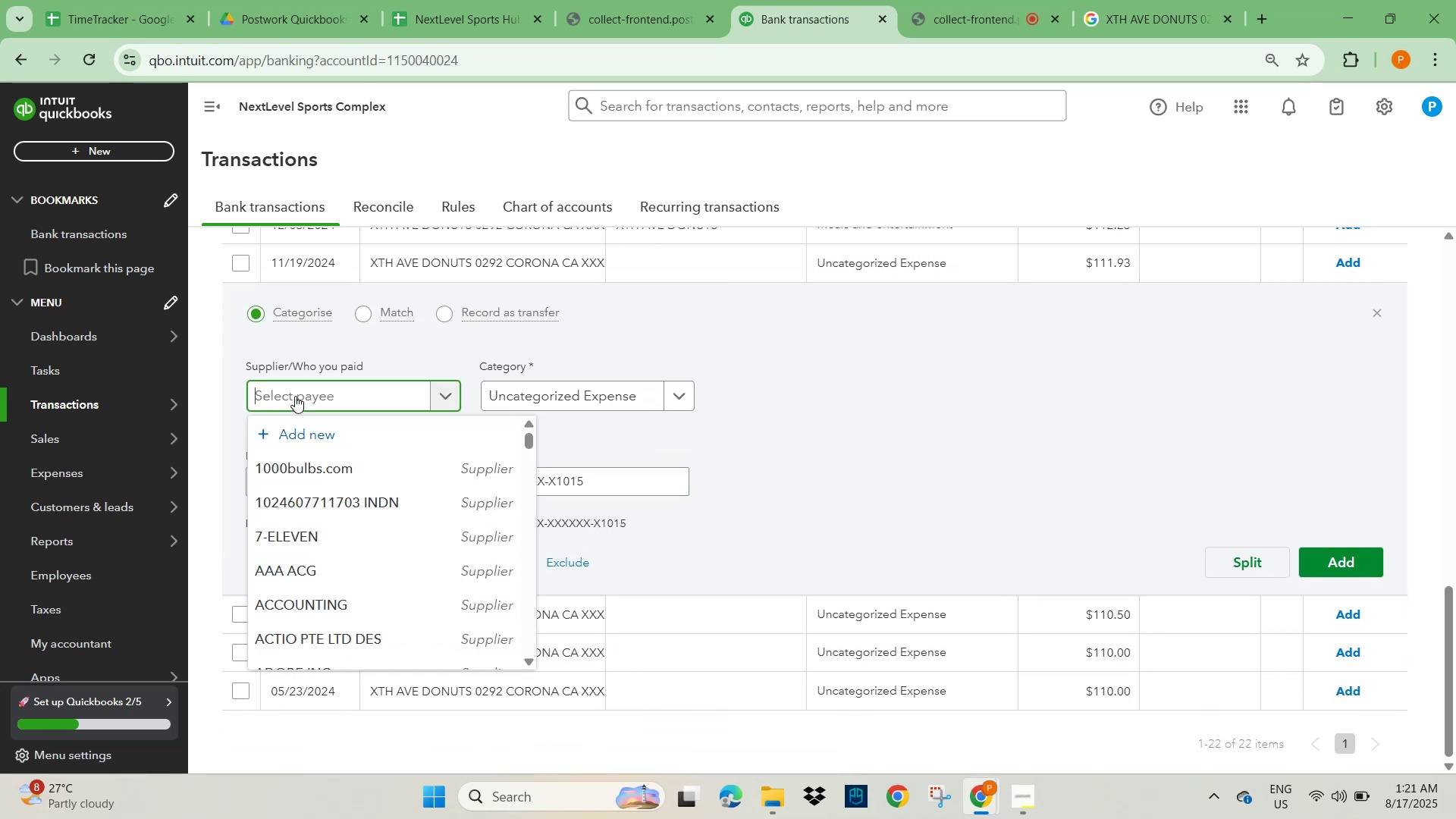 
key(Control+V)
 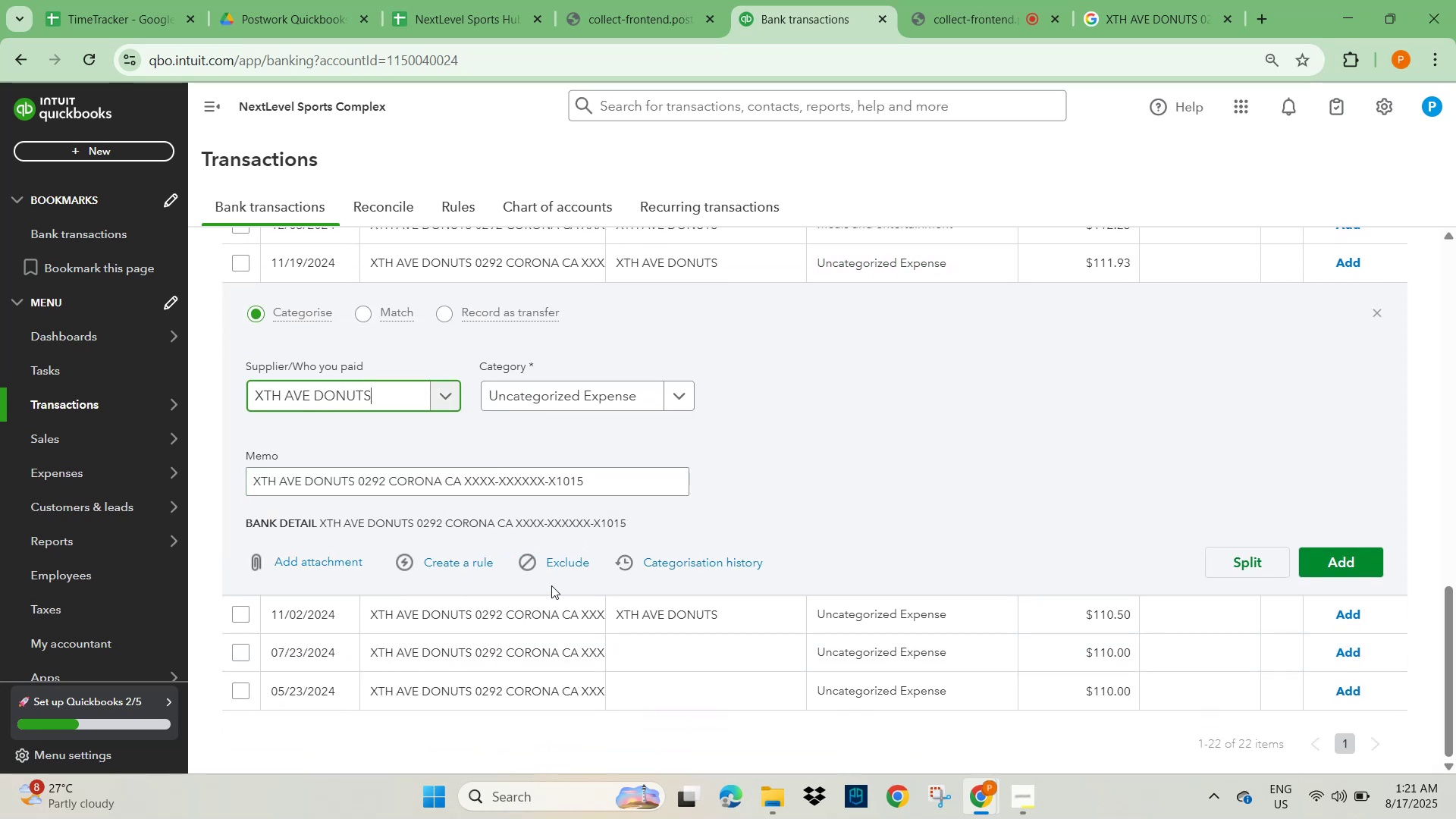 
left_click([522, 396])
 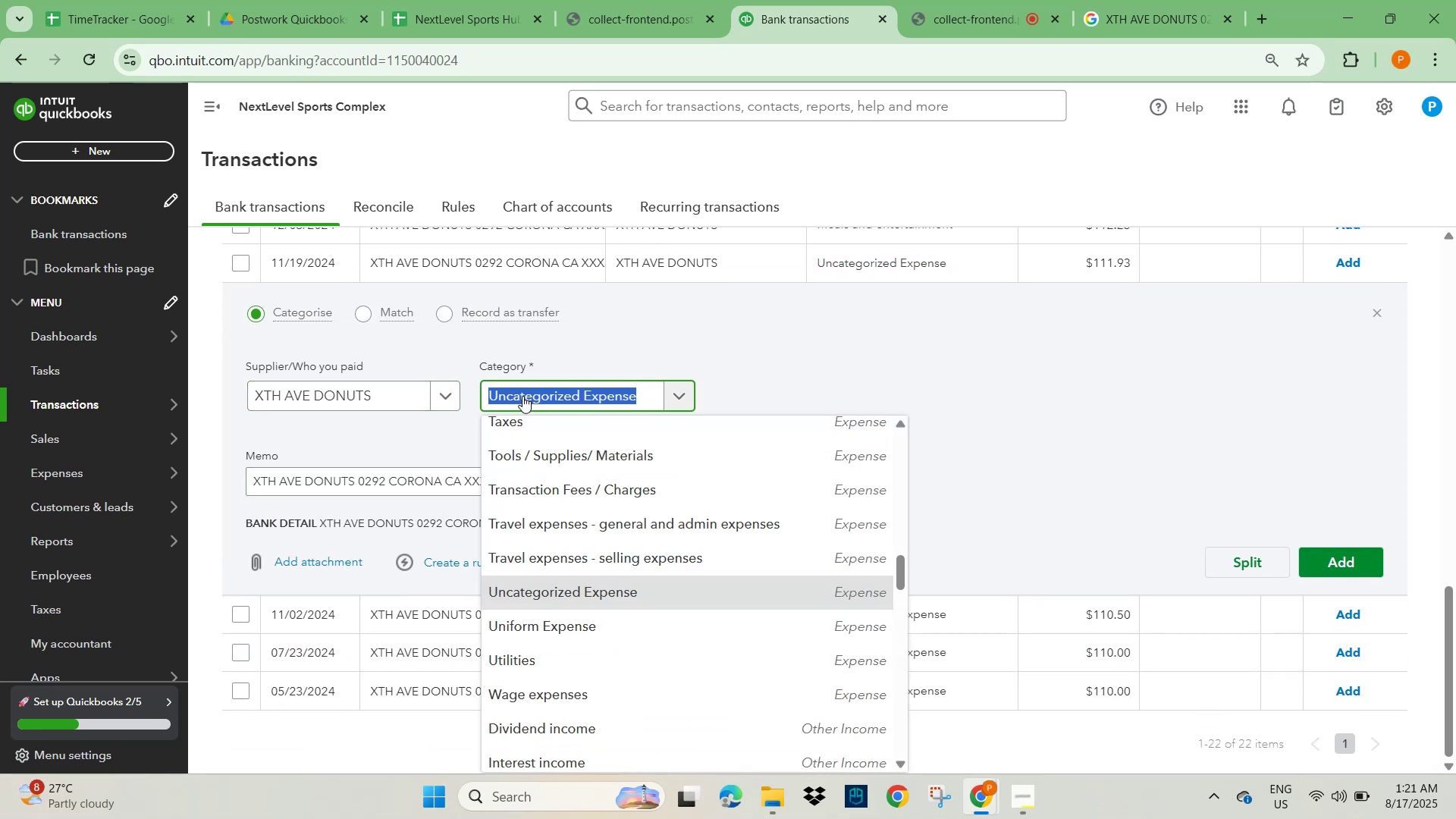 
type(meals)
 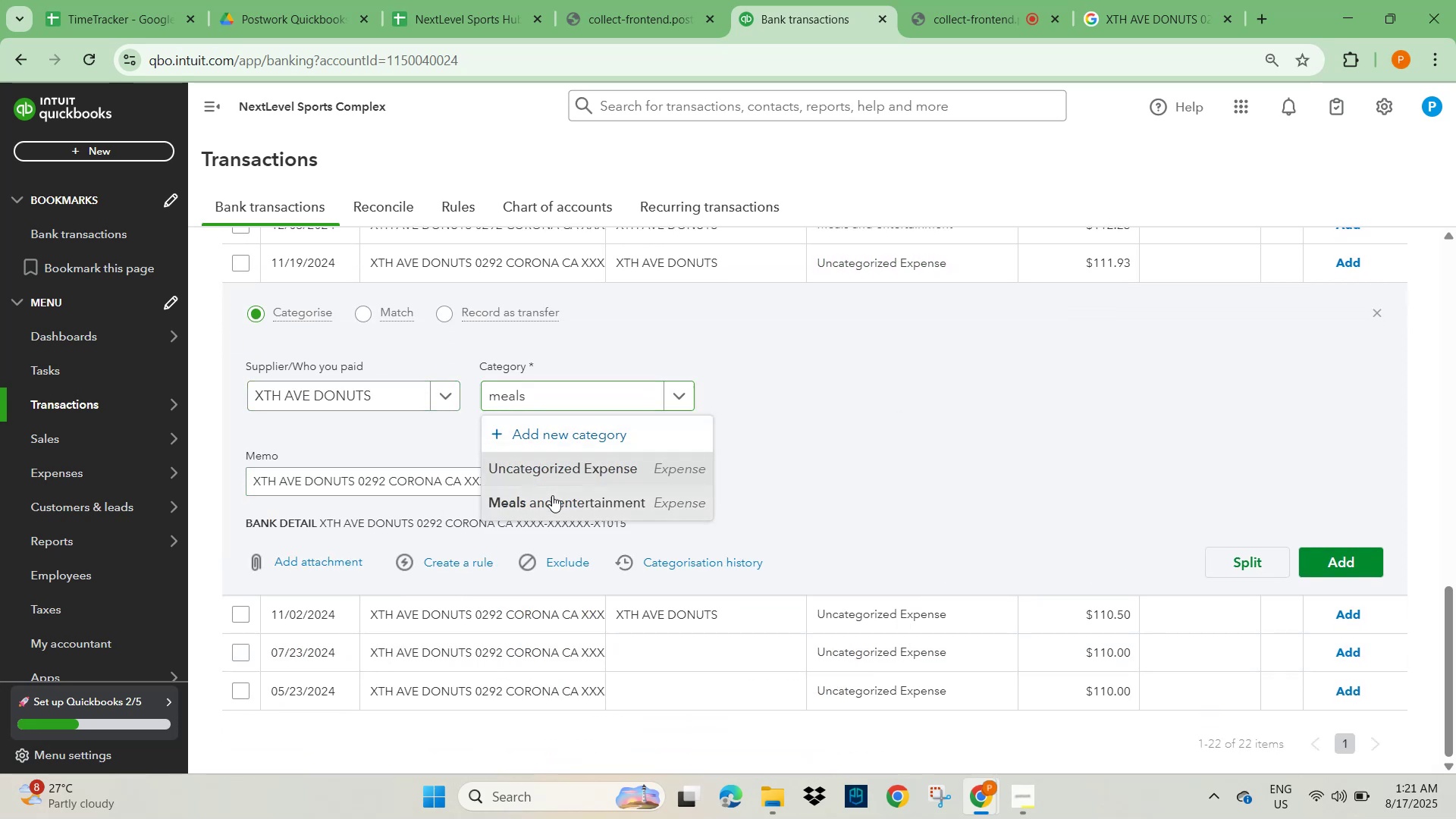 
double_click([879, 444])
 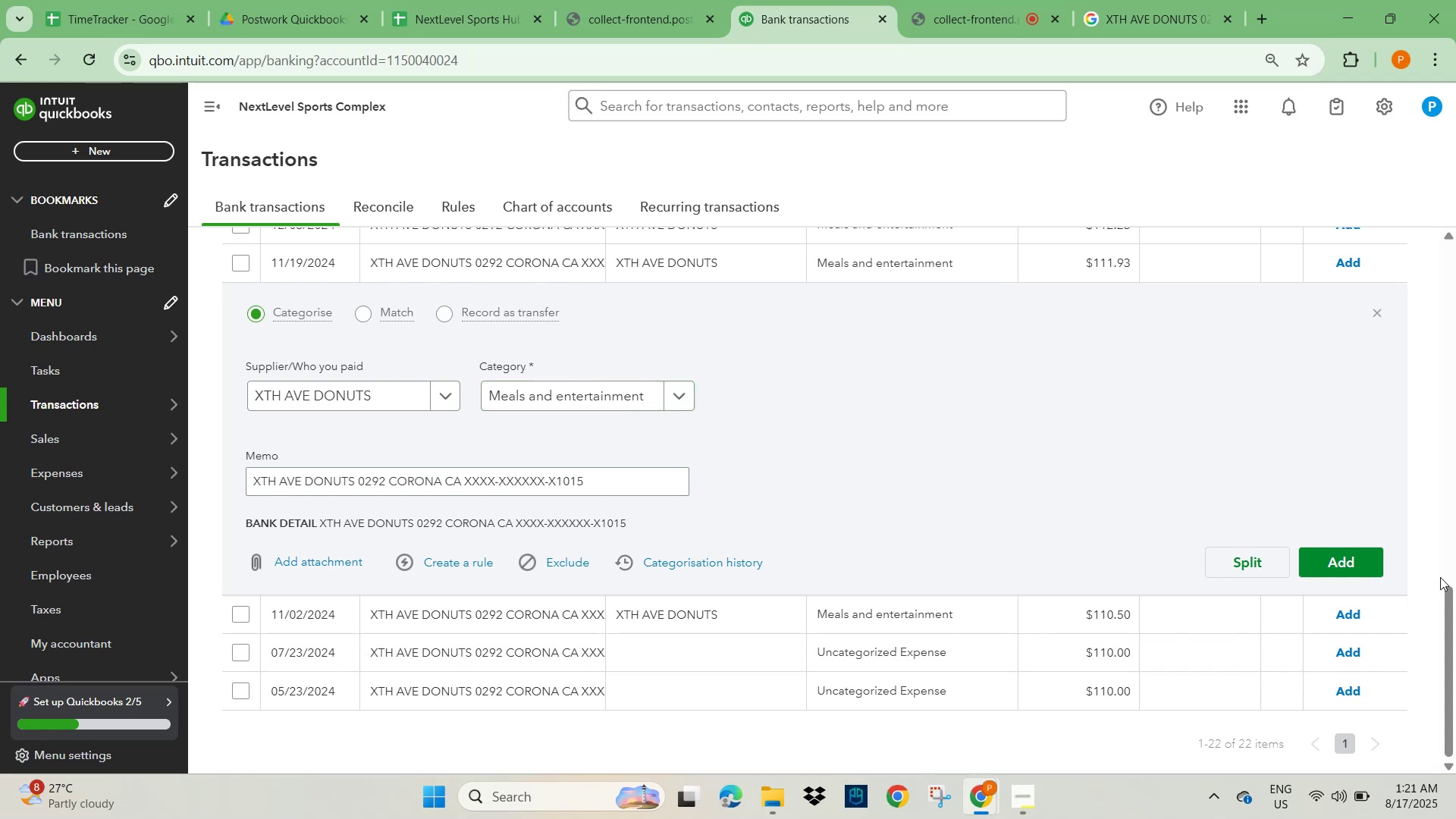 
left_click([1329, 565])
 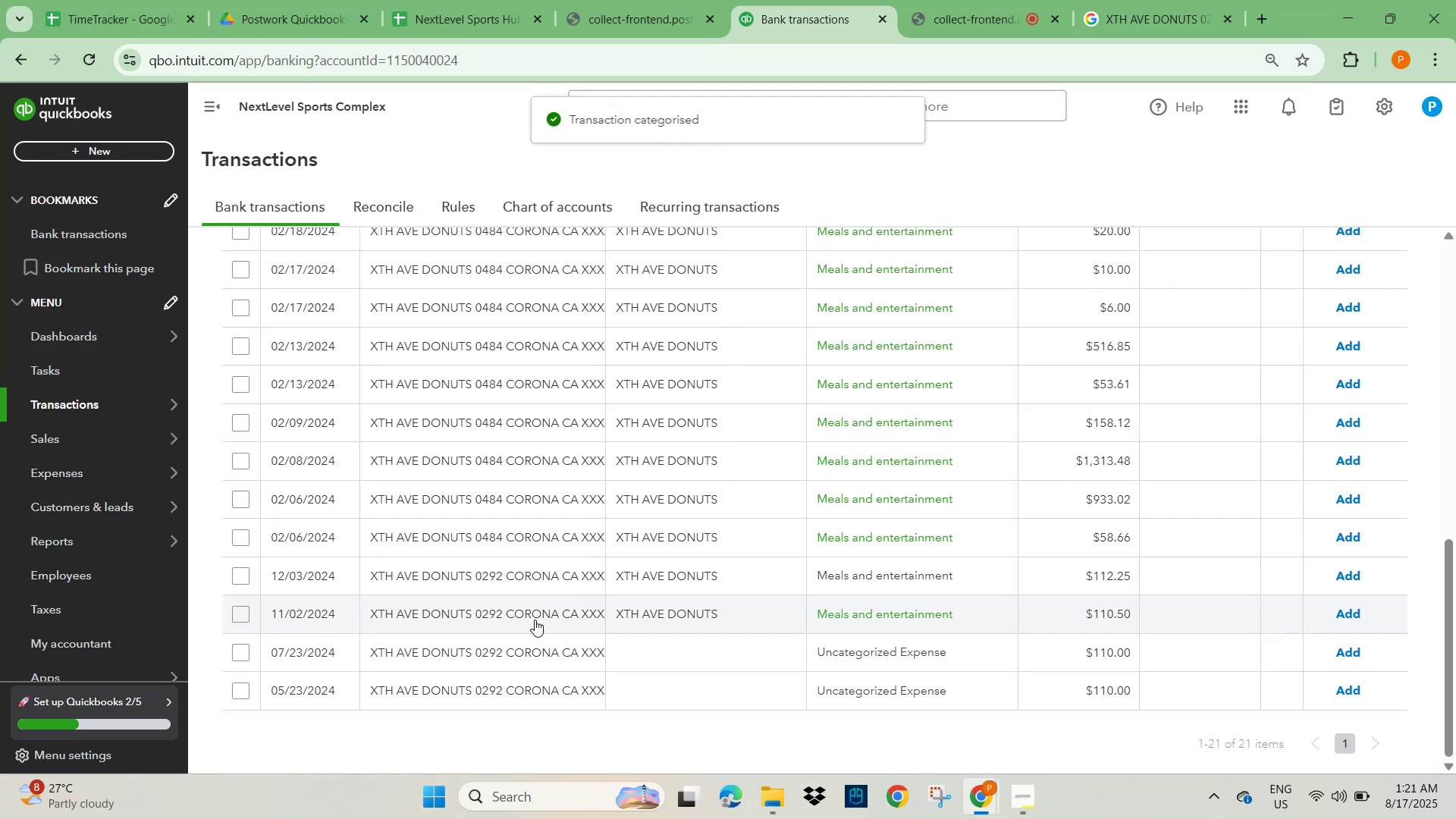 
left_click([503, 655])
 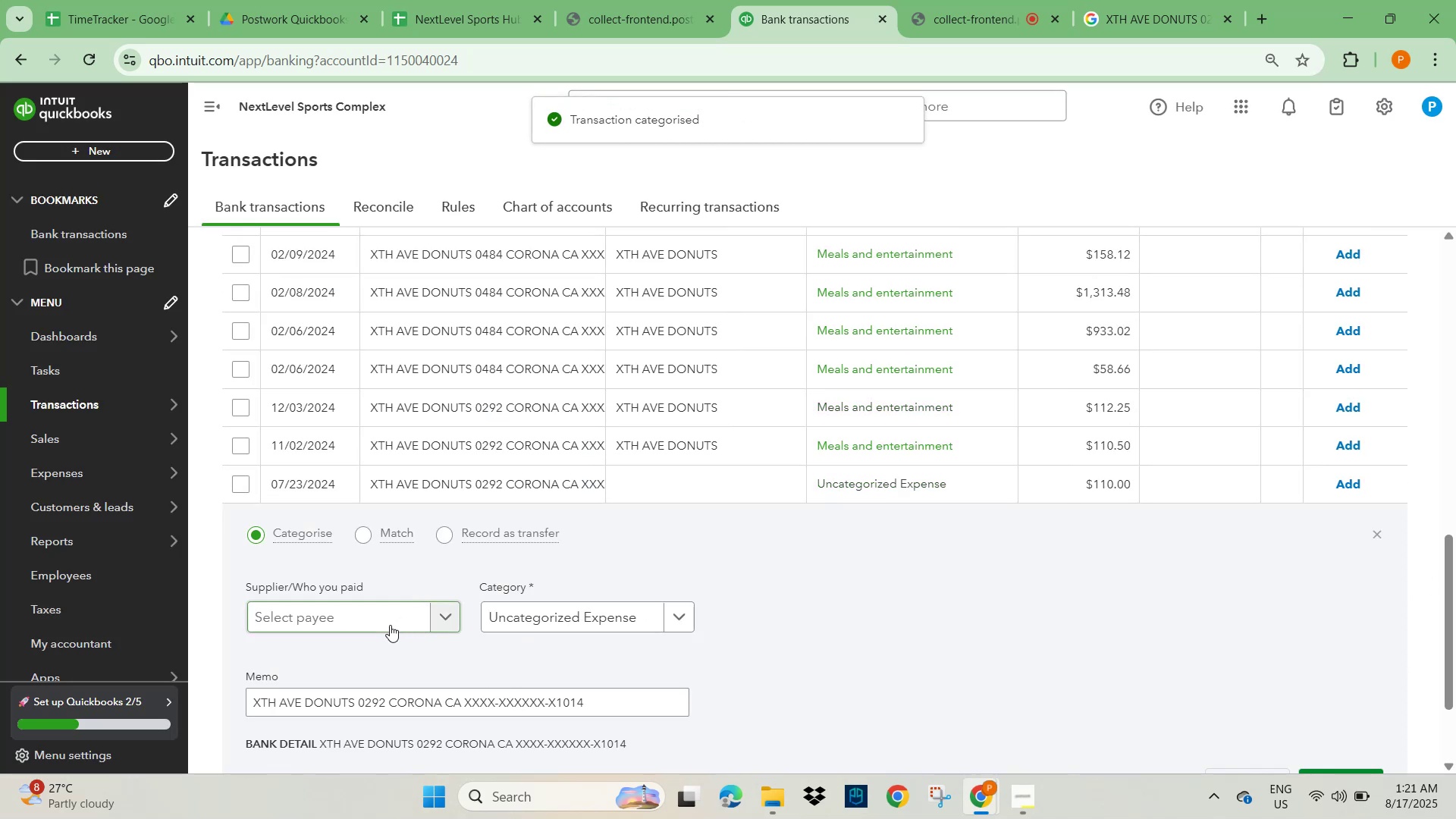 
left_click([372, 623])
 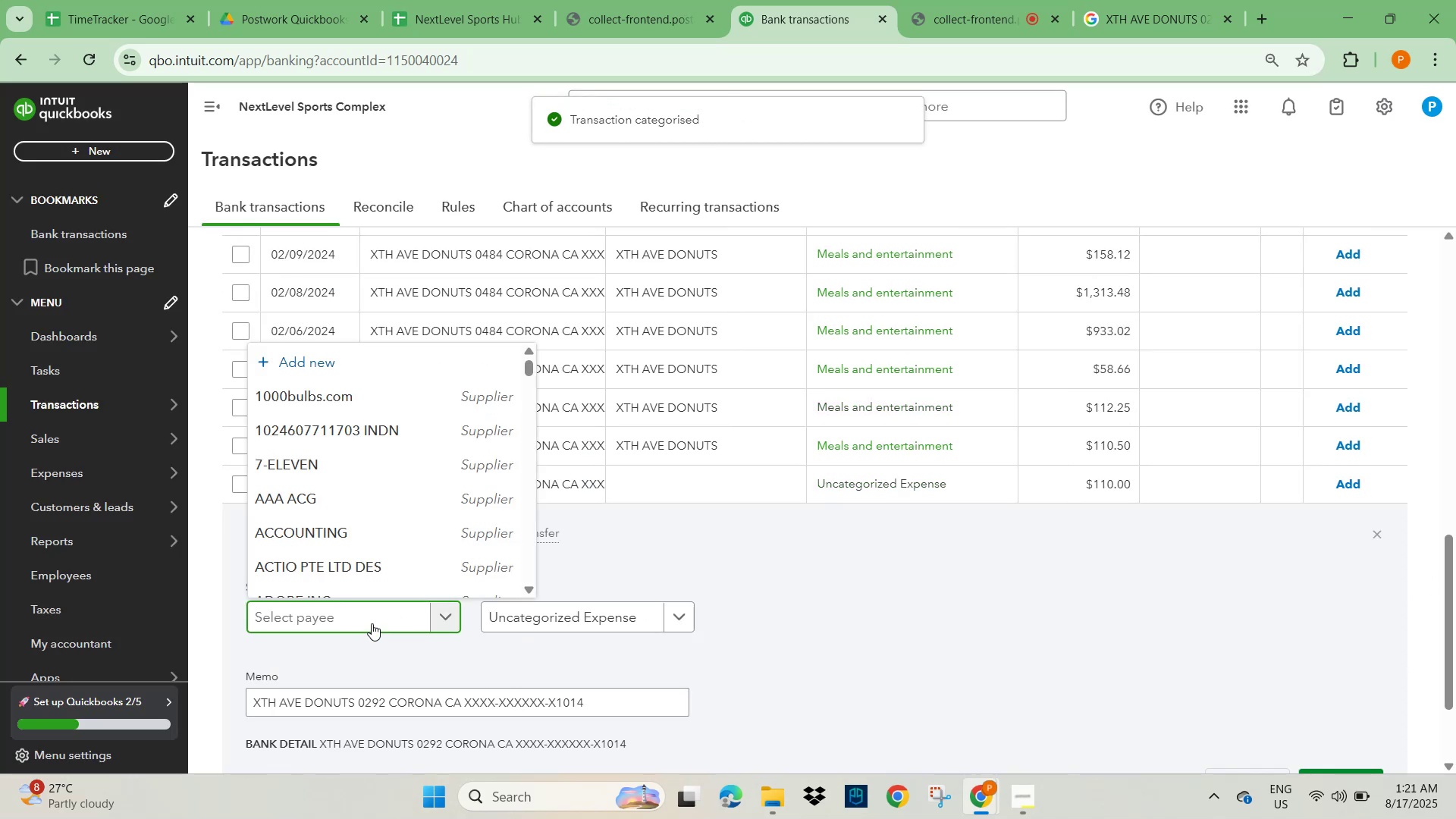 
key(Control+V)
 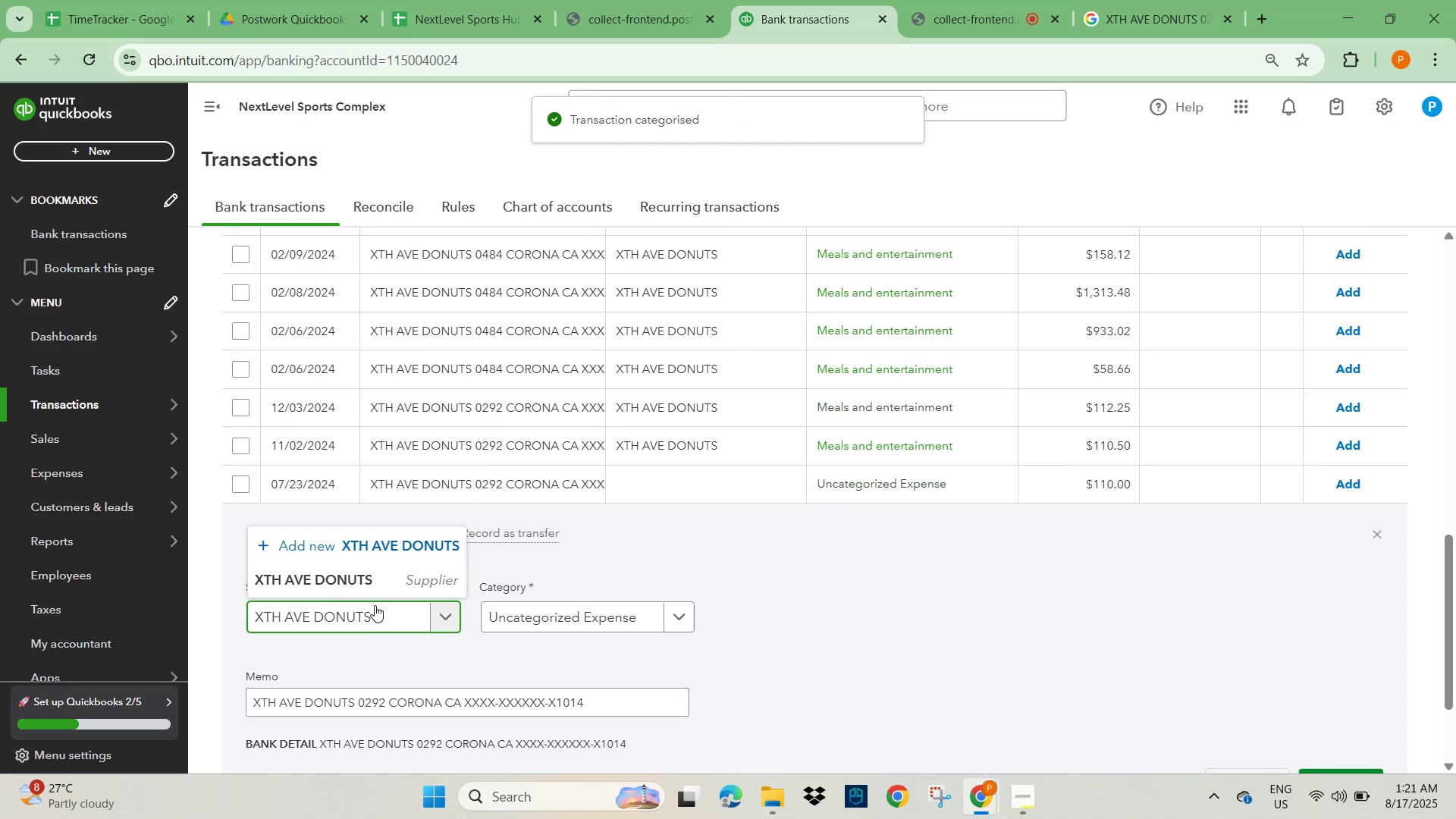 
left_click([356, 568])
 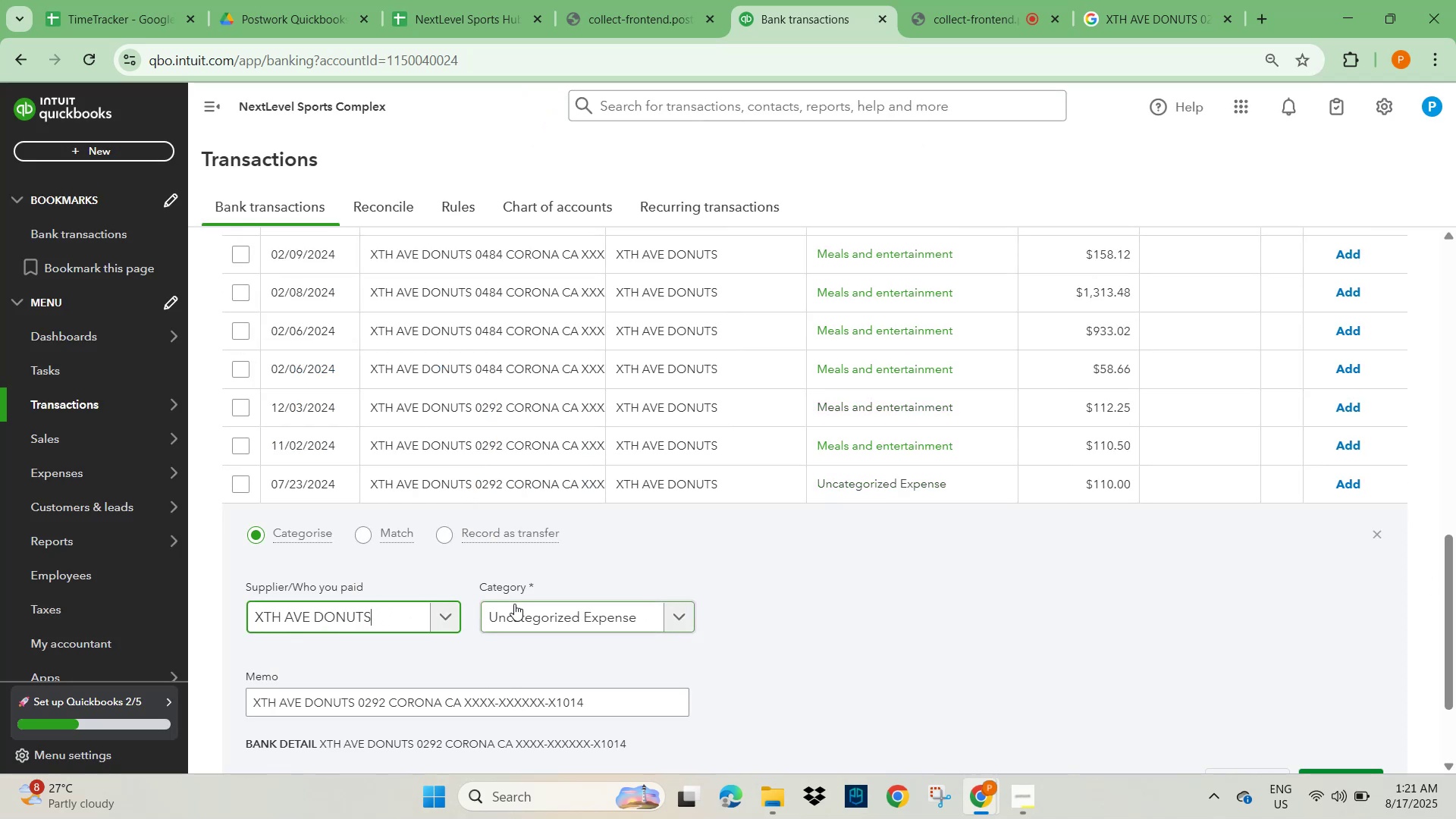 
left_click([530, 612])
 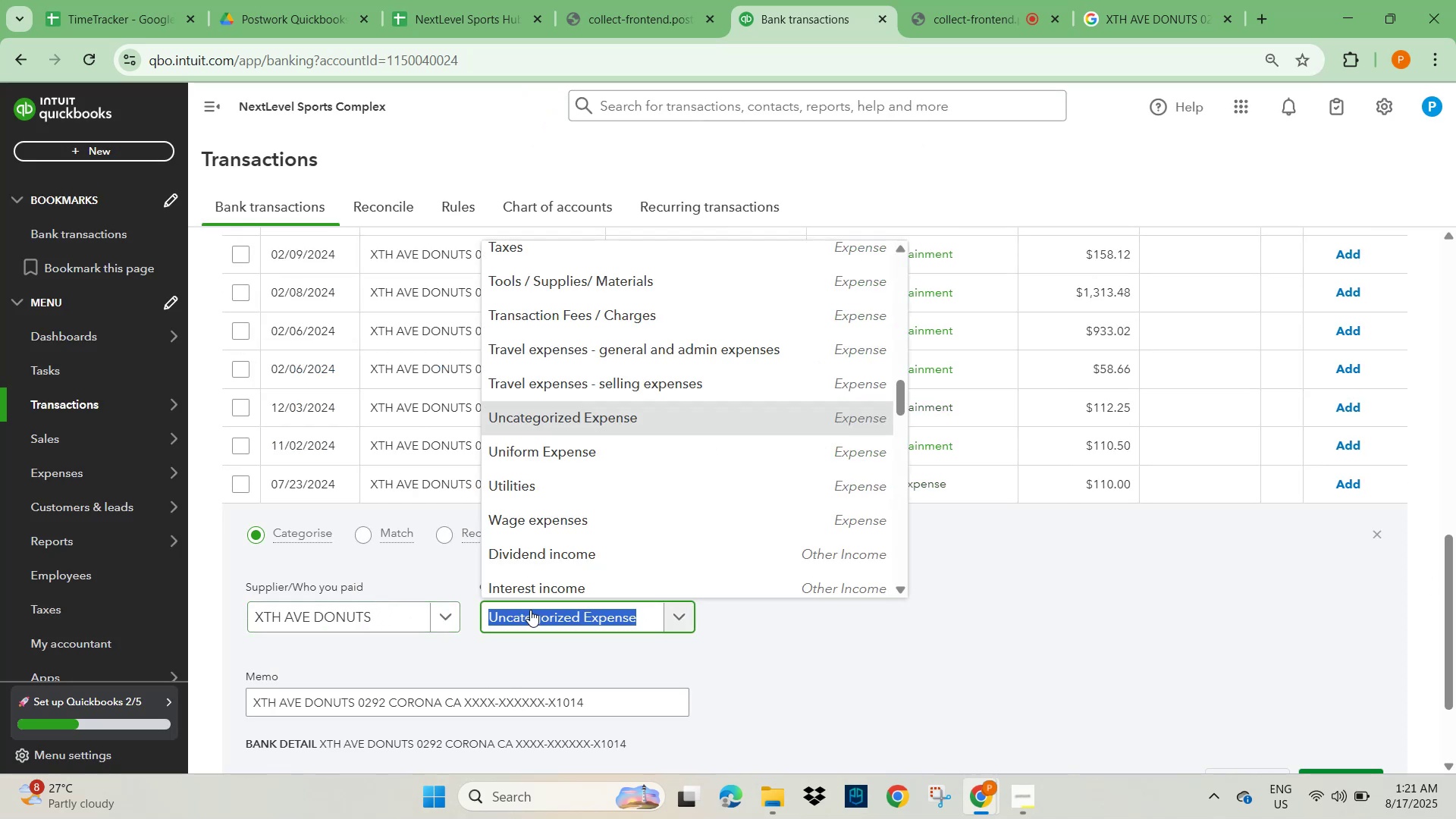 
type(meals)
 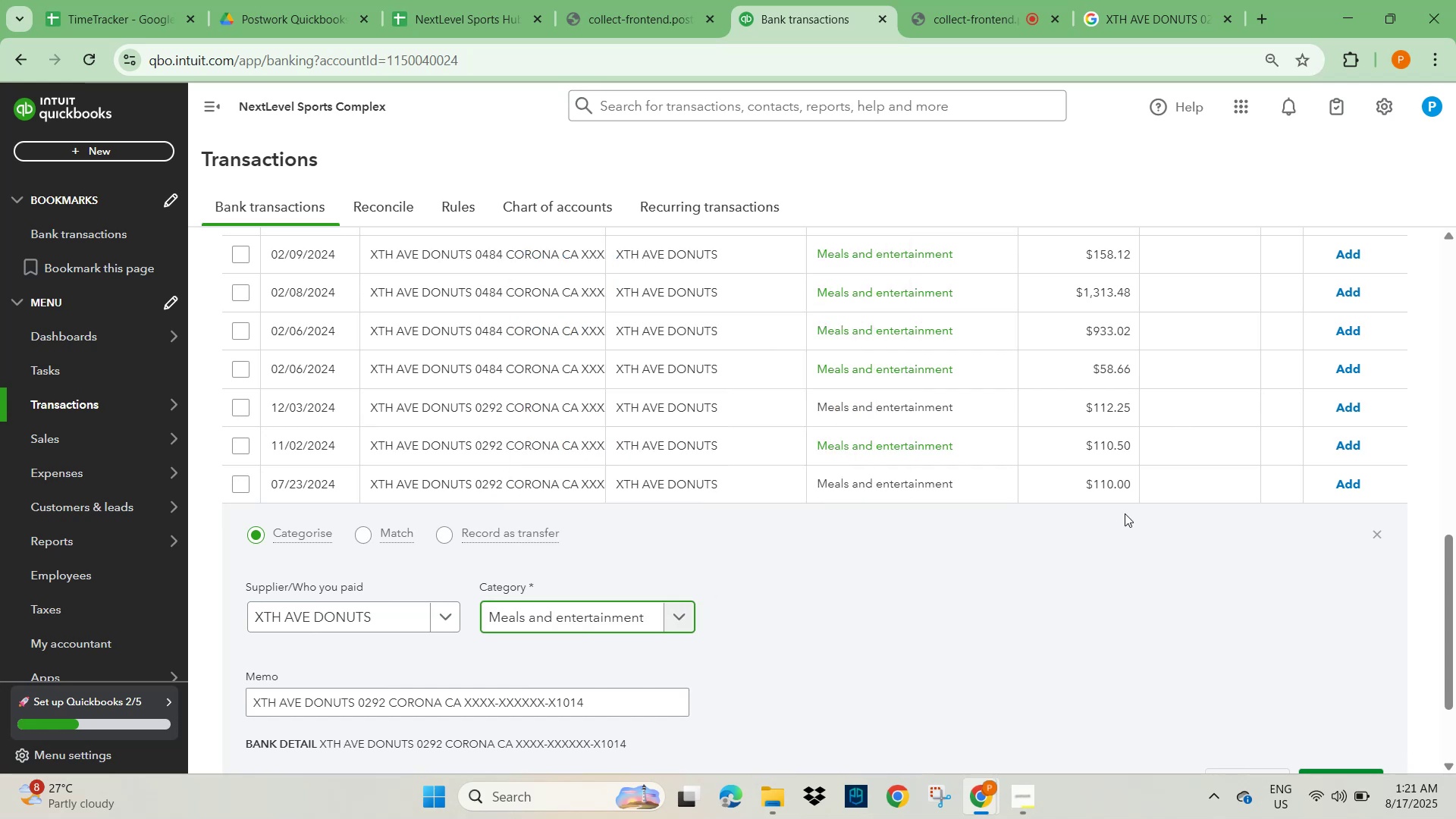 
scroll: coordinate [1208, 641], scroll_direction: down, amount: 2.0
 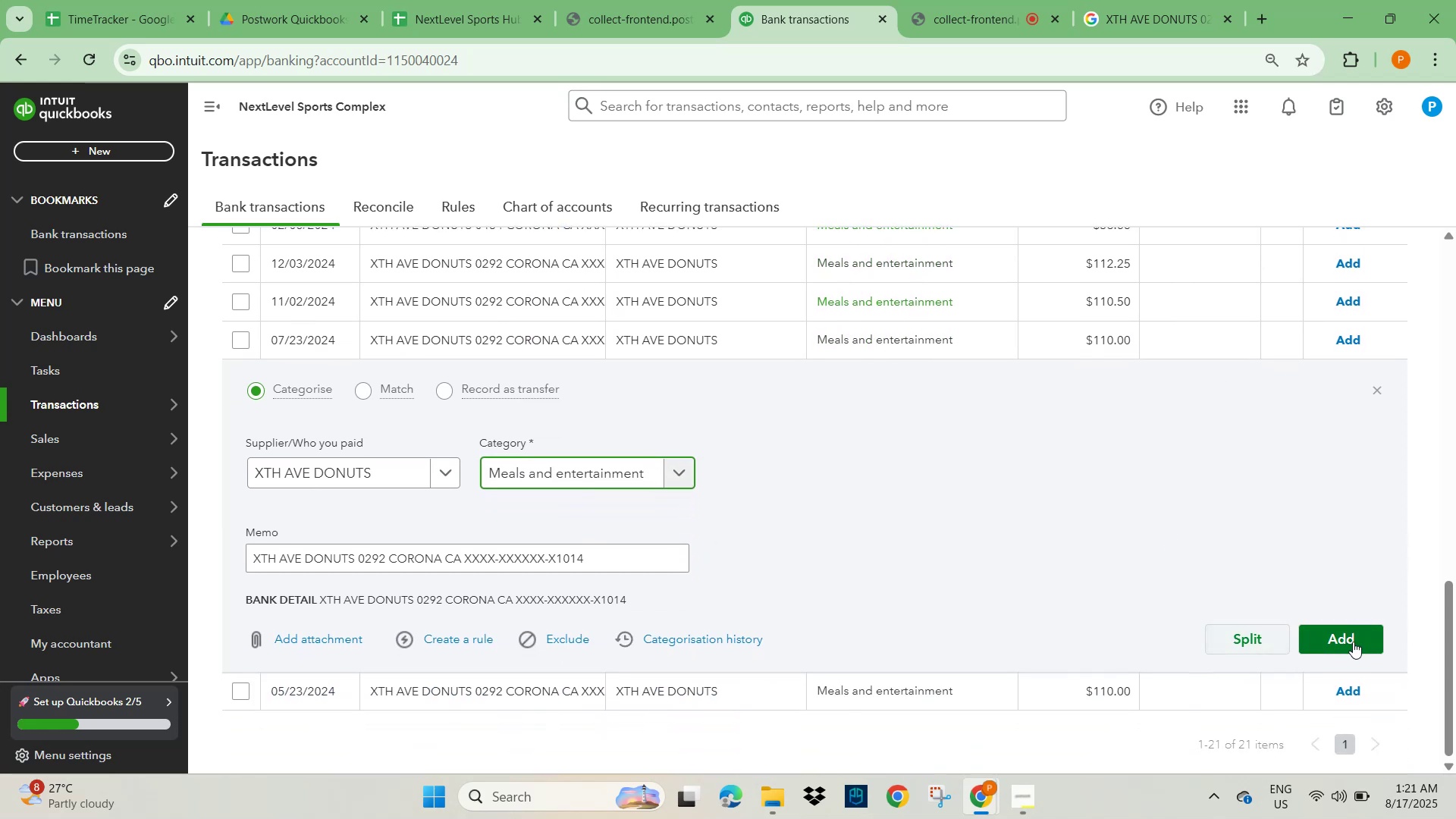 
left_click([1353, 642])
 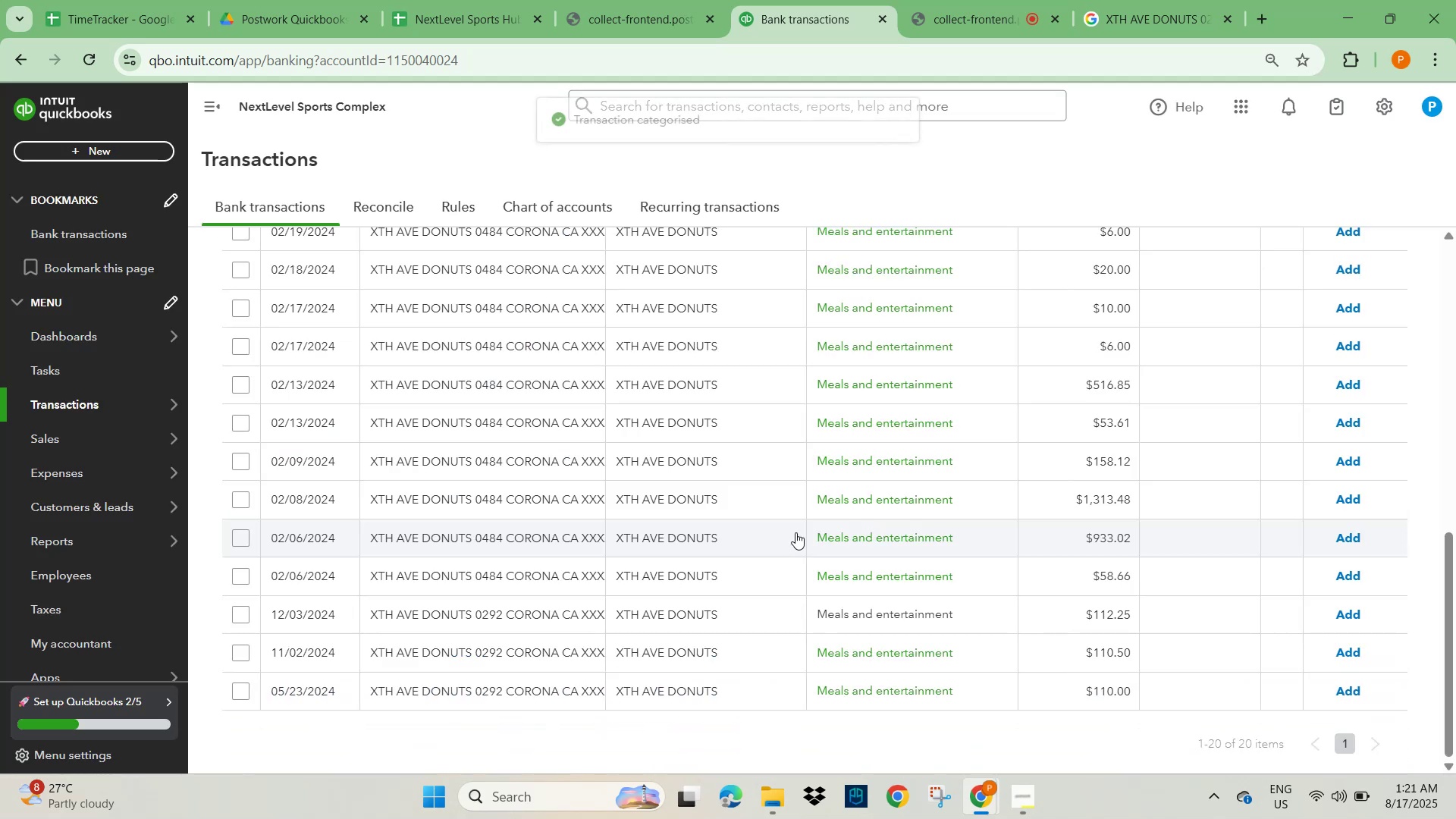 
scroll: coordinate [758, 610], scroll_direction: down, amount: 1.0
 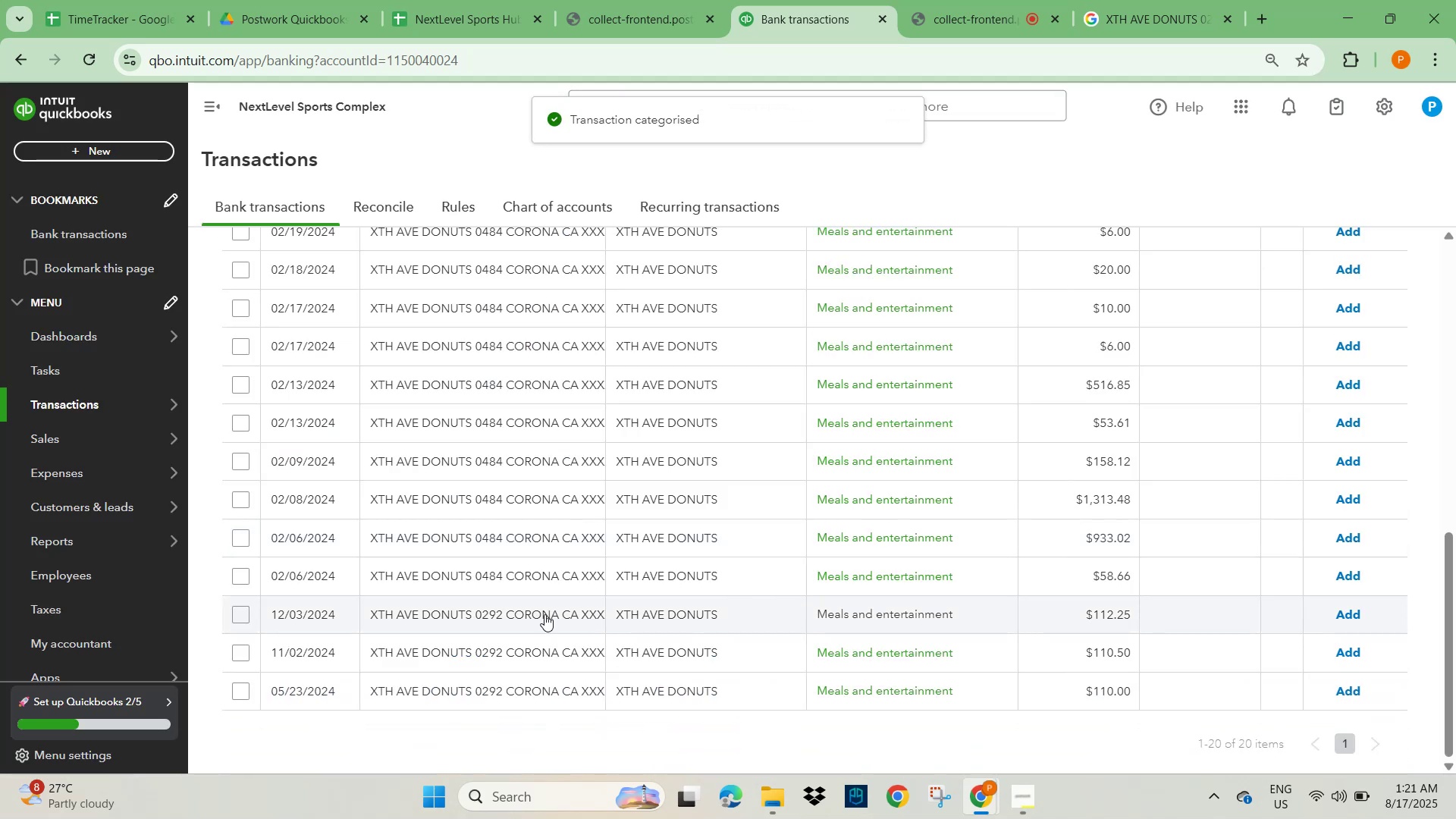 
left_click([506, 615])
 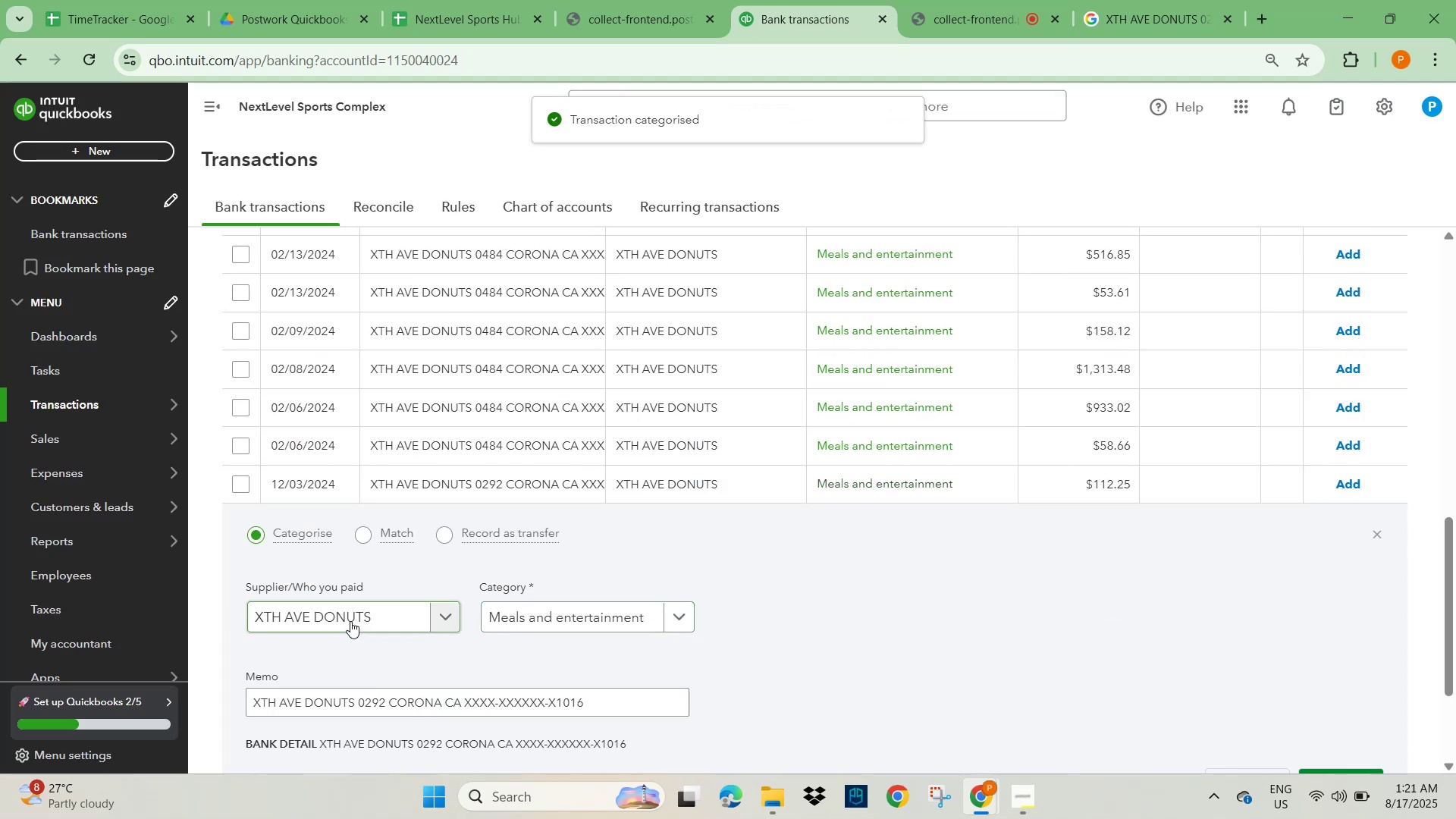 
left_click([591, 614])
 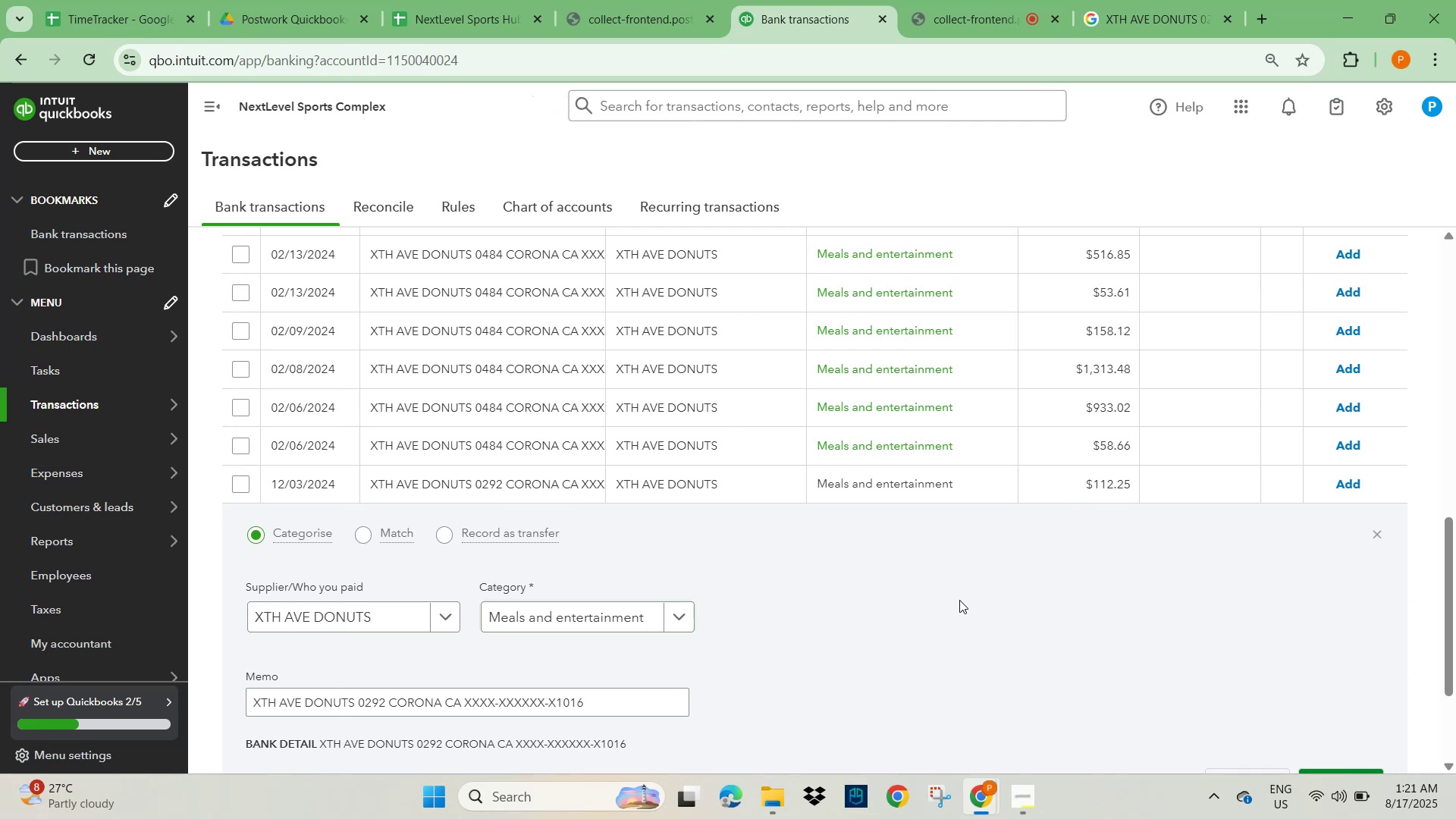 
scroll: coordinate [956, 620], scroll_direction: down, amount: 3.0
 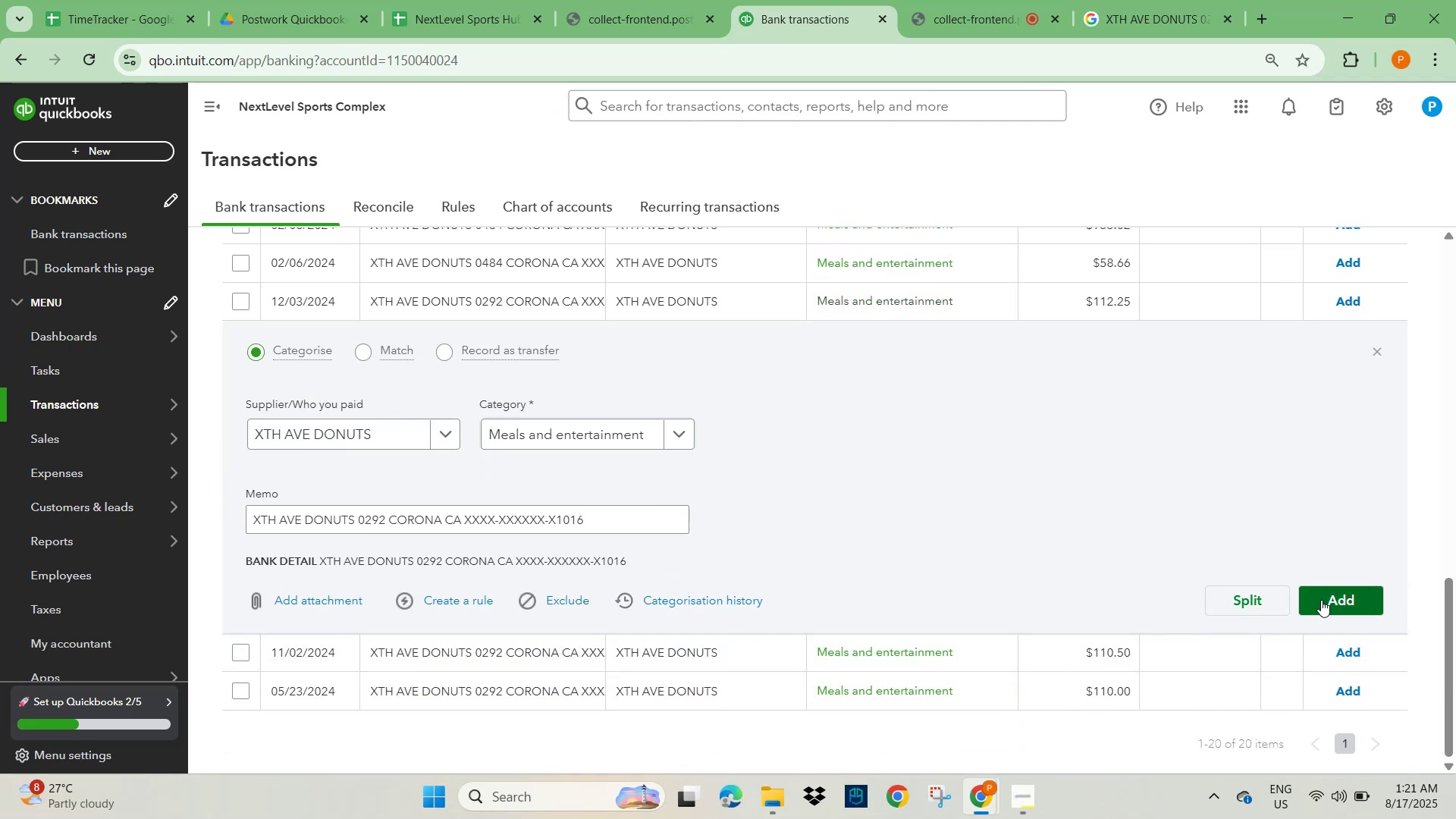 
left_click([1322, 599])
 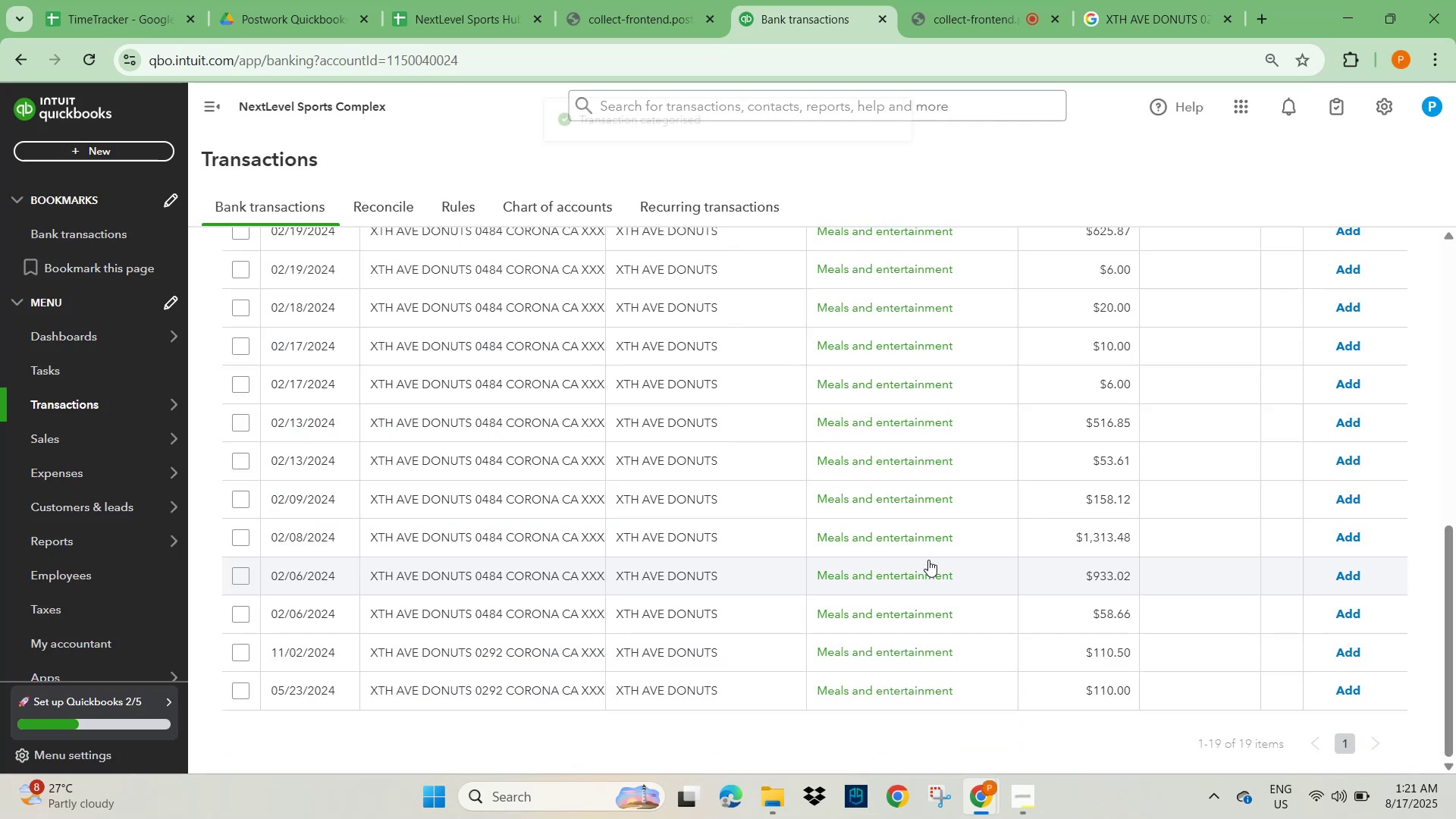 
scroll: coordinate [584, 613], scroll_direction: down, amount: 12.0
 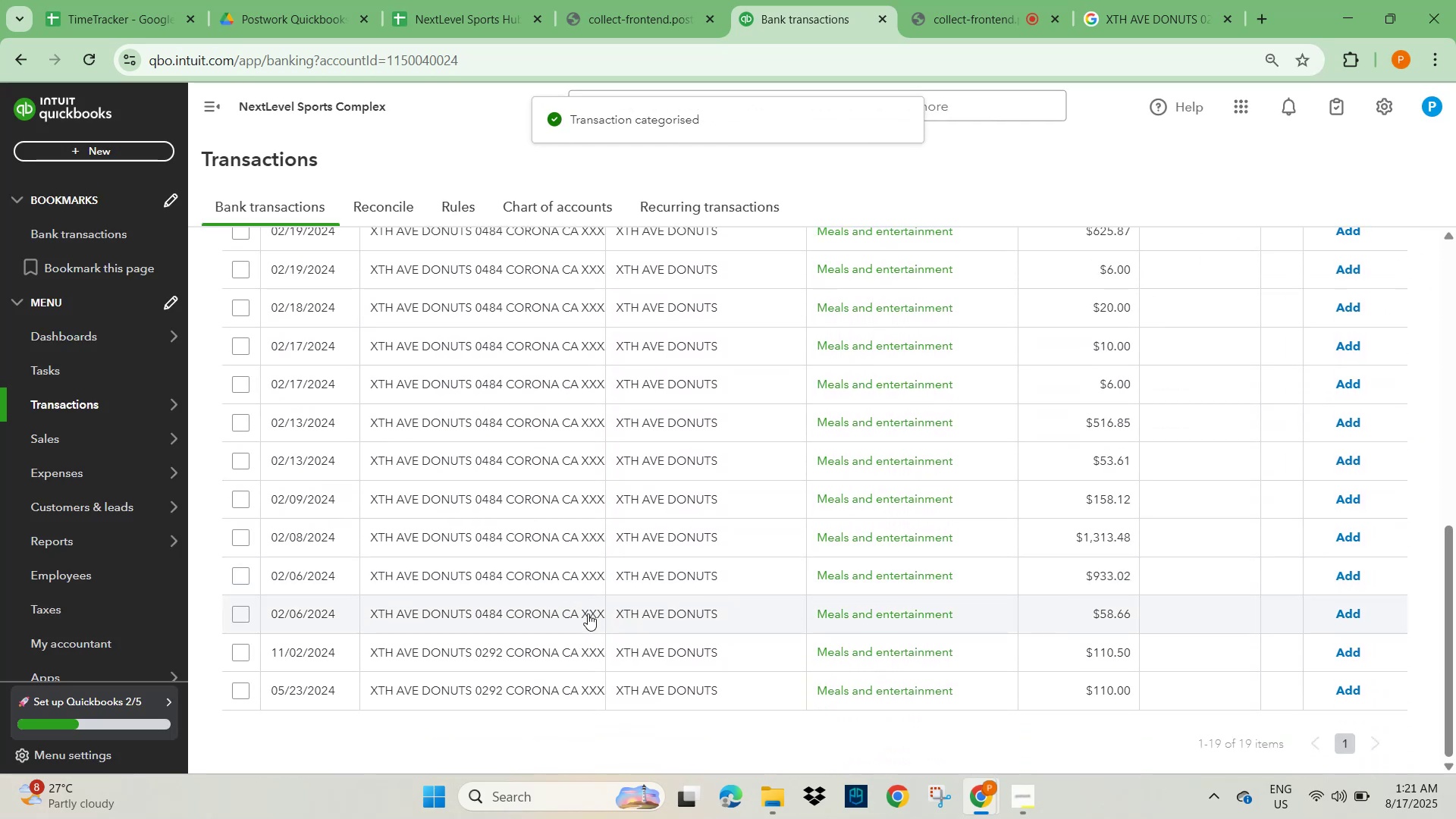 
scroll: coordinate [588, 613], scroll_direction: up, amount: 7.0
 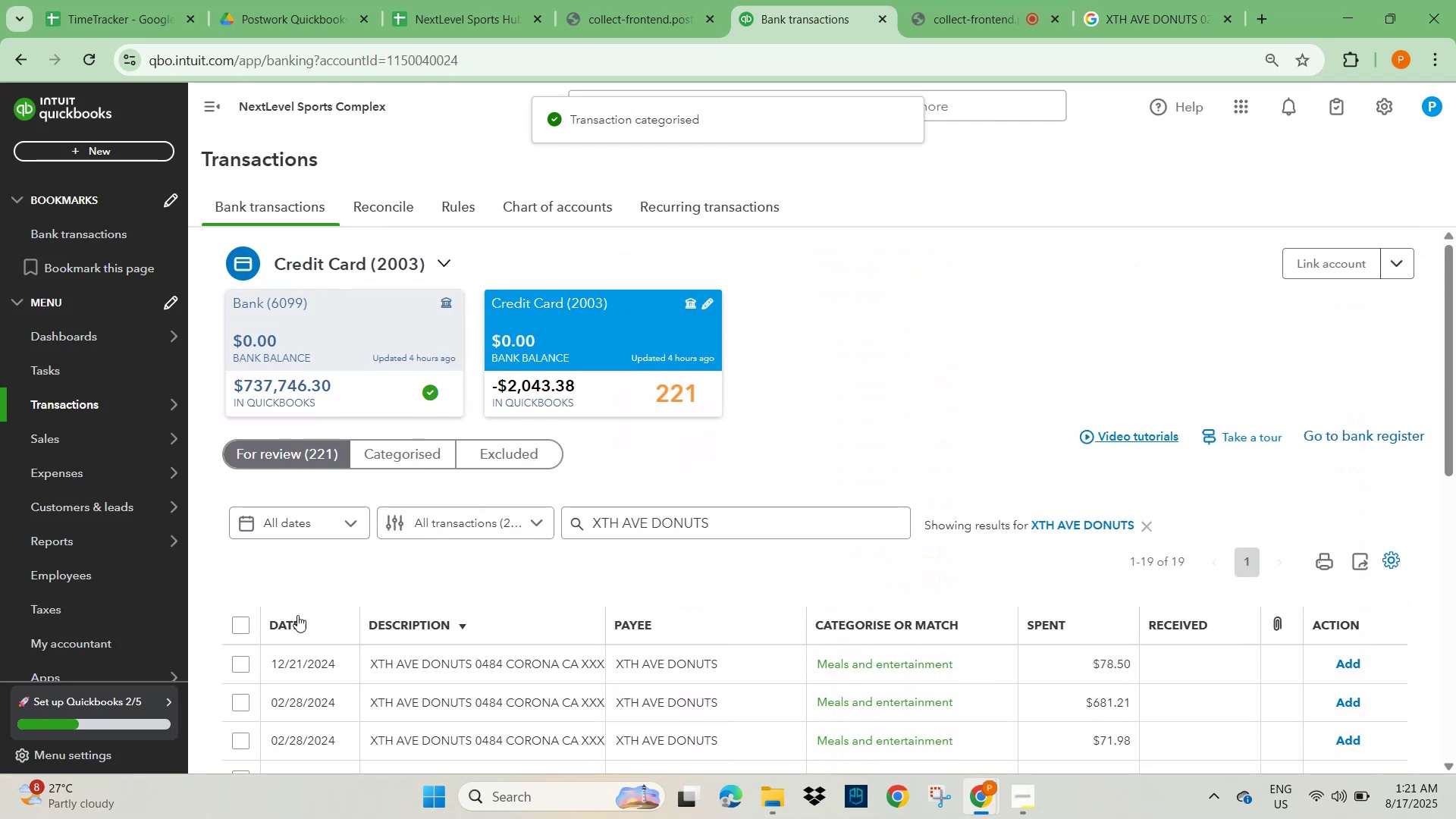 
scroll: coordinate [396, 601], scroll_direction: down, amount: 17.0
 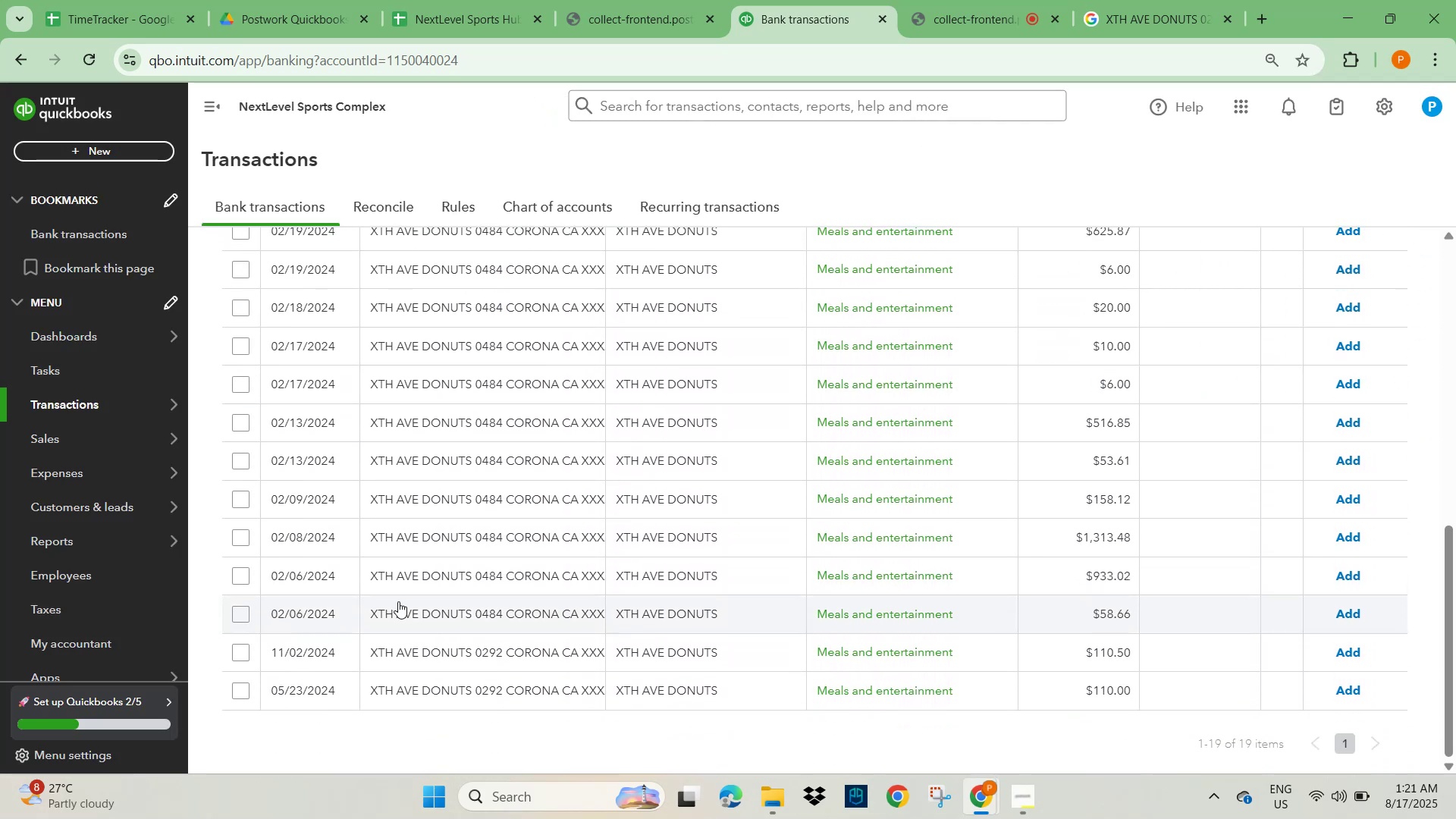 
scroll: coordinate [346, 567], scroll_direction: up, amount: 5.0
 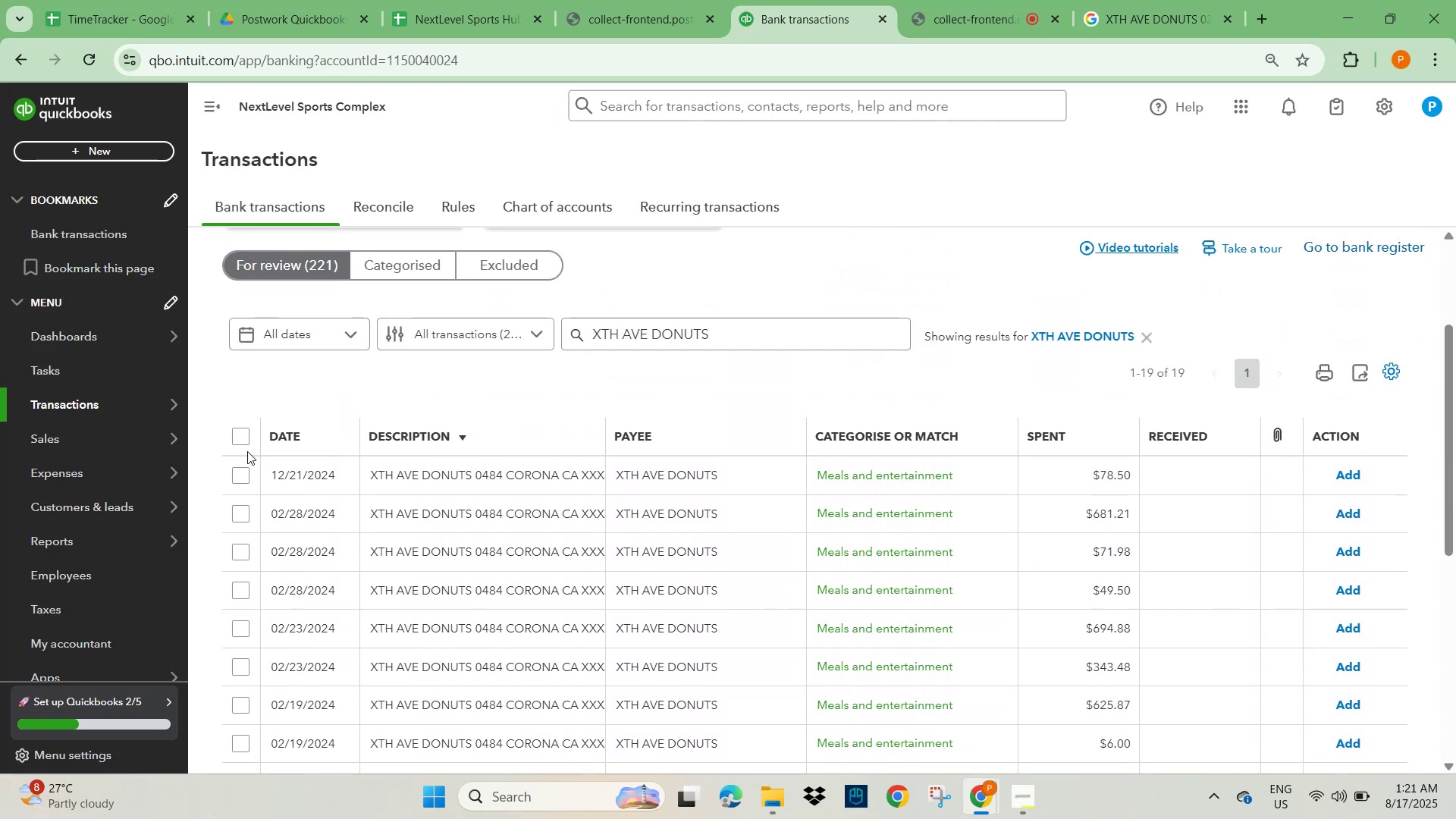 
left_click([236, 440])
 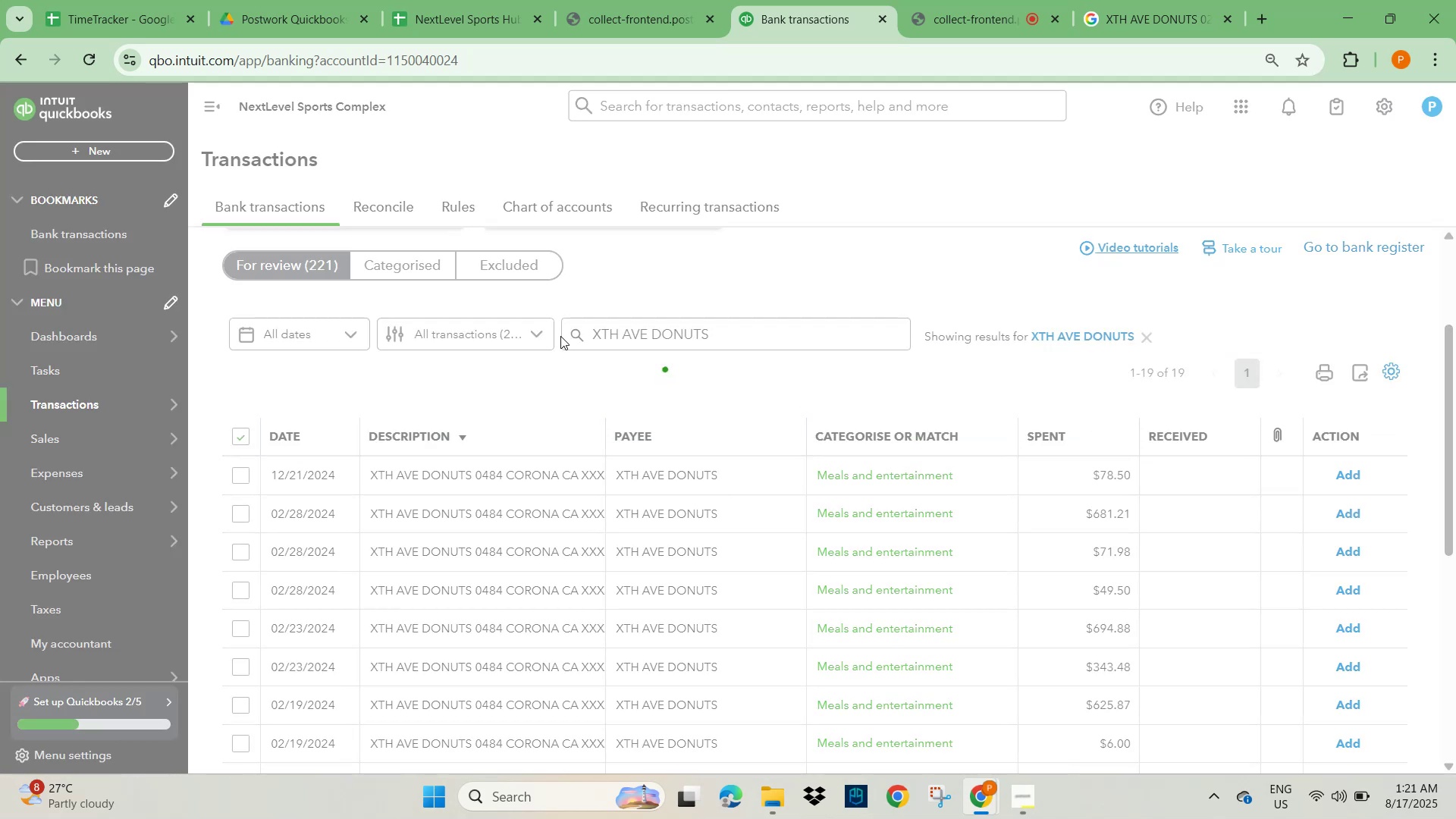 
wait(8.24)
 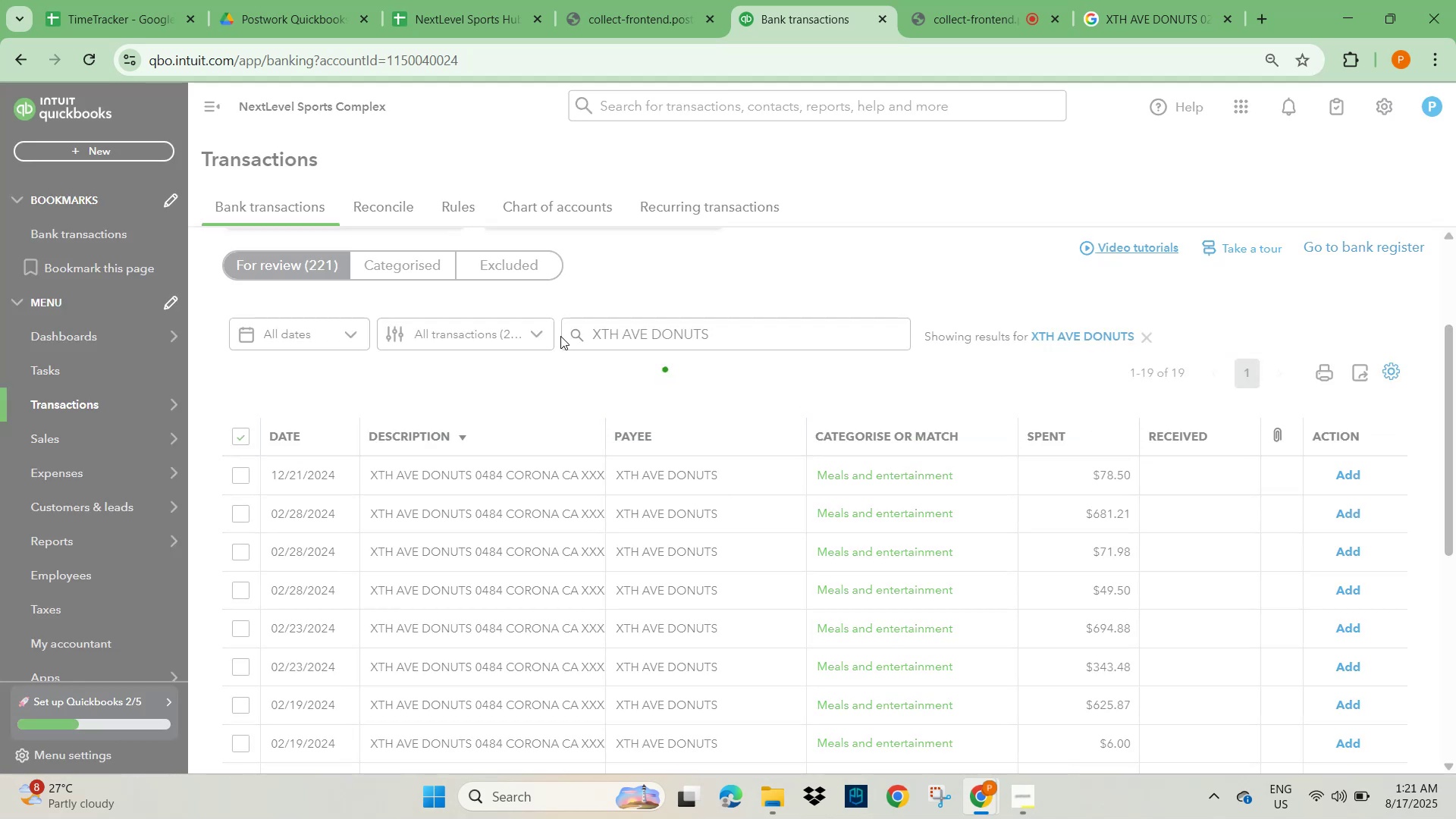 
left_click([1143, 509])
 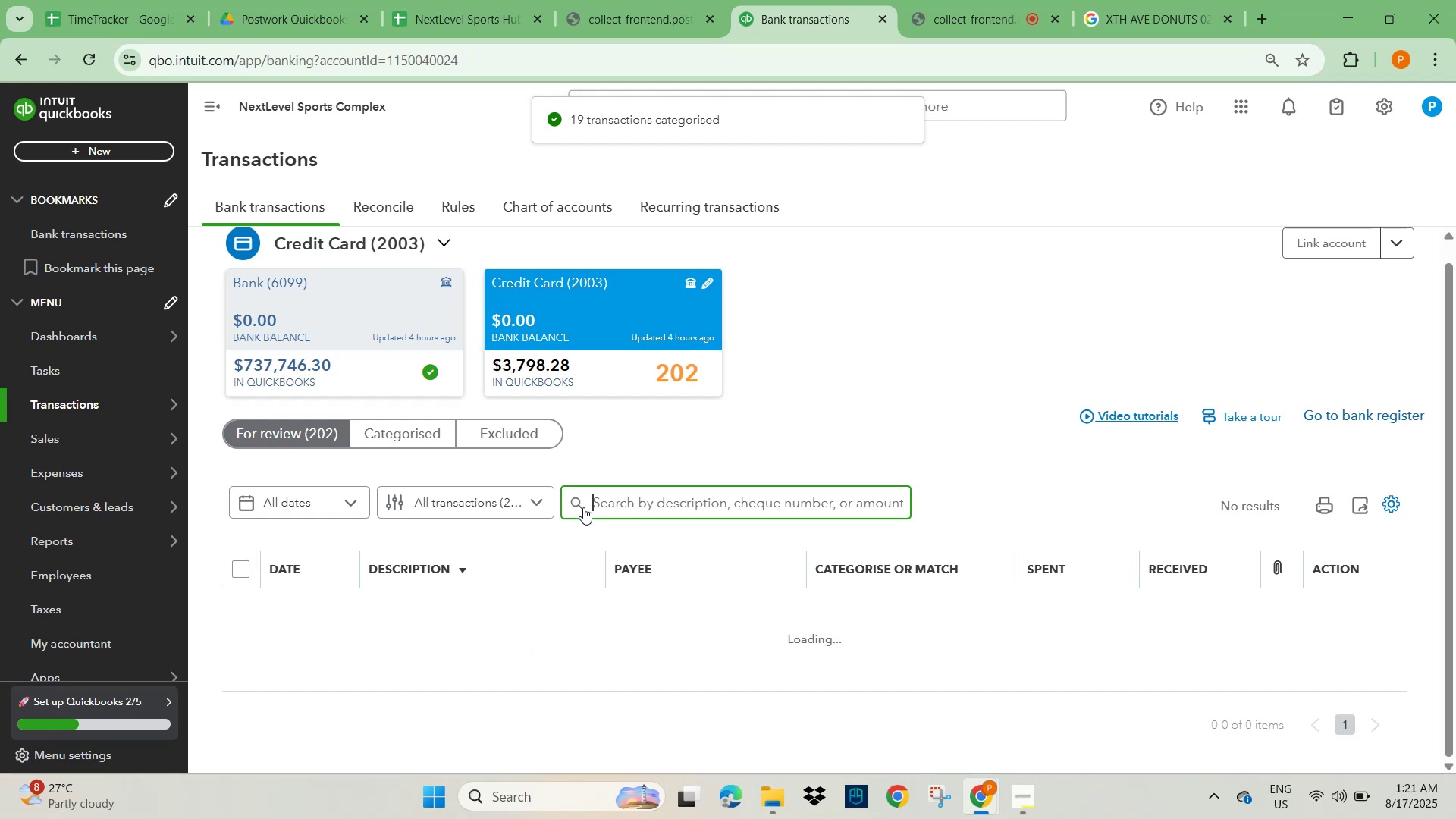 
mouse_move([418, 22])
 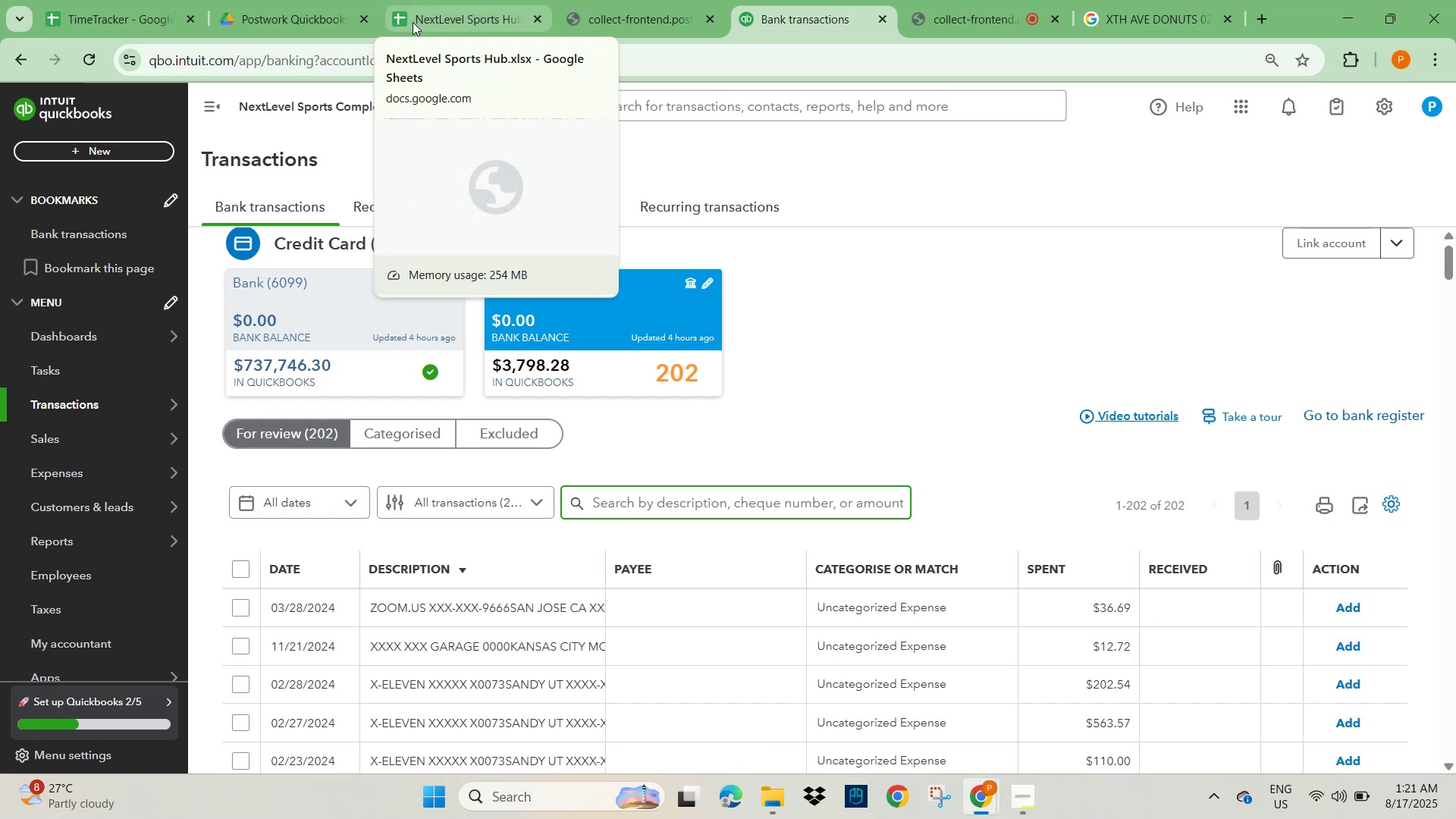 
mouse_move([437, 22])
 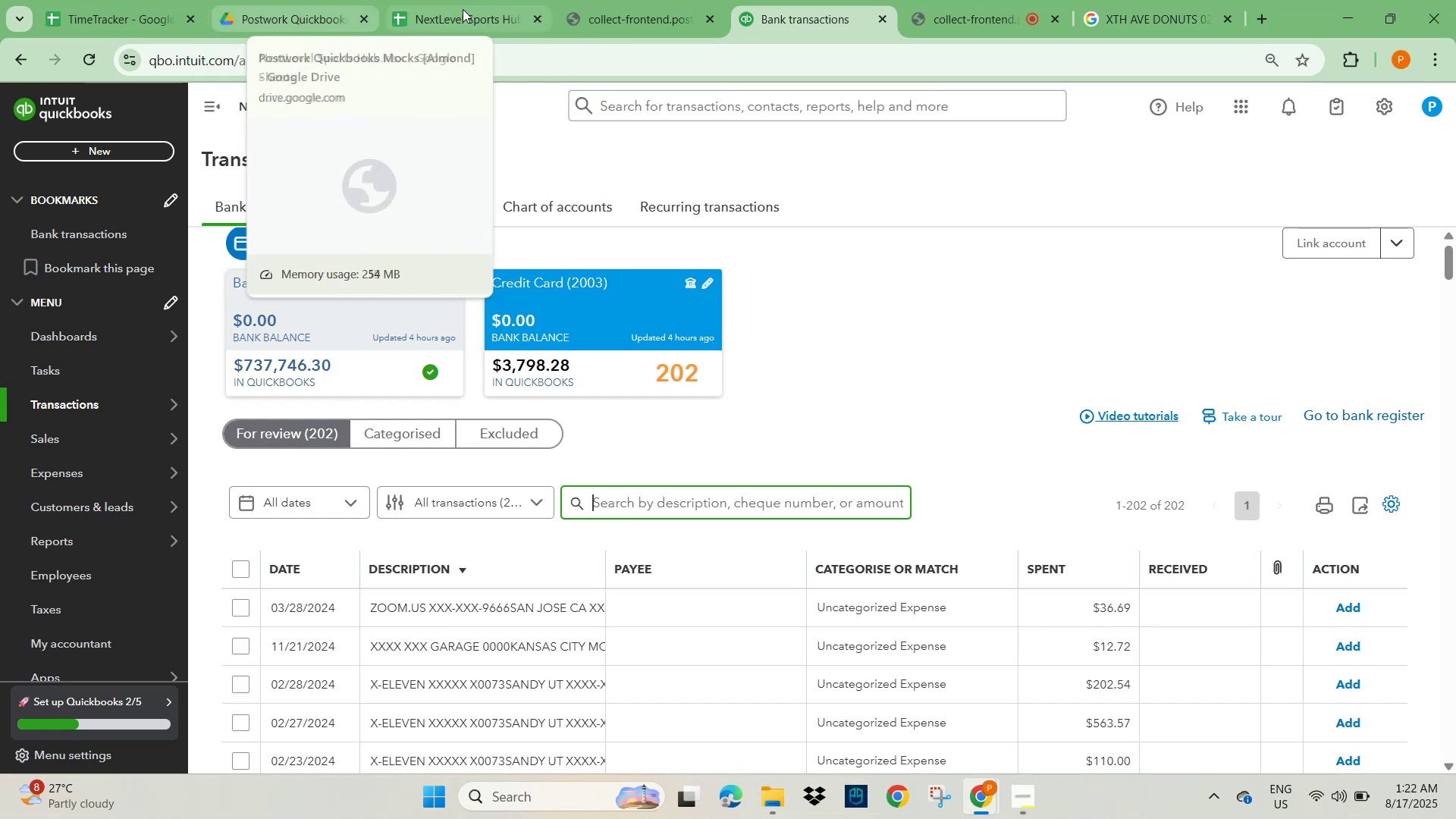 
left_click([466, 9])
 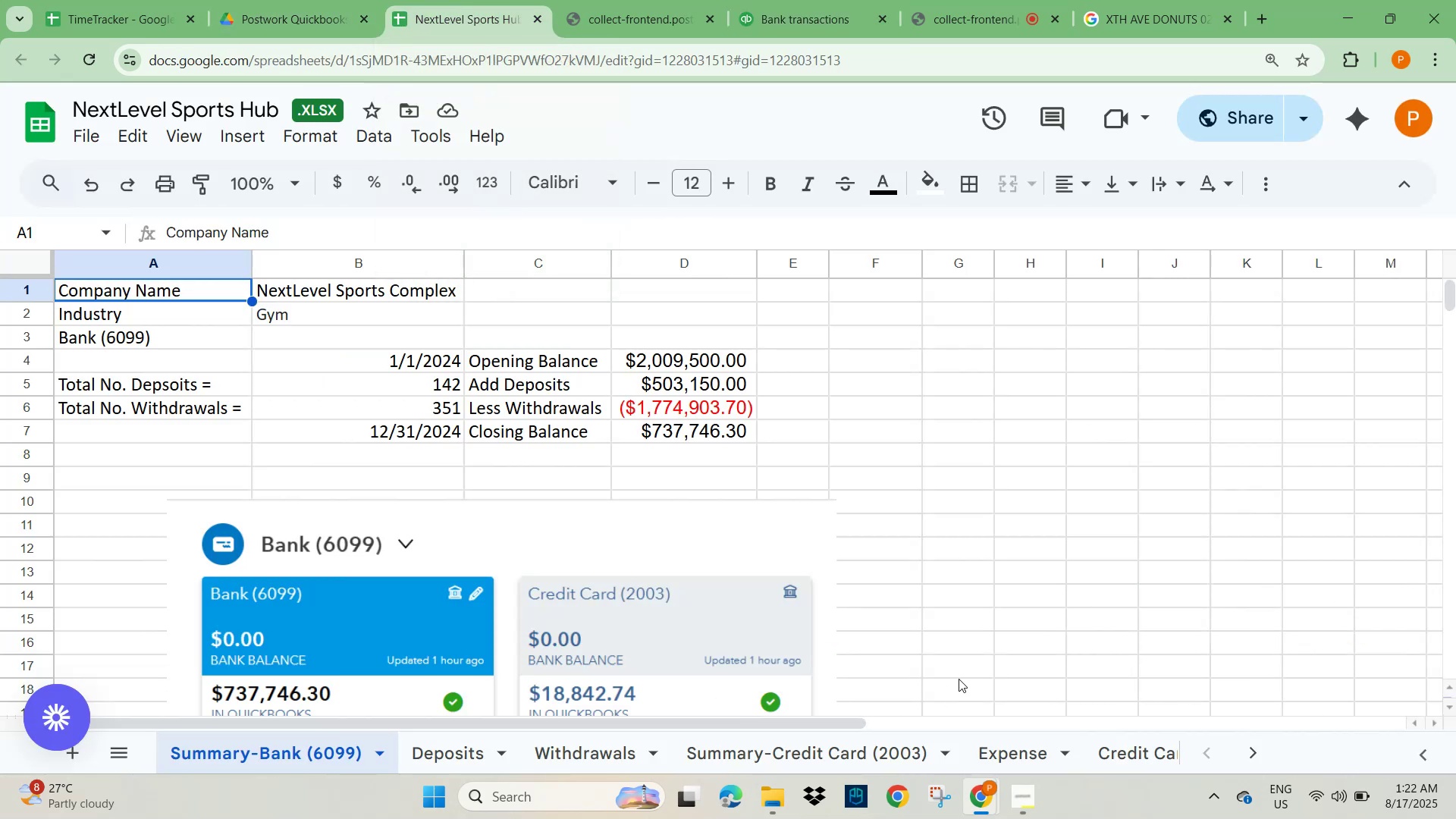 
left_click([803, 750])
 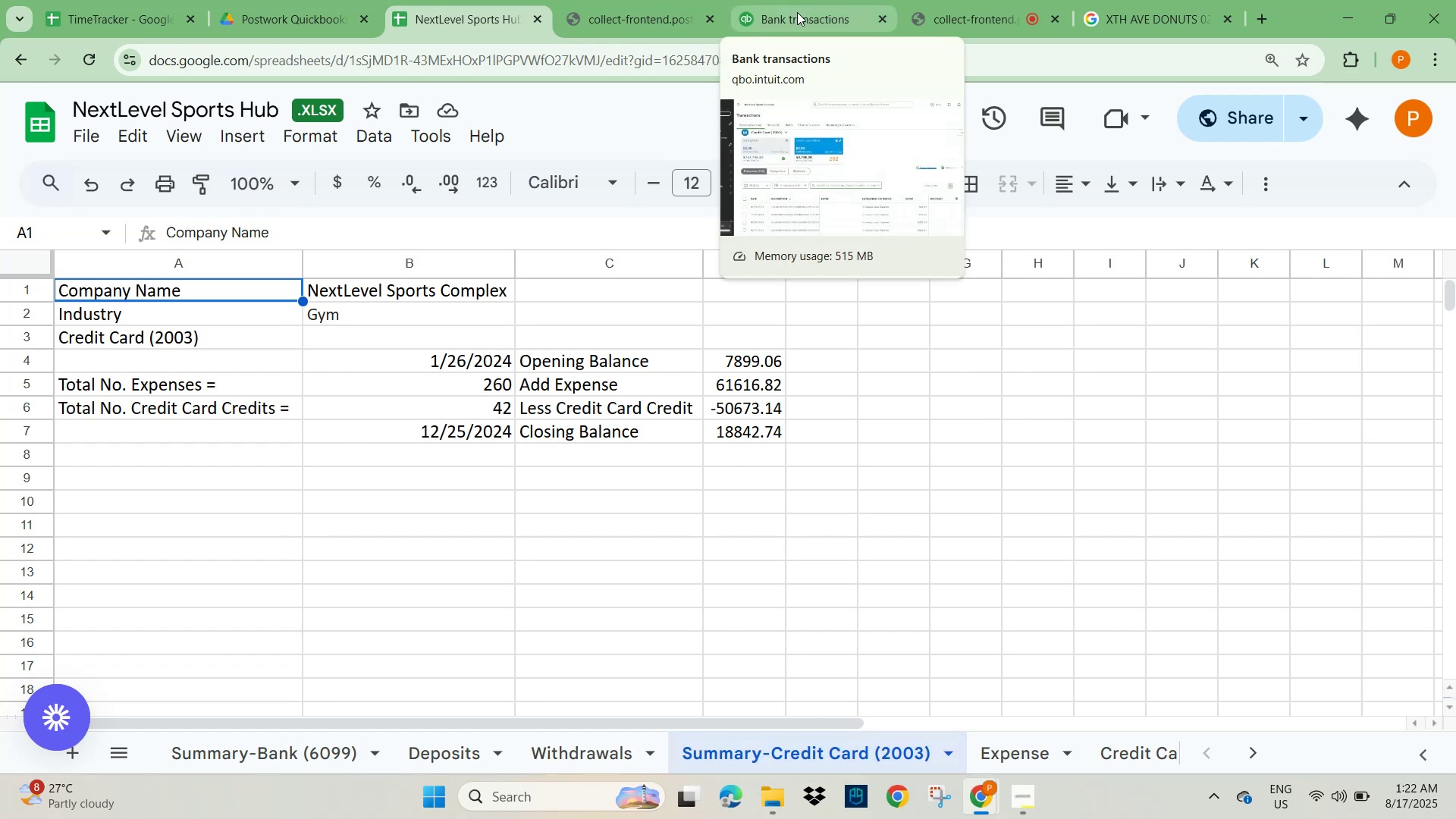 
wait(13.12)
 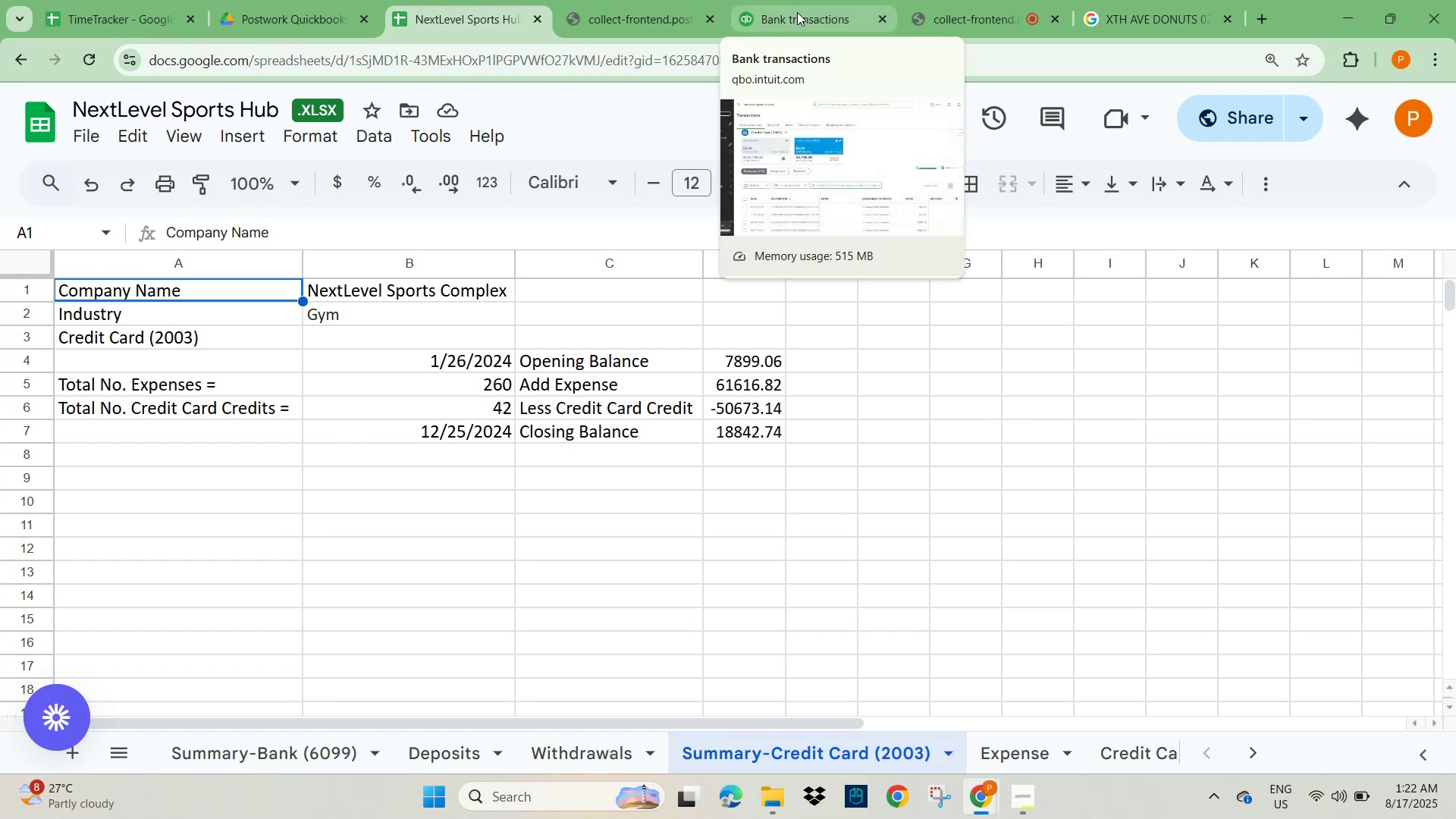 
scroll: coordinate [886, 583], scroll_direction: down, amount: 87.0
 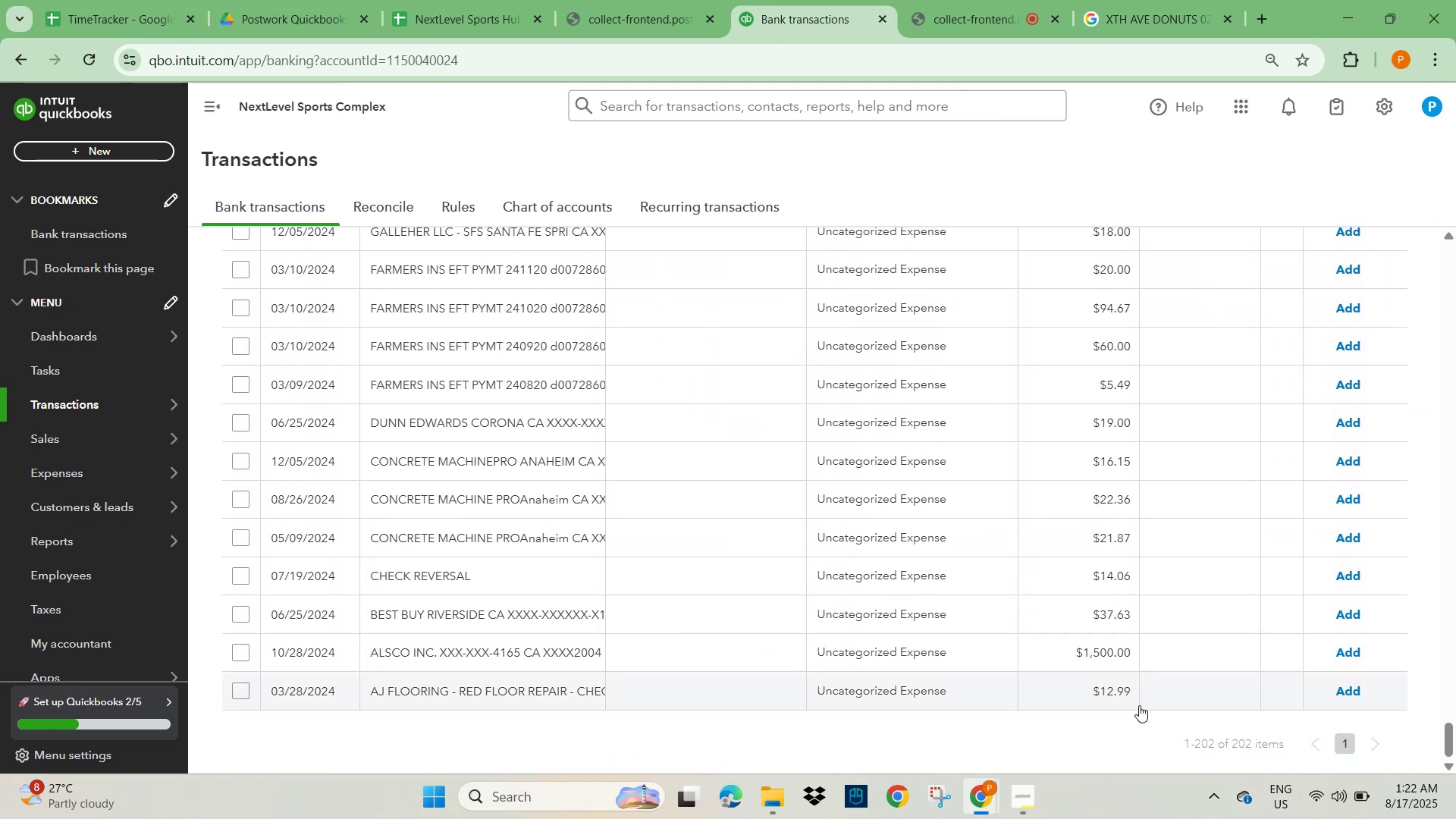 
scroll: coordinate [272, 444], scroll_direction: up, amount: 80.0
 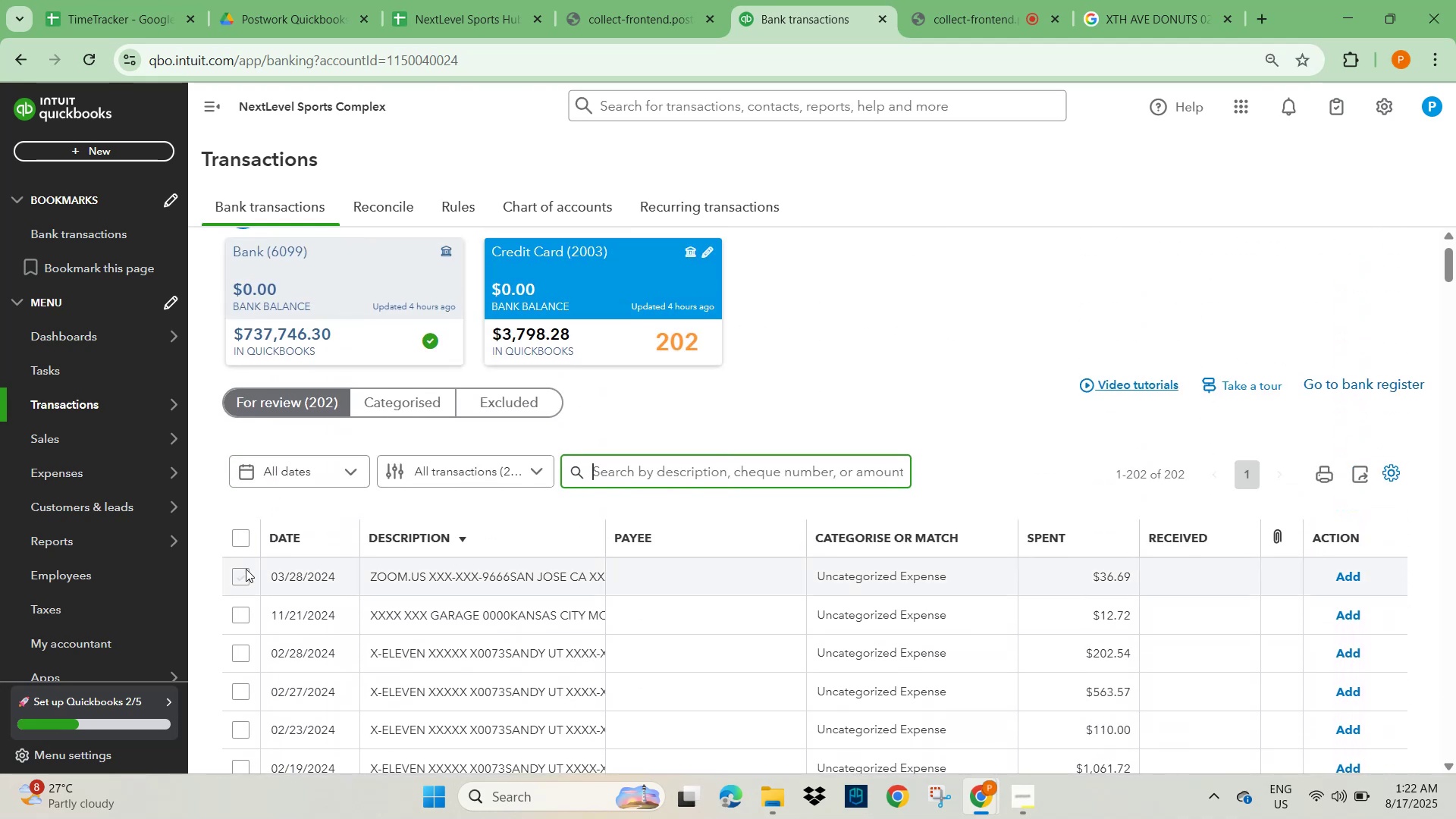 
left_click([241, 539])
 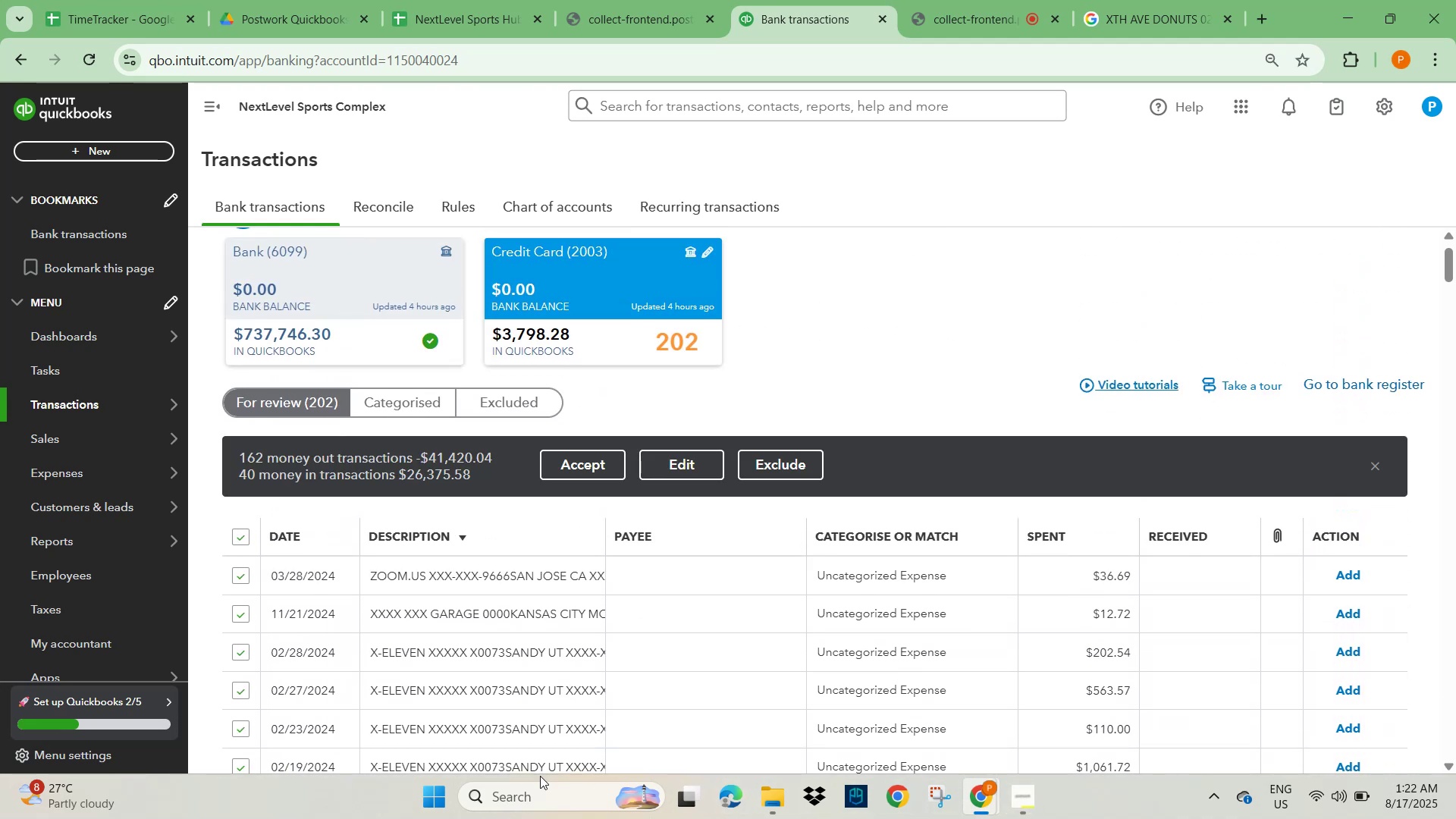 
left_click([500, 796])
 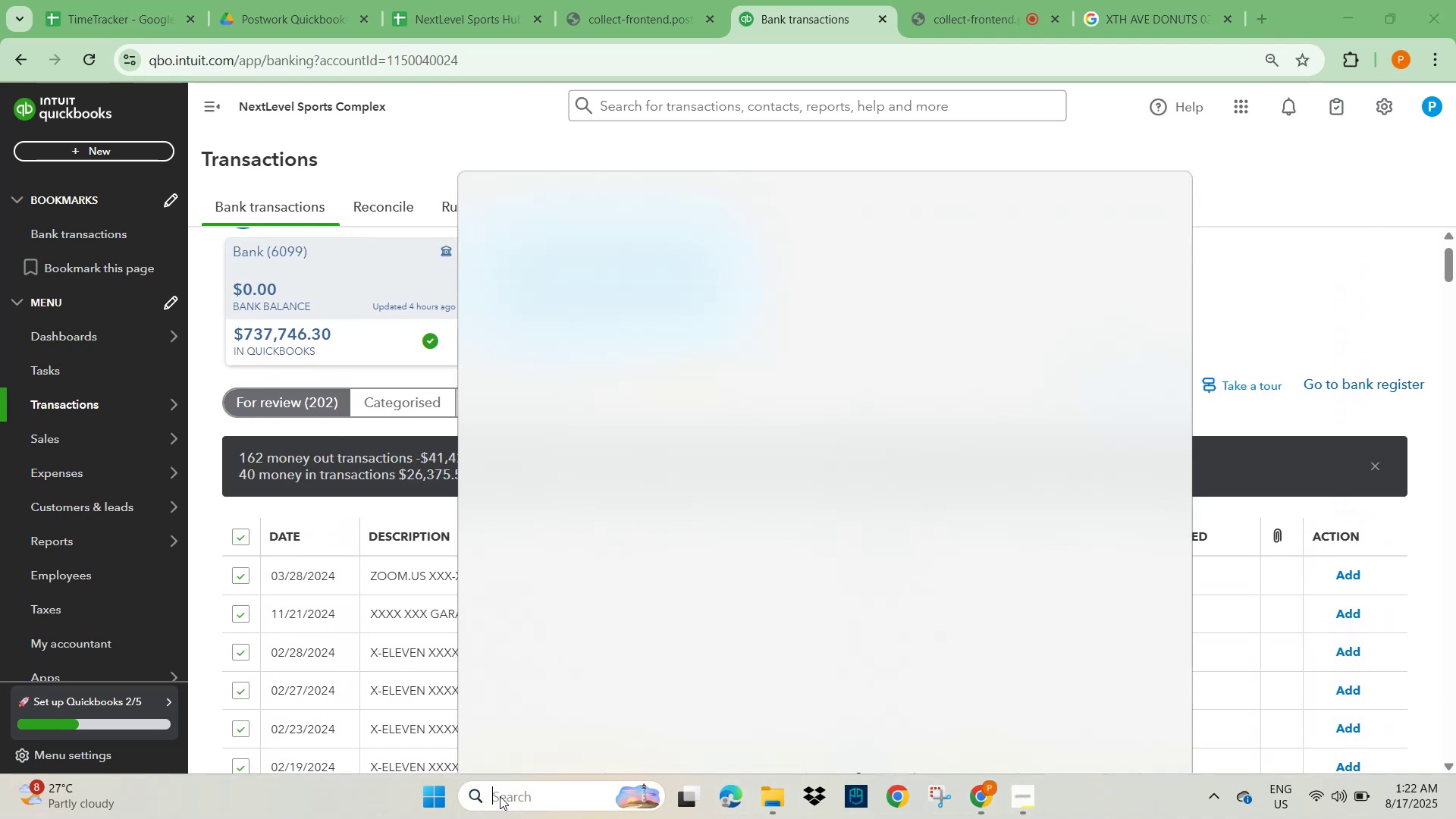 
type(calcula)
 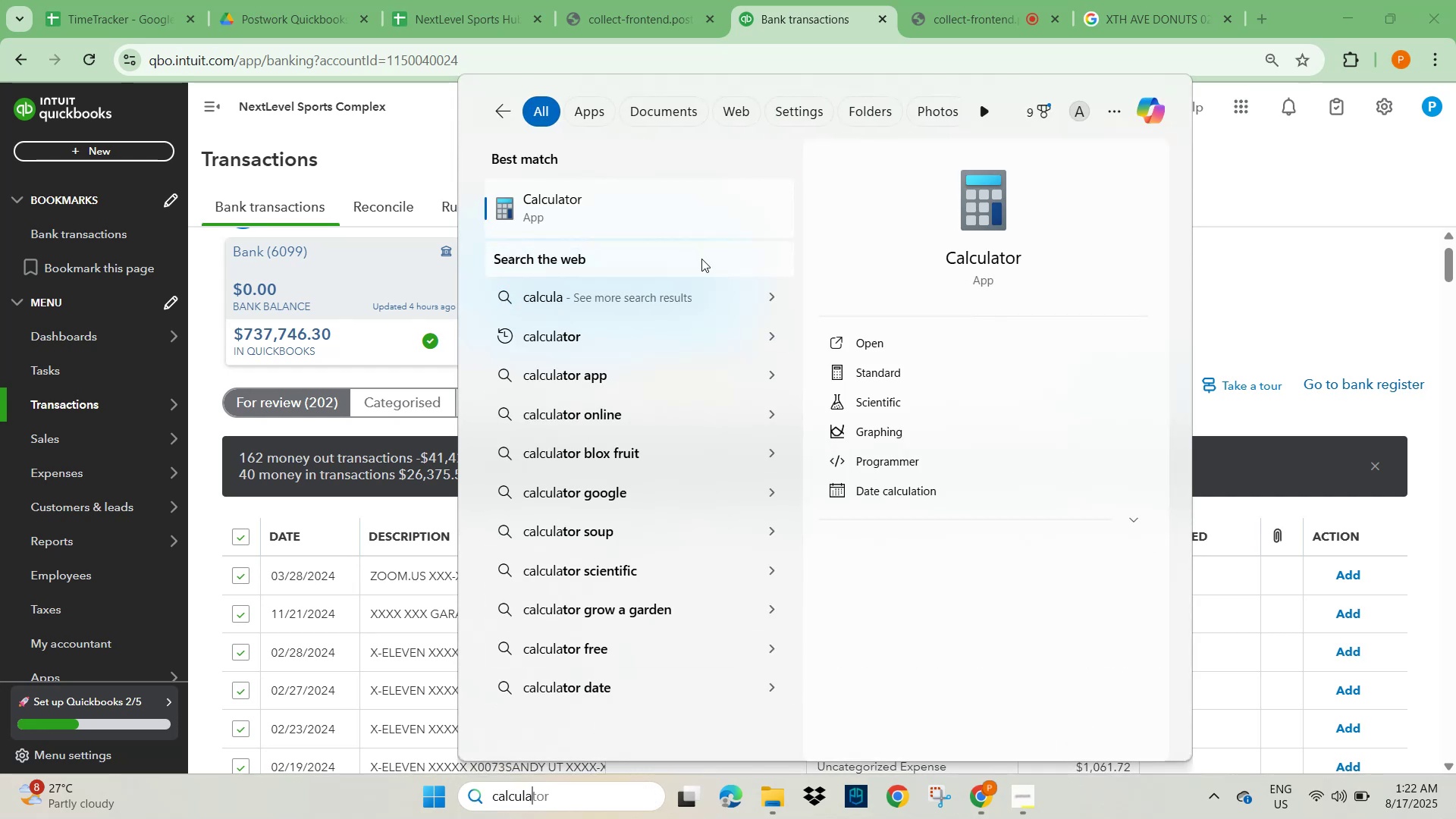 
left_click([671, 202])
 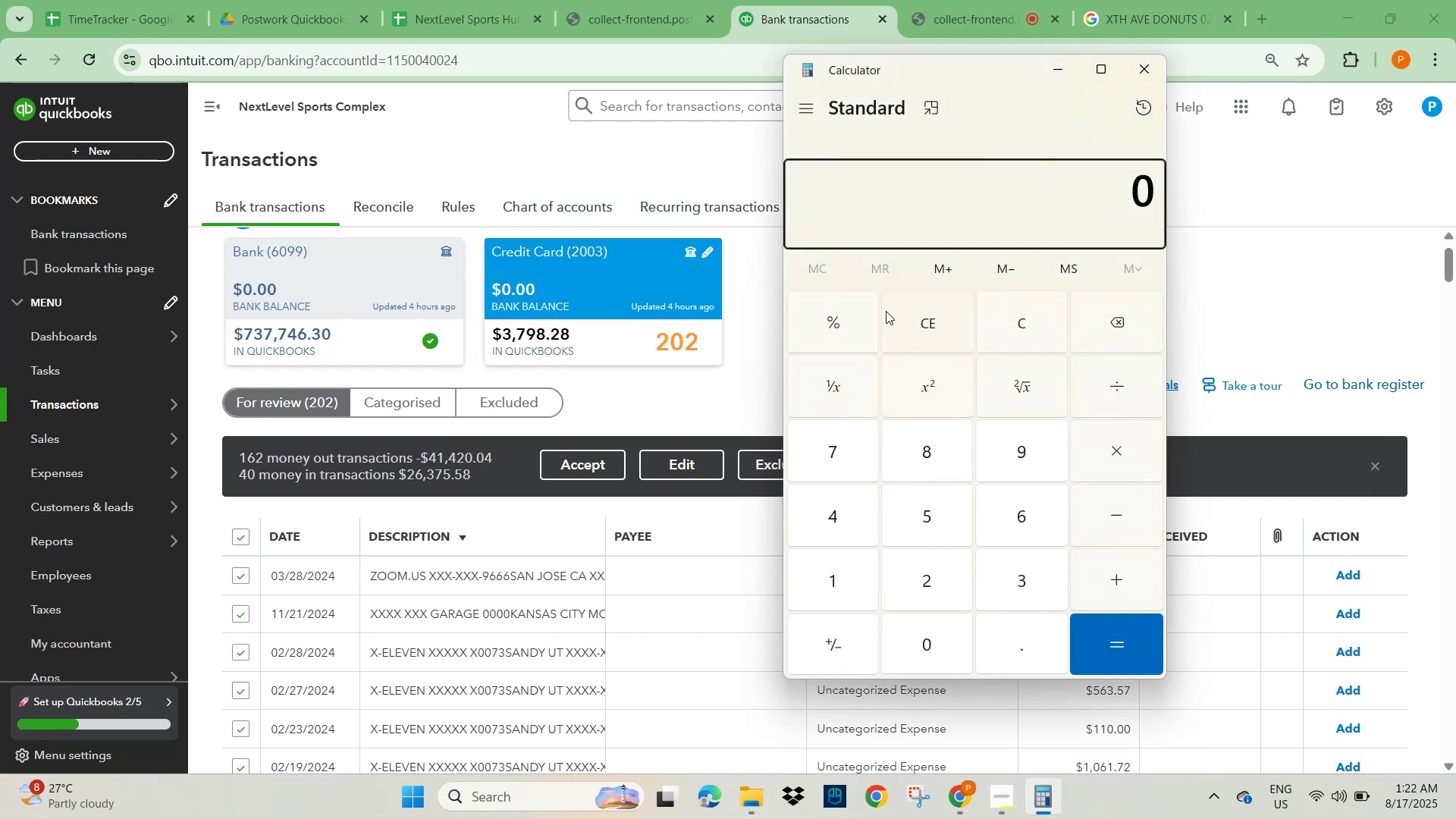 
left_click([917, 311])
 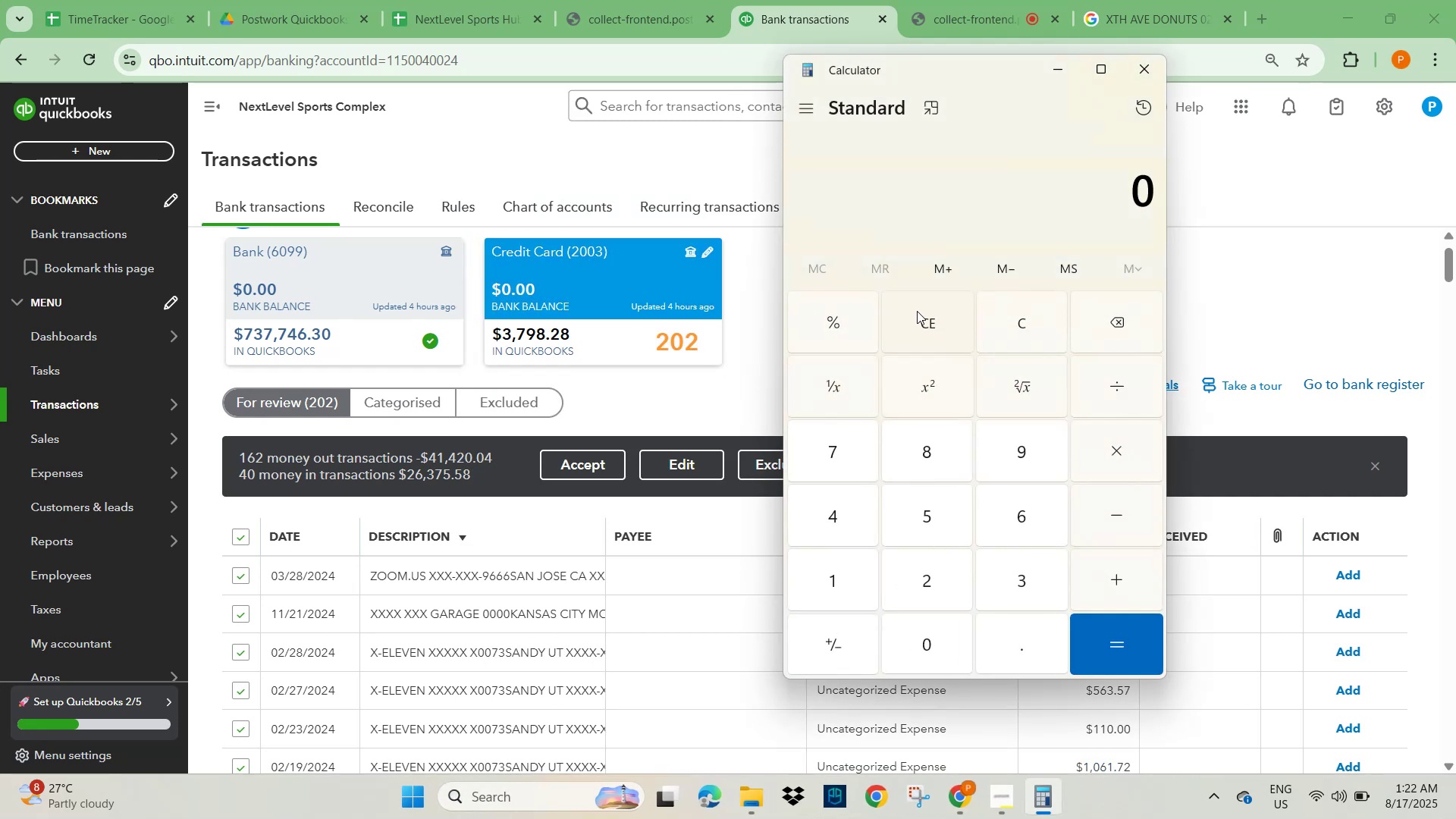 
key(Numpad3)
 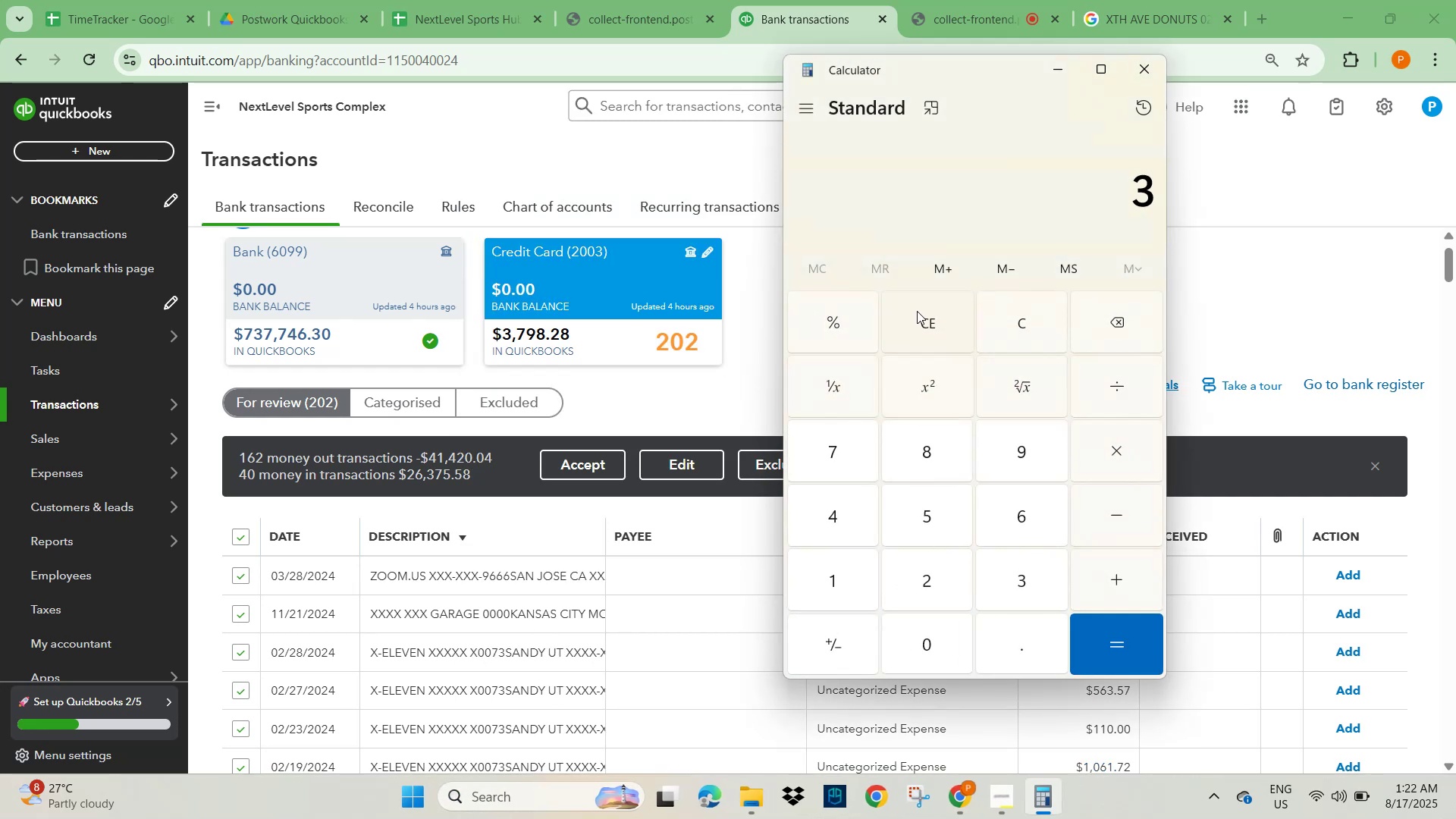 
key(Numpad7)
 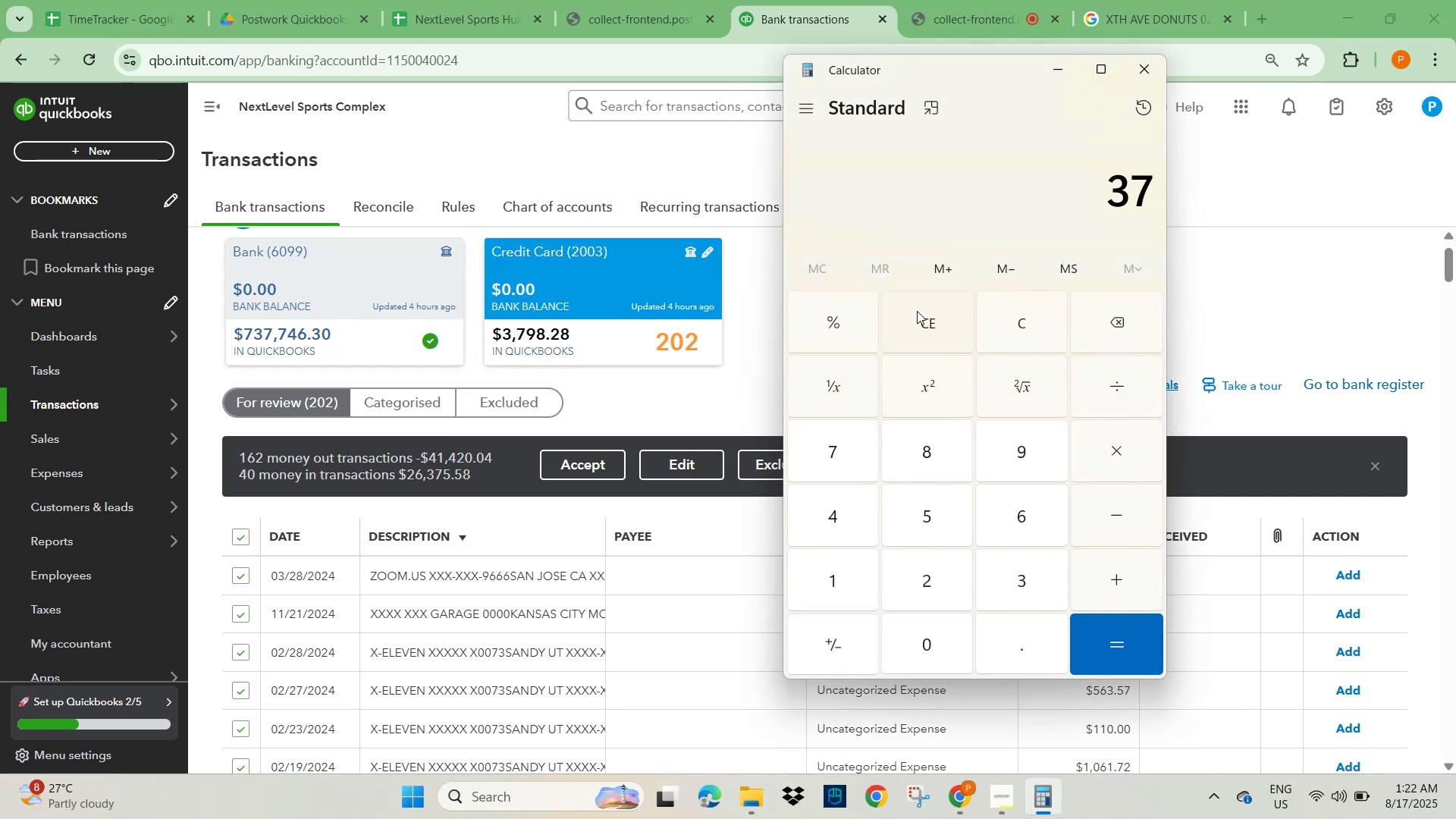 
key(Numpad9)
 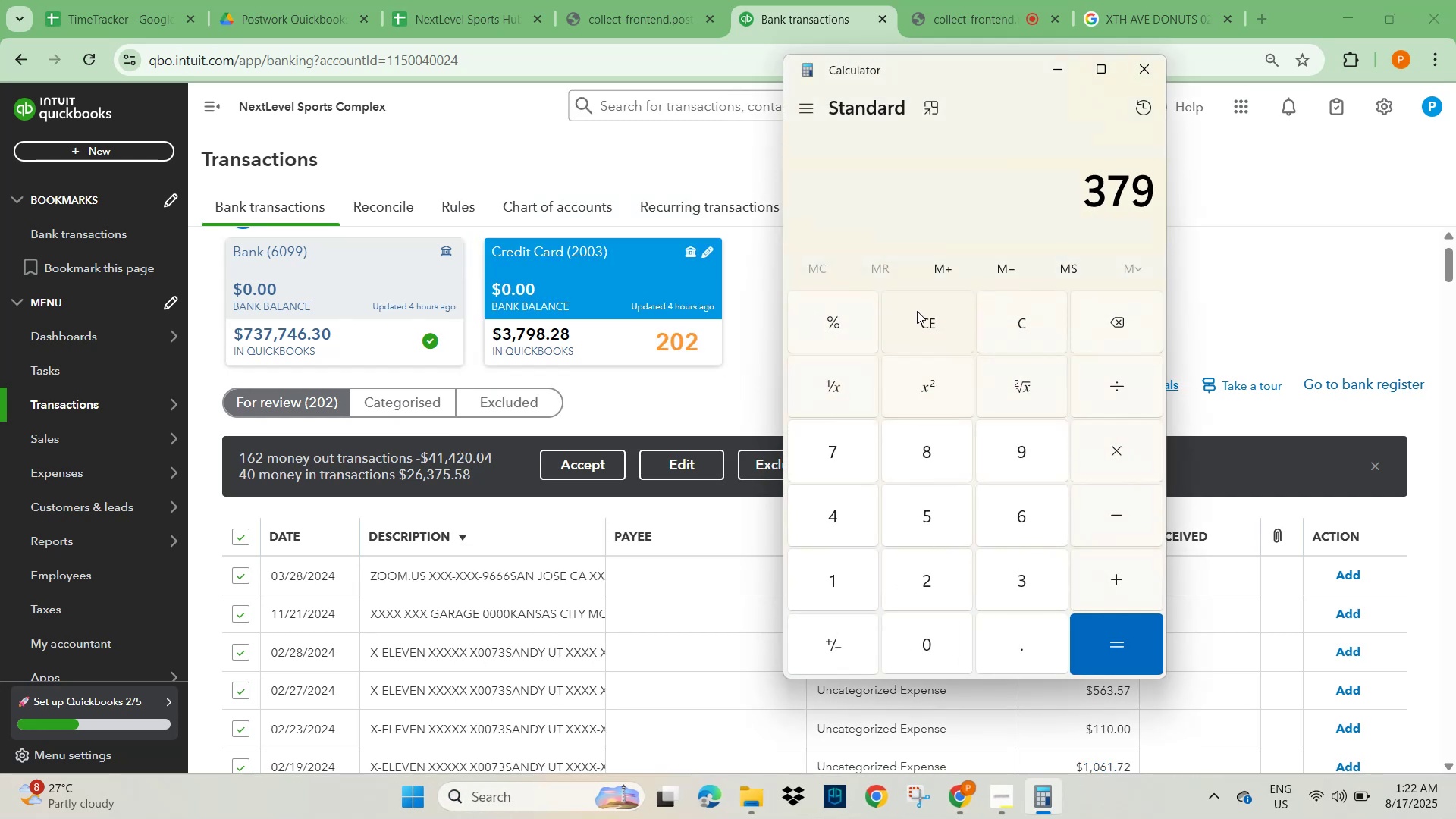 
key(Numpad8)
 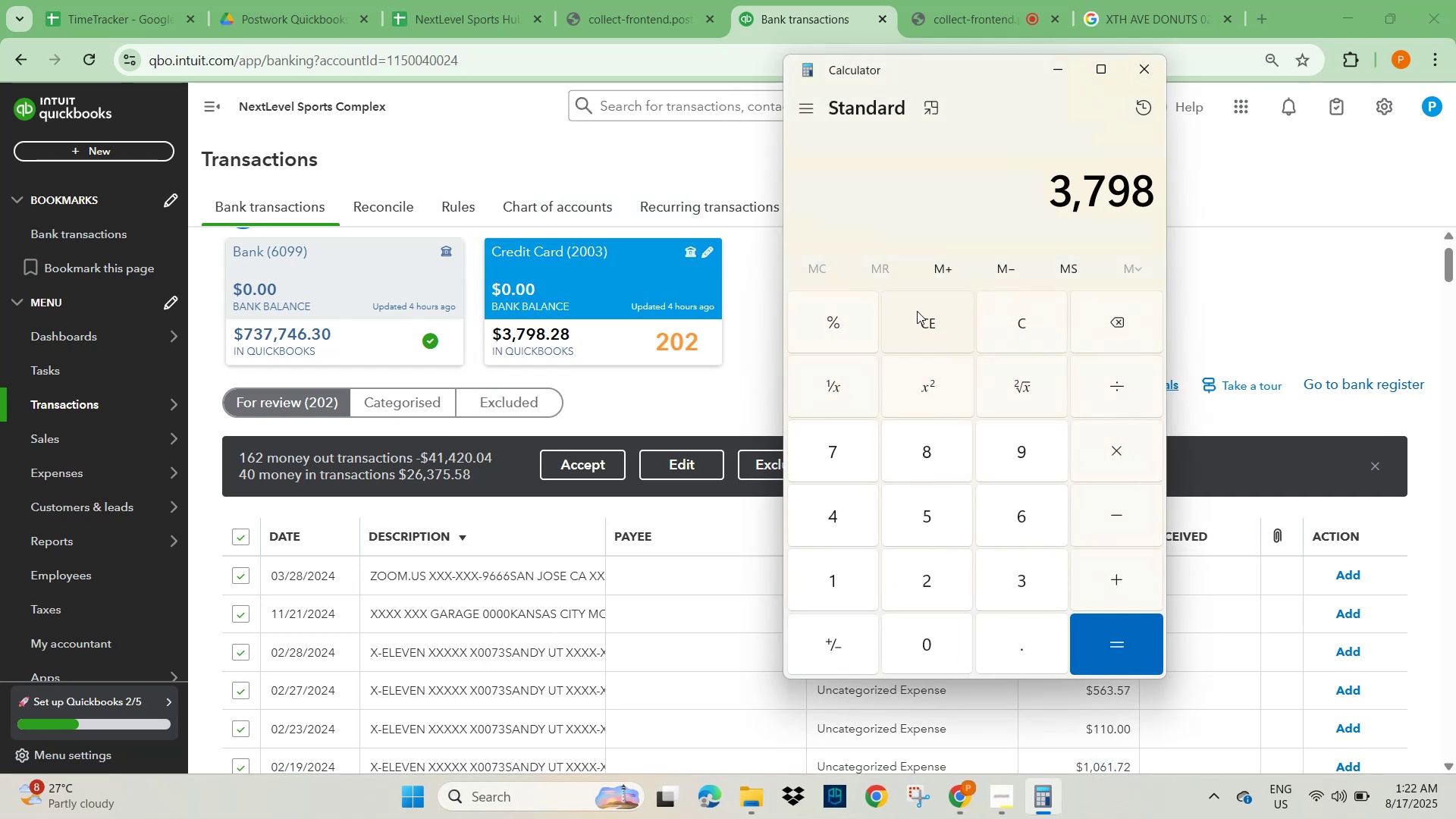 
key(NumpadEnter)
 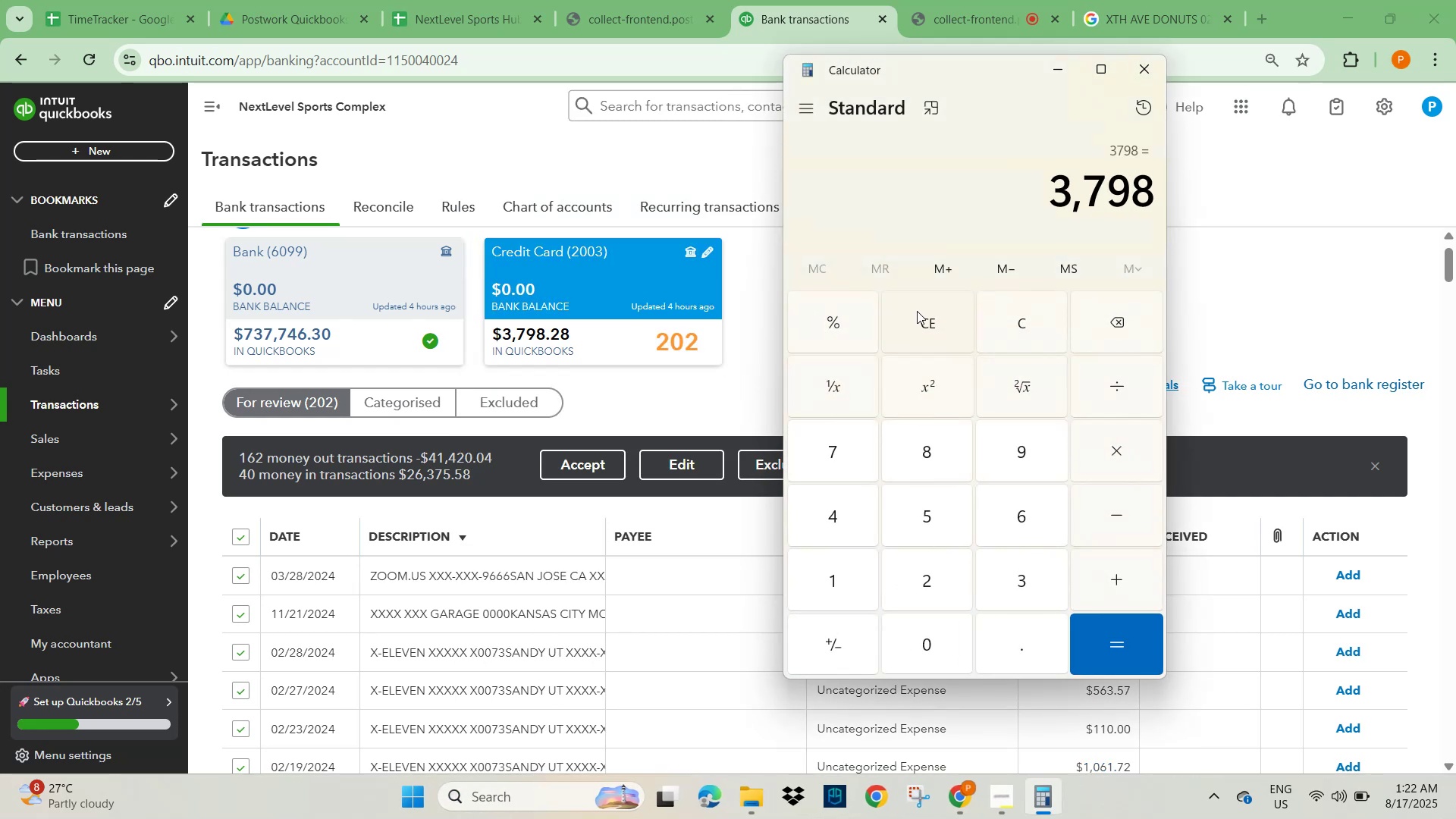 
key(Numpad2)
 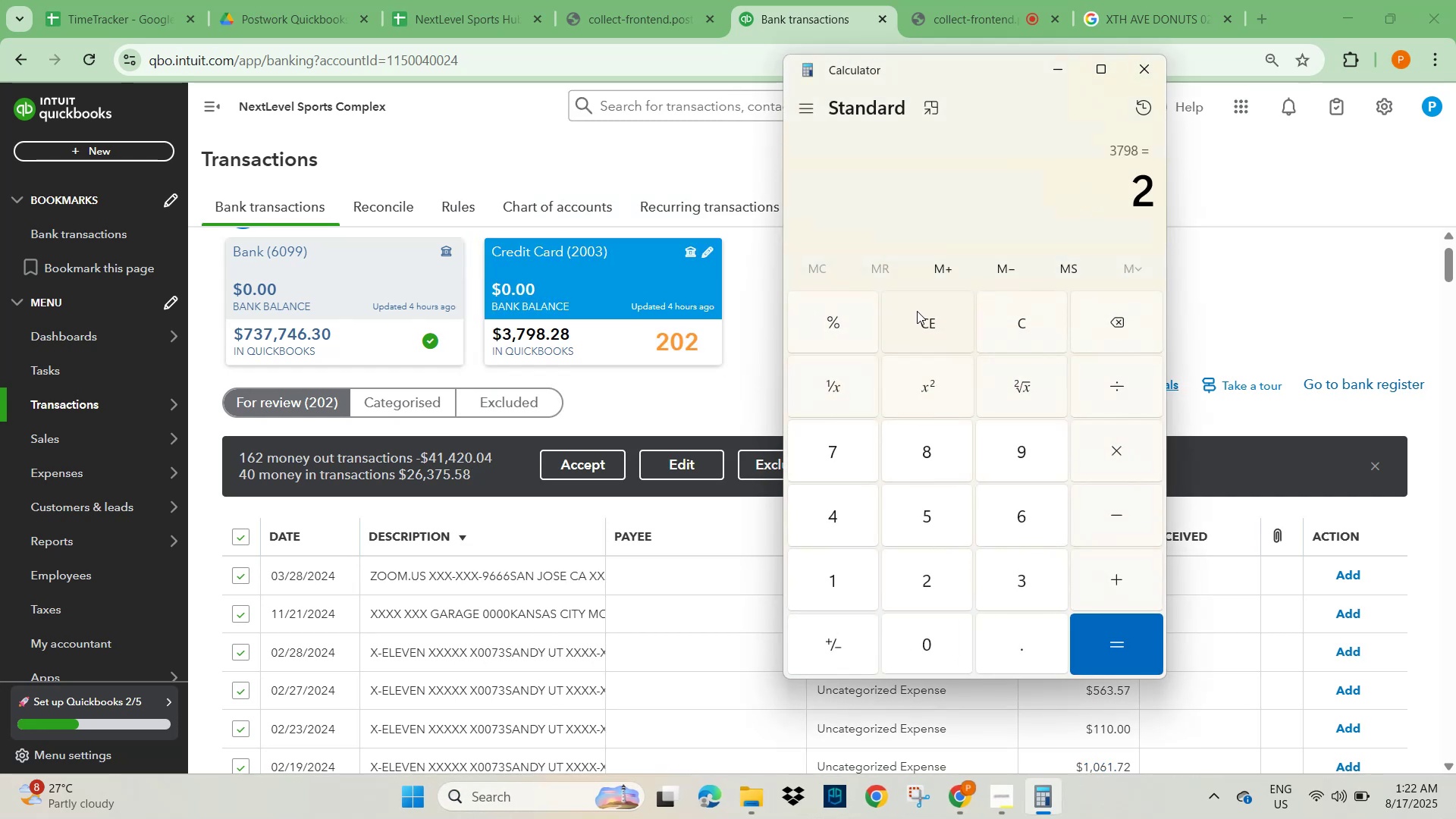 
key(Numpad8)
 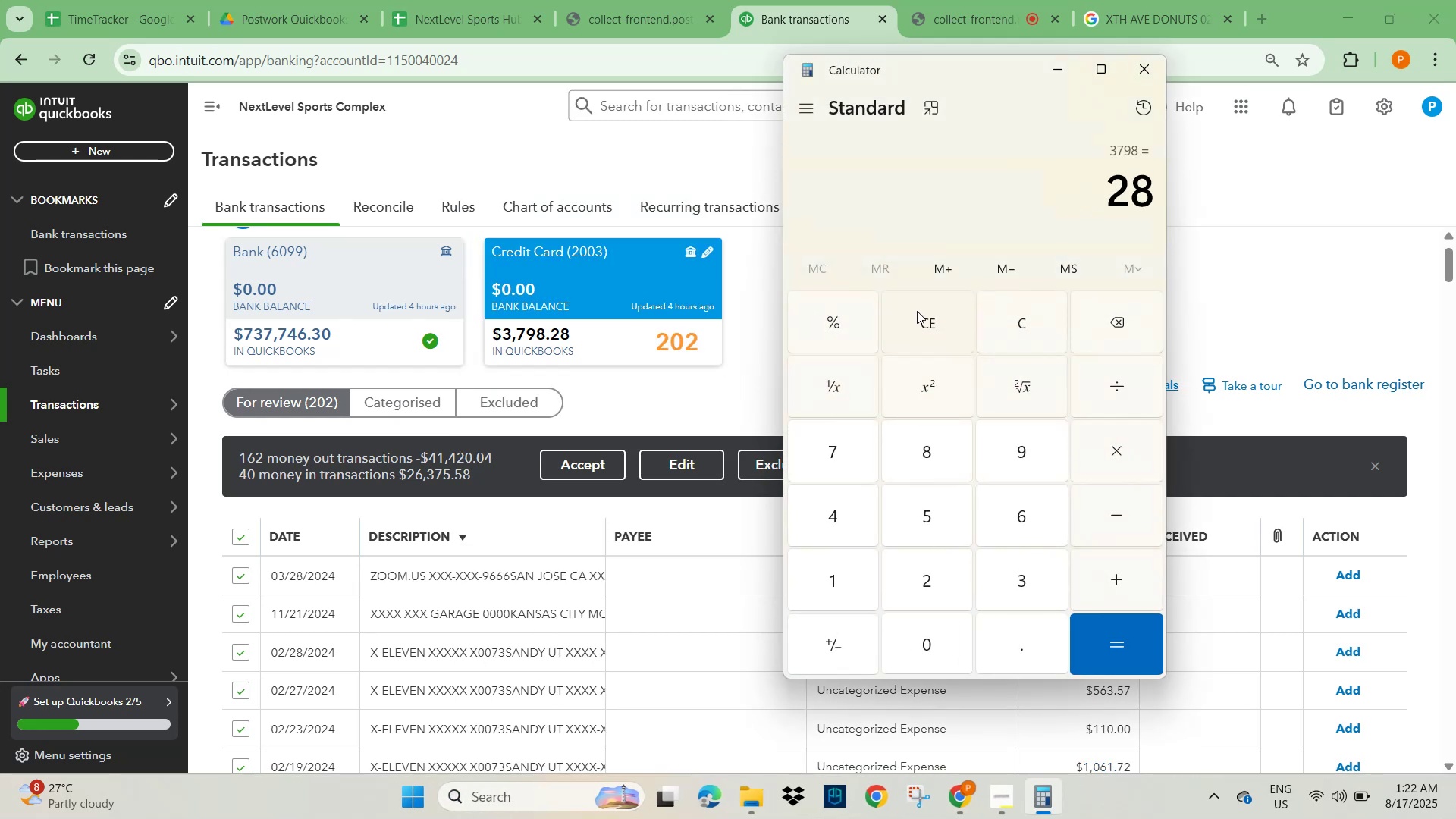 
key(Backspace)
 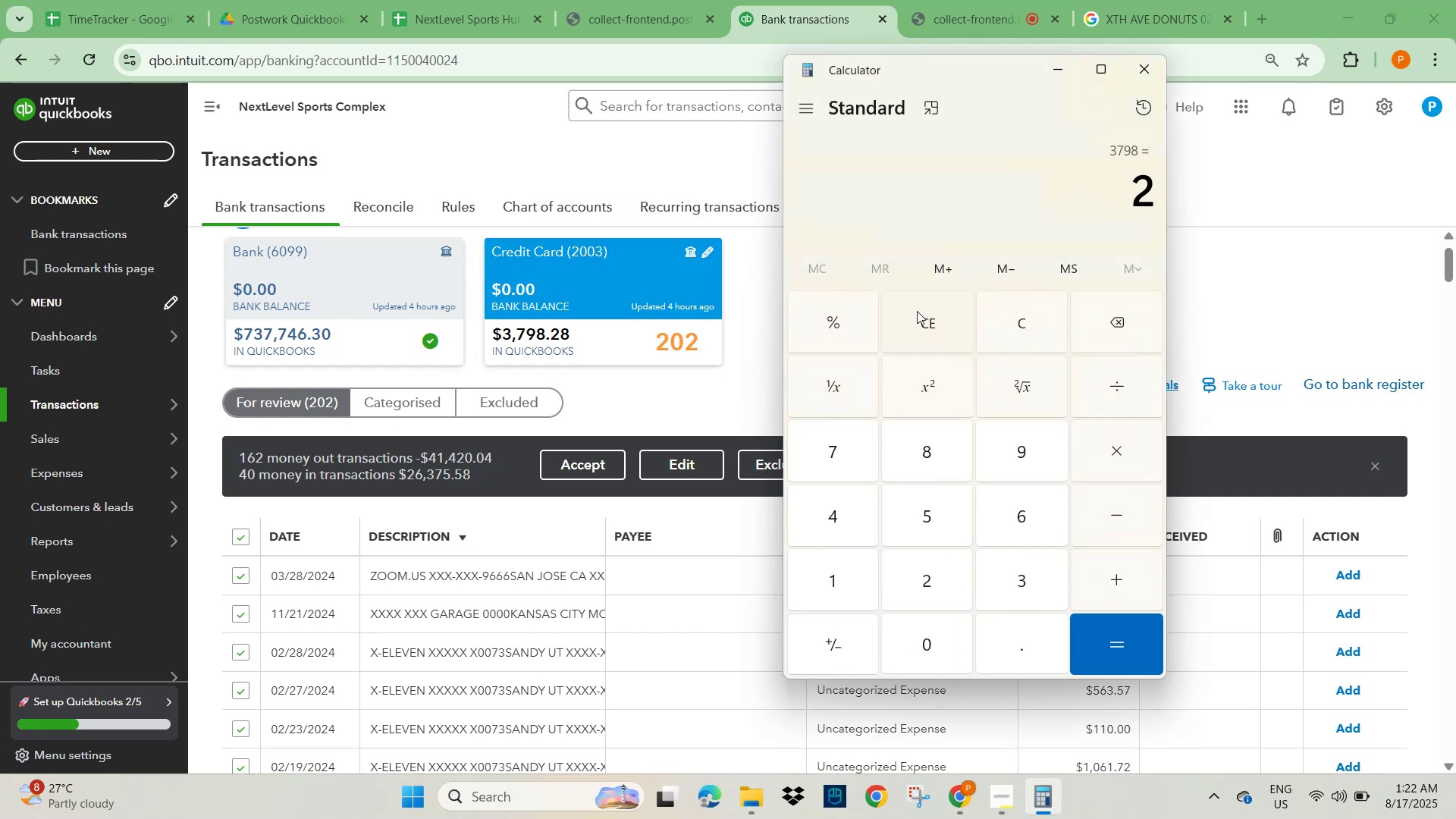 
key(Backspace)
 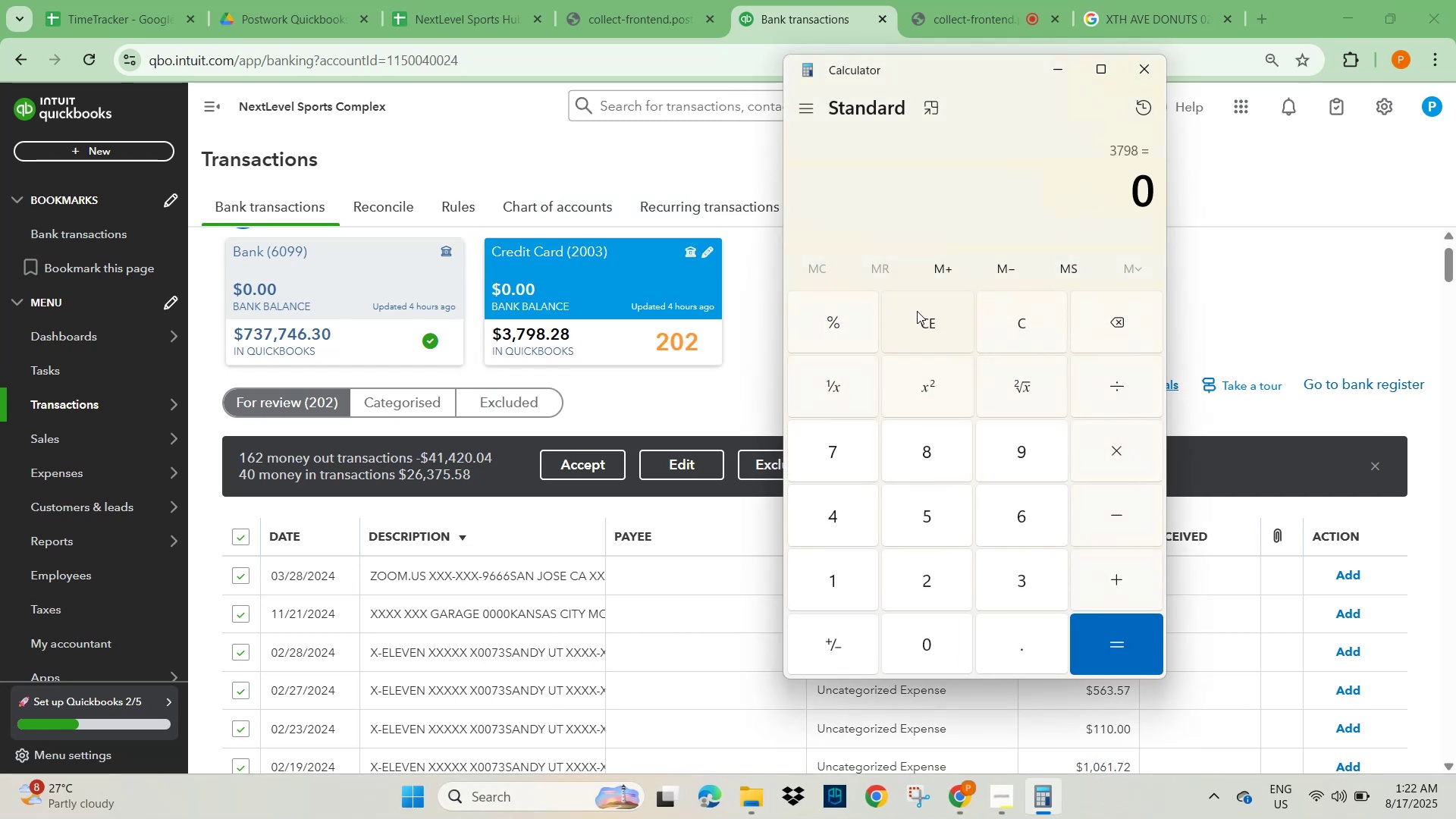 
key(Backspace)
 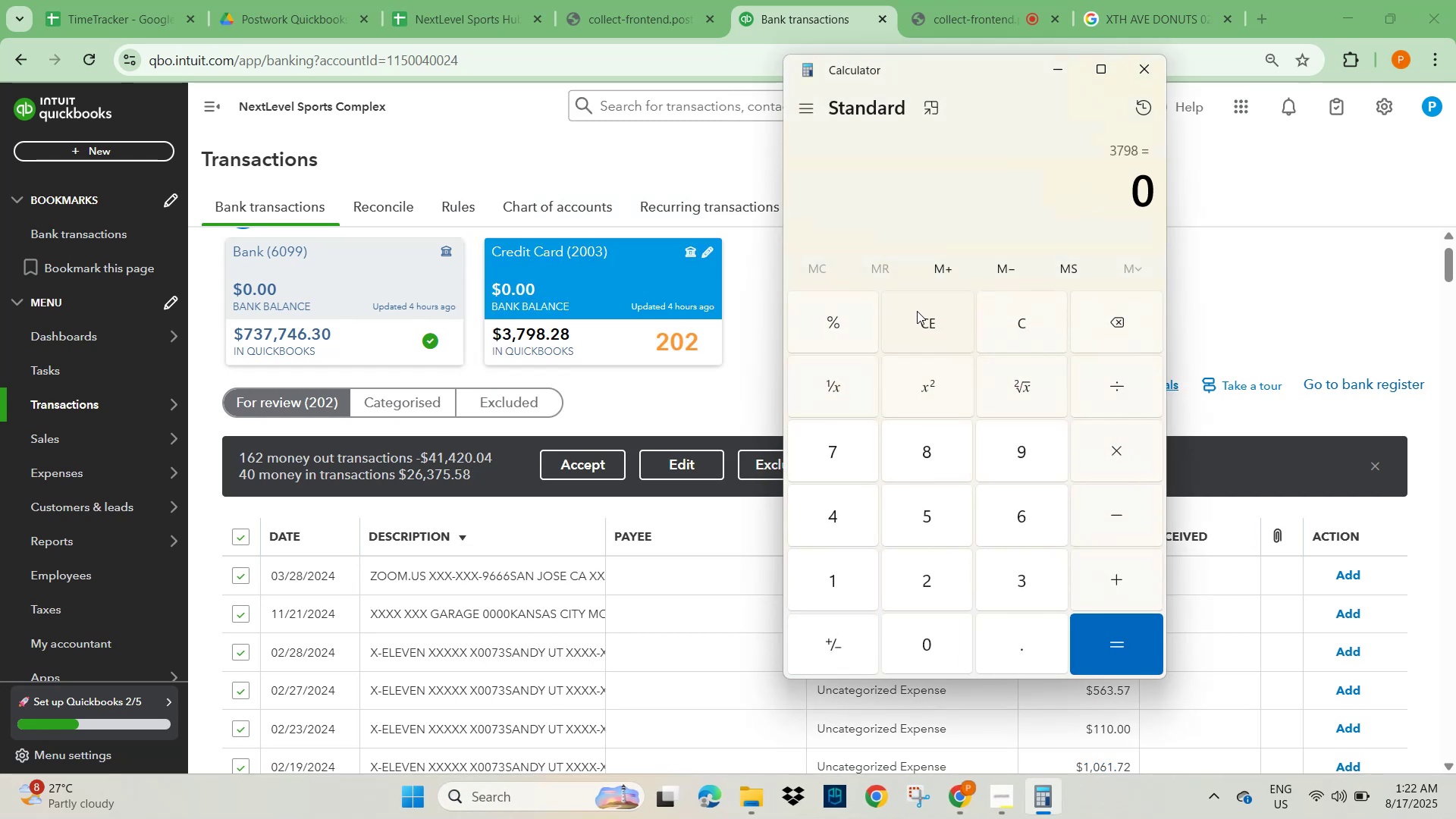 
key(Backspace)
 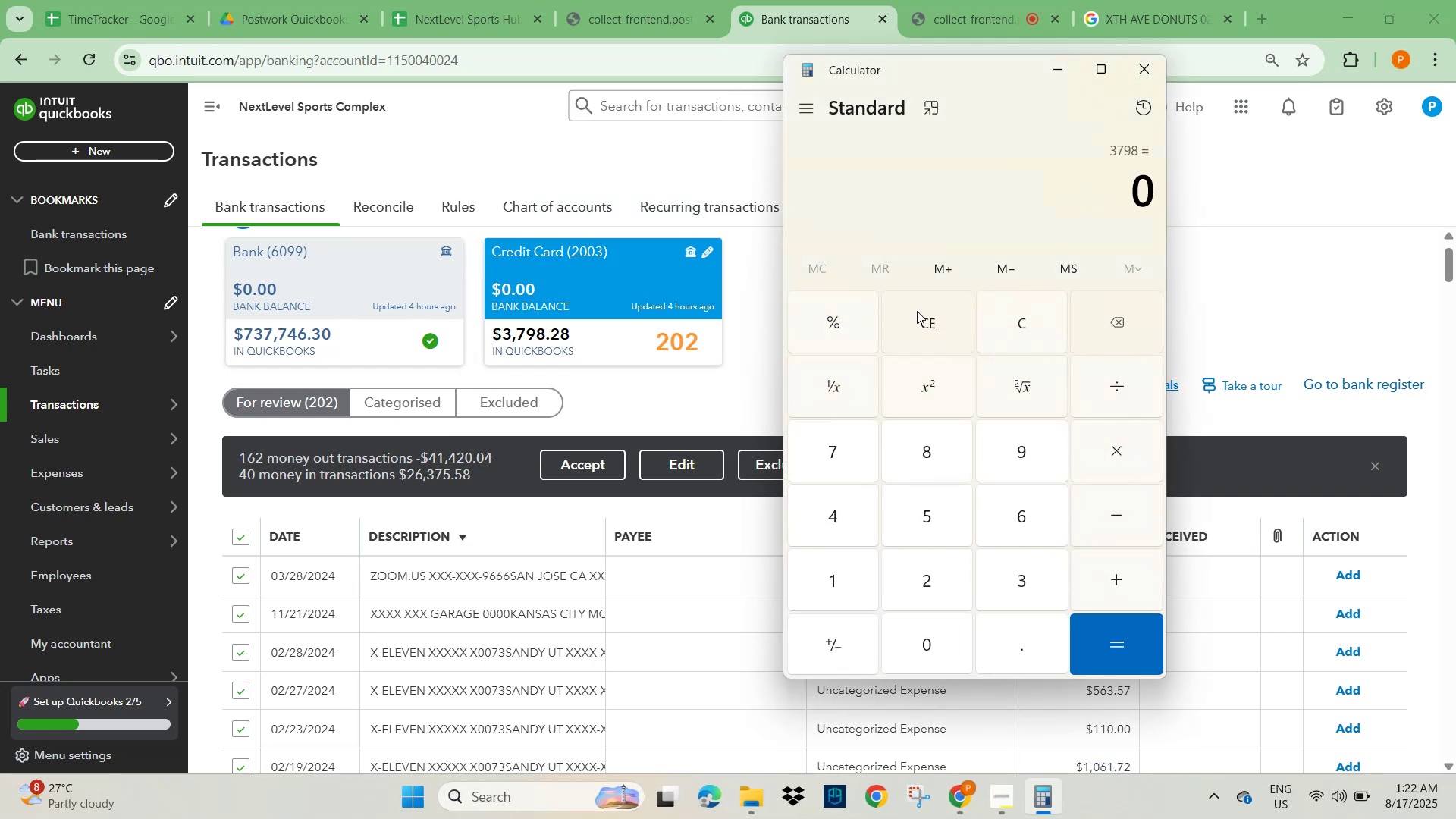 
key(Backspace)
 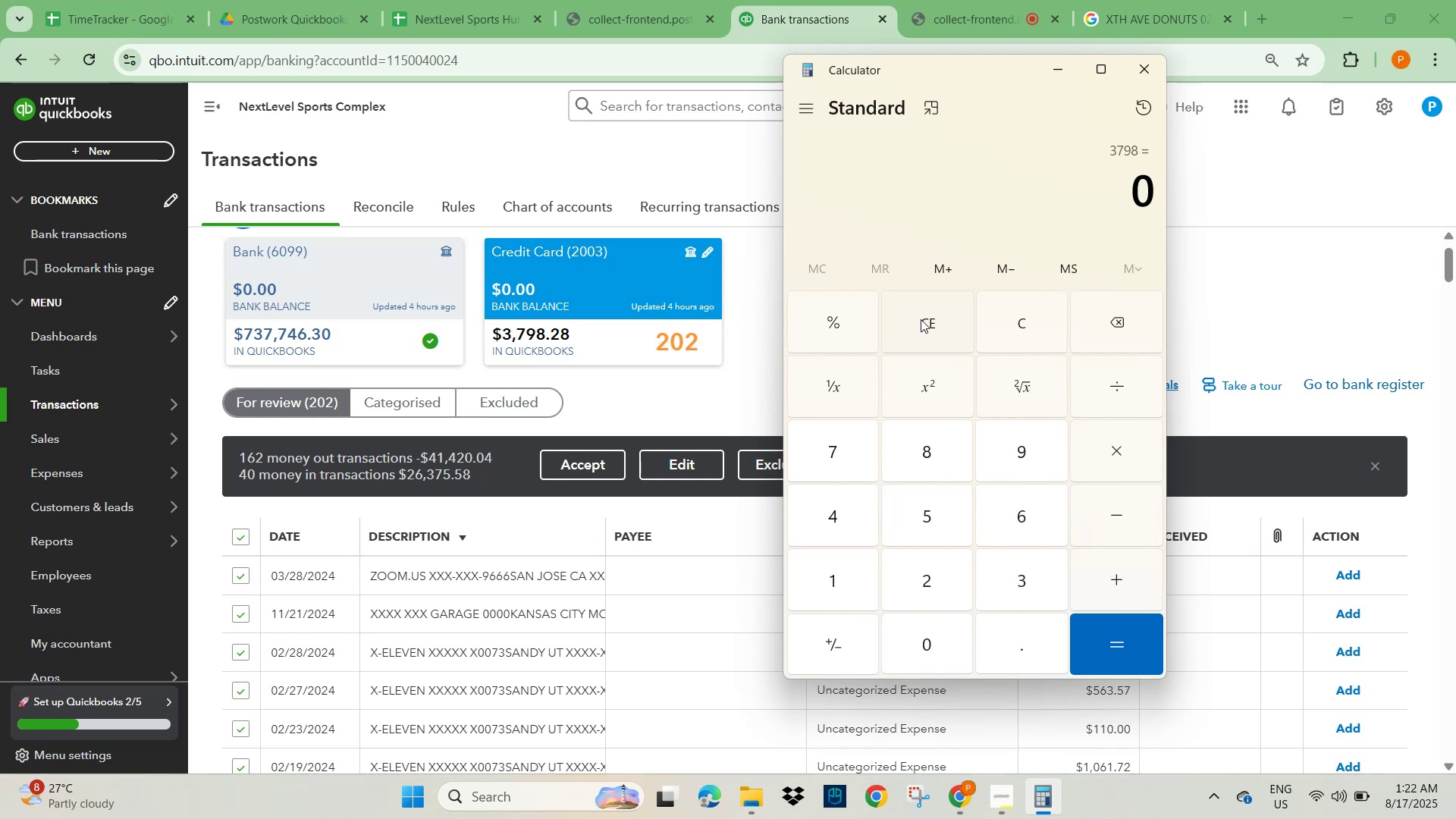 
wait(7.69)
 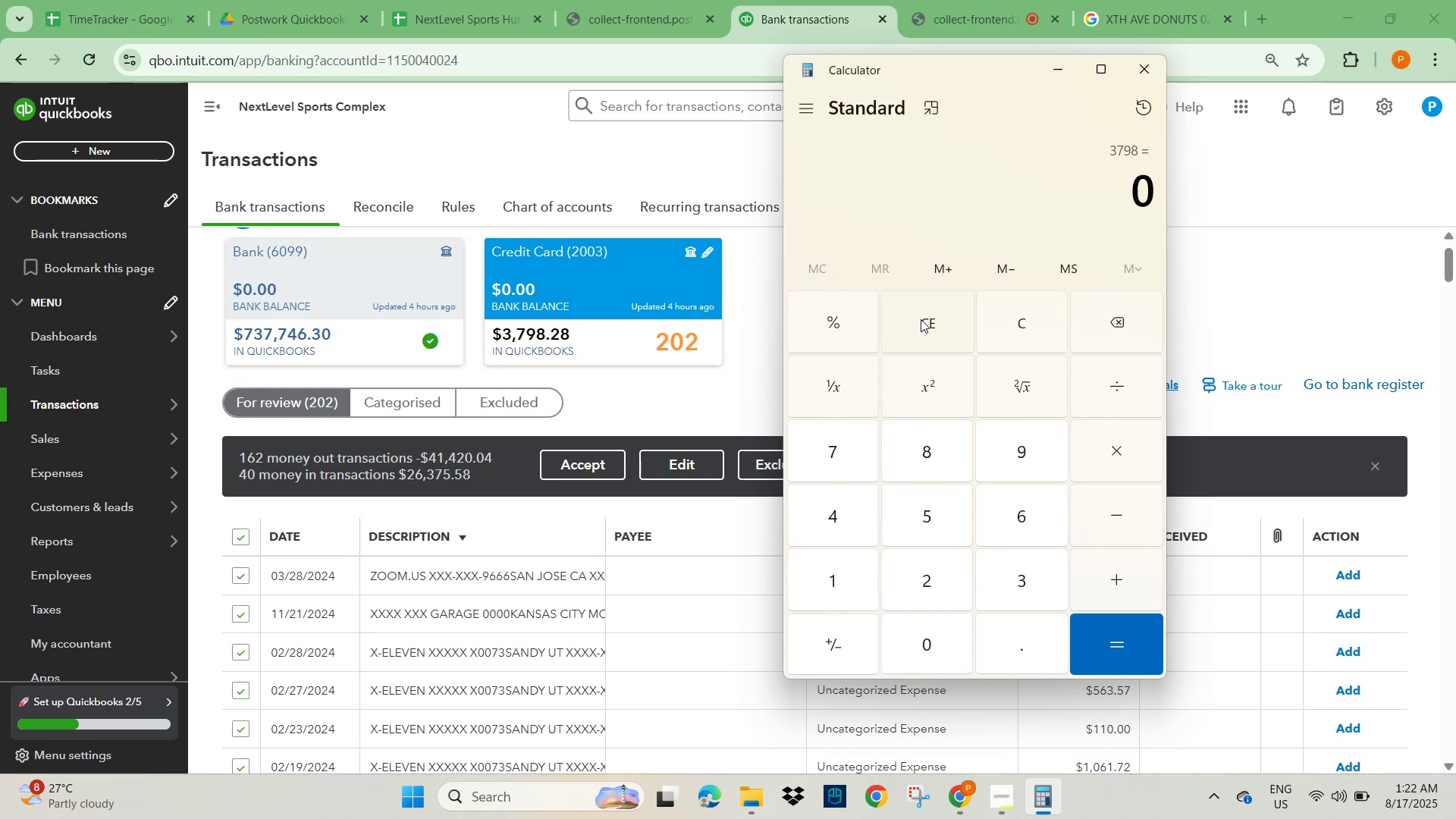 
key(Numpad3)
 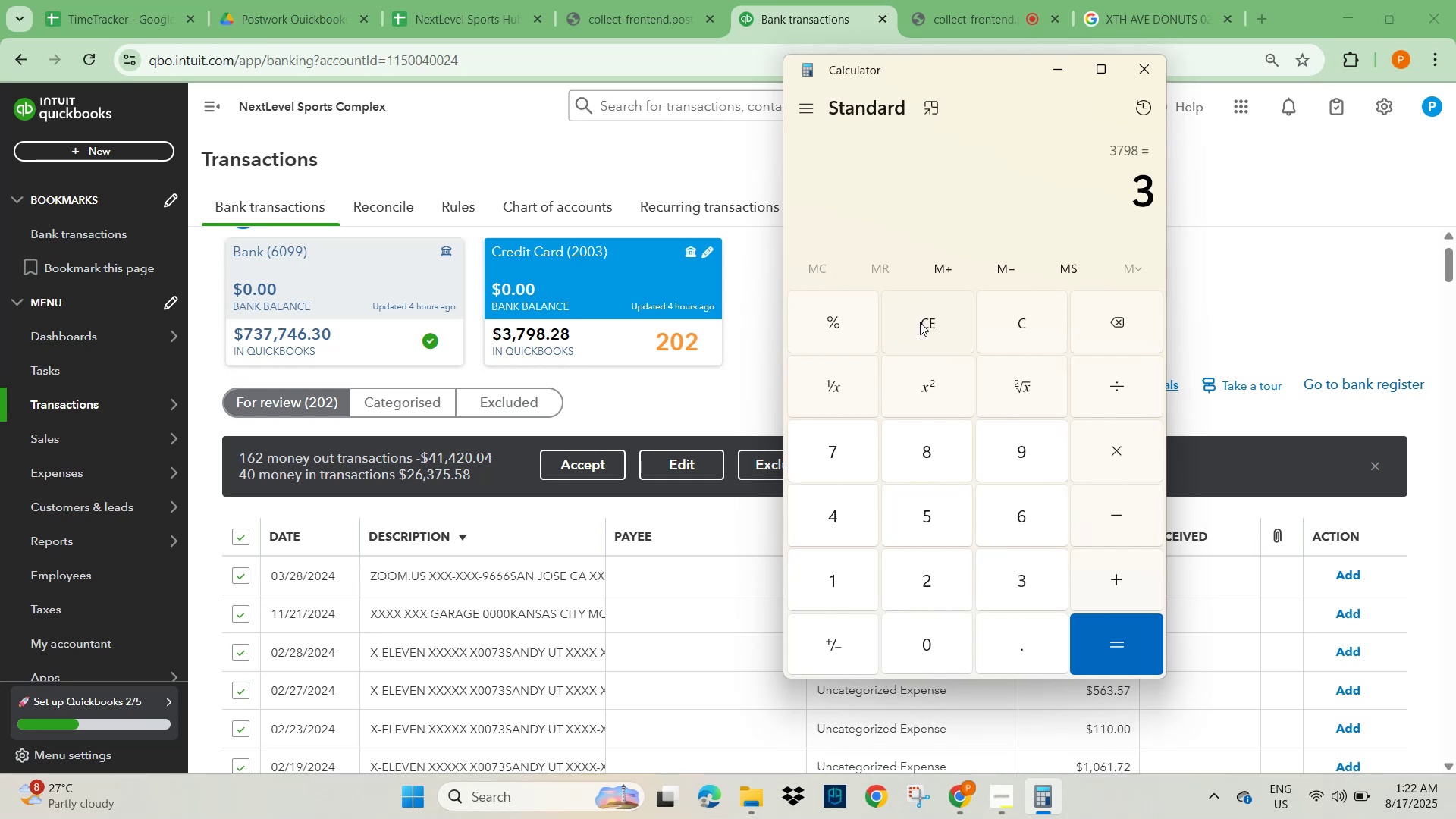 
key(Numpad7)
 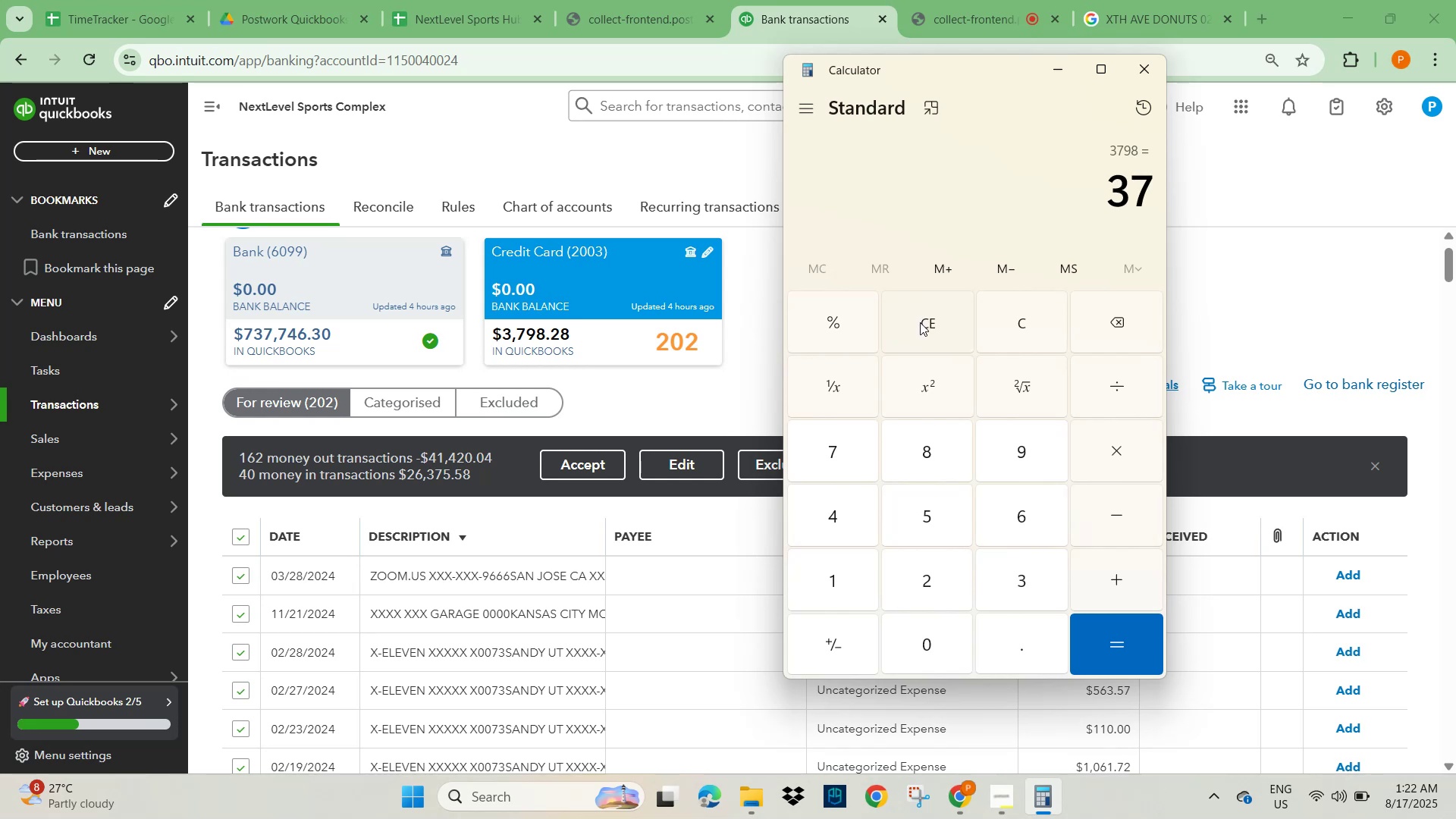 
key(Numpad9)
 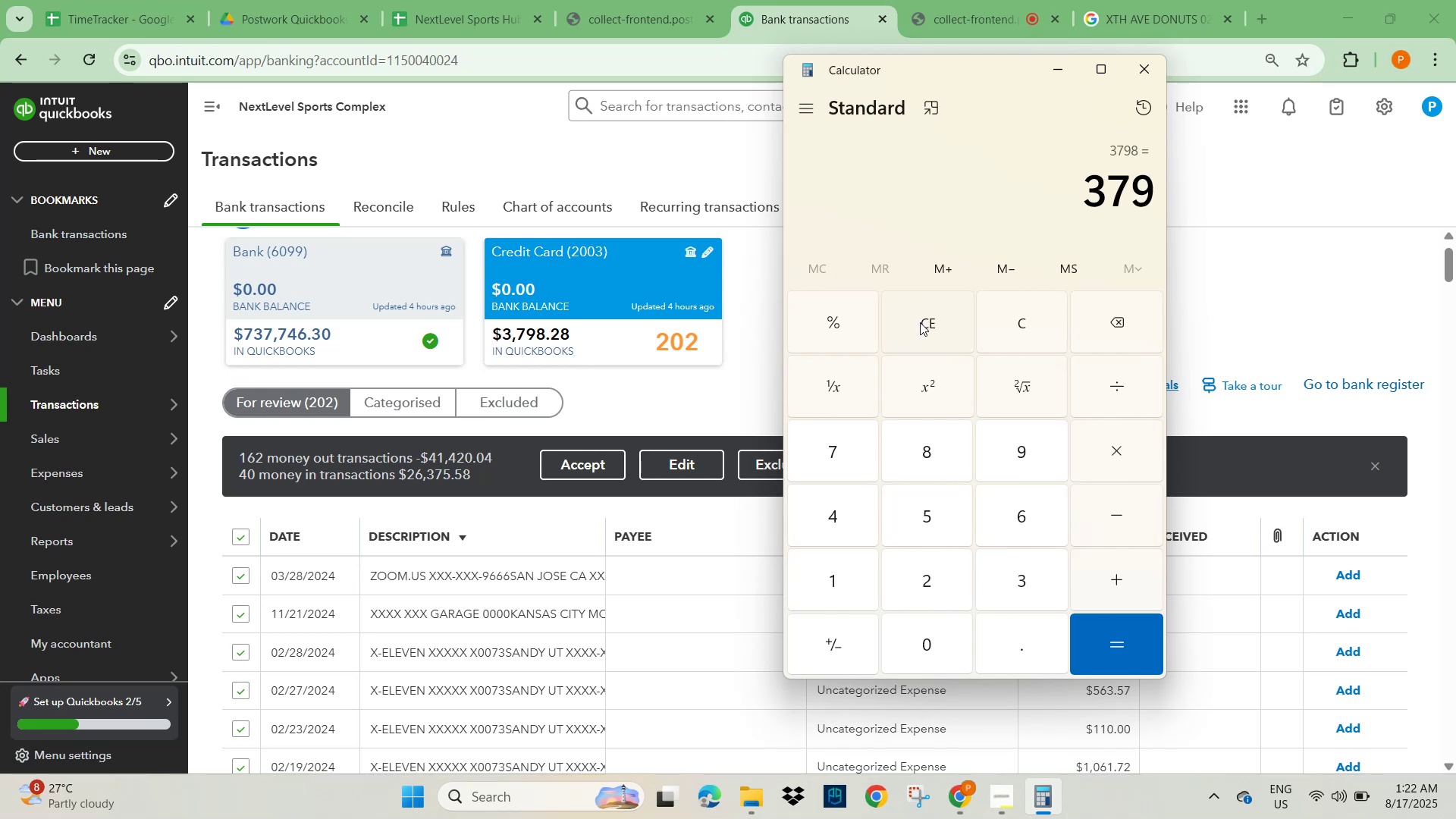 
key(Numpad8)
 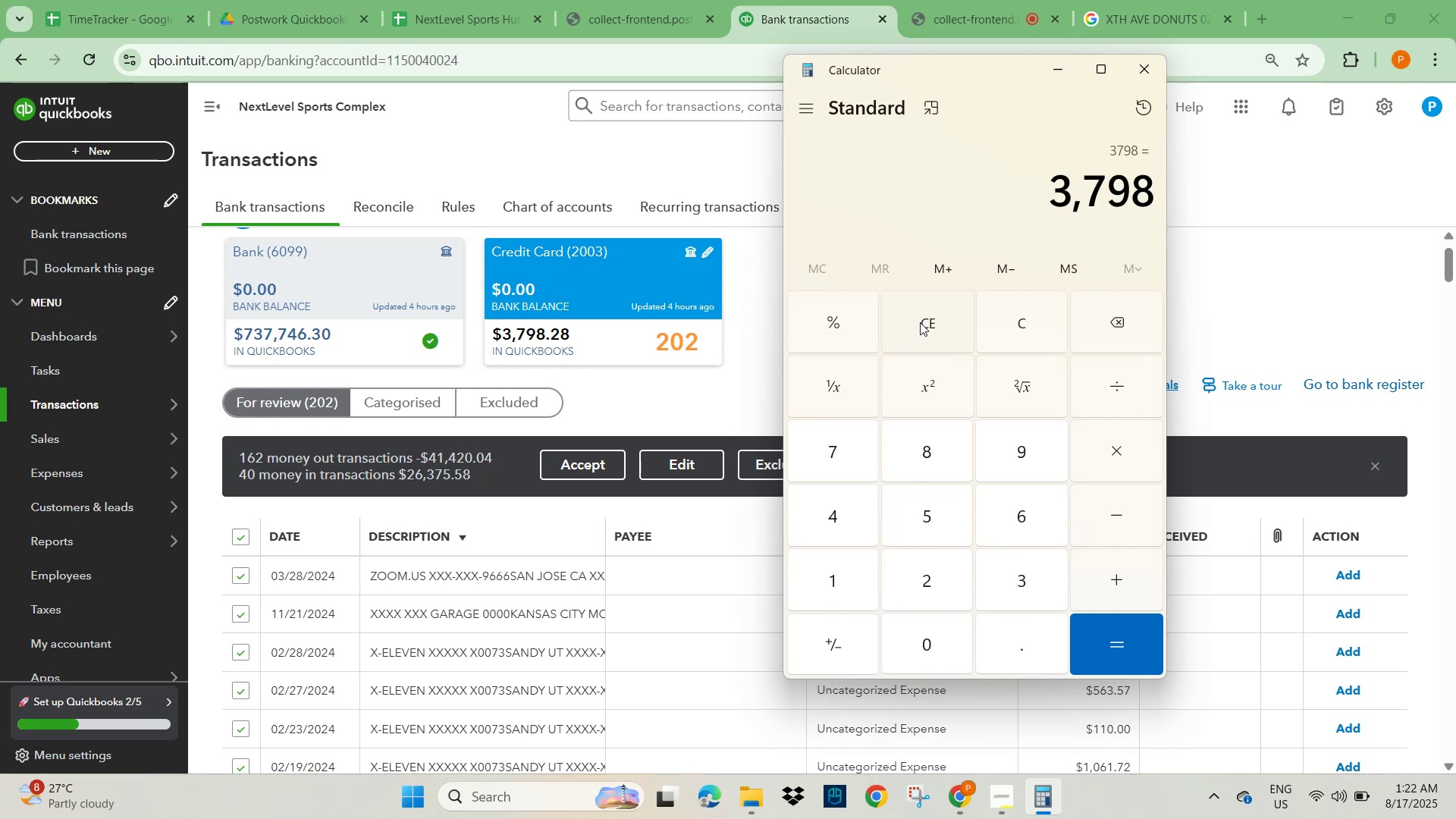 
key(NumpadEnter)
 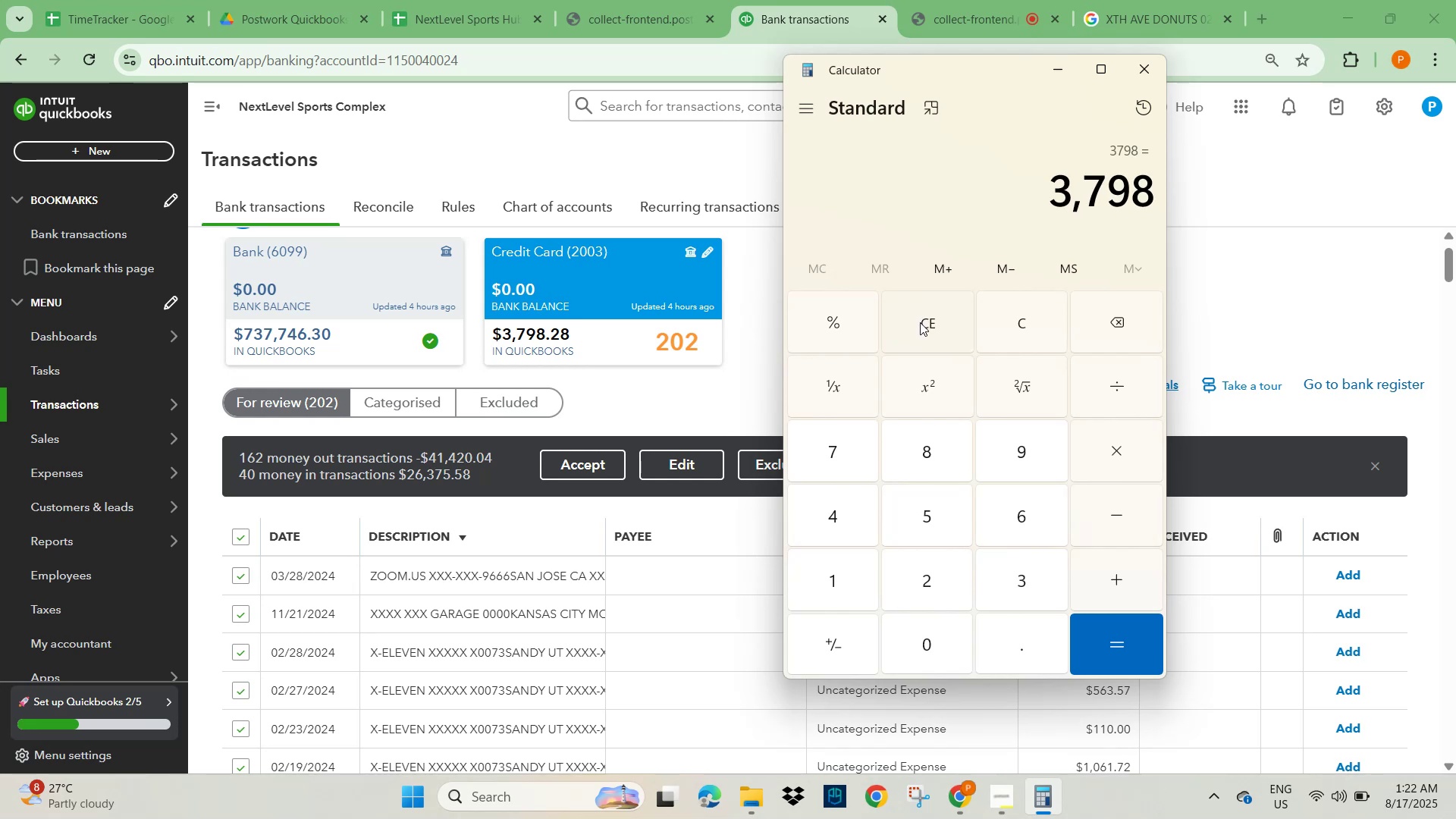 
key(Numpad2)
 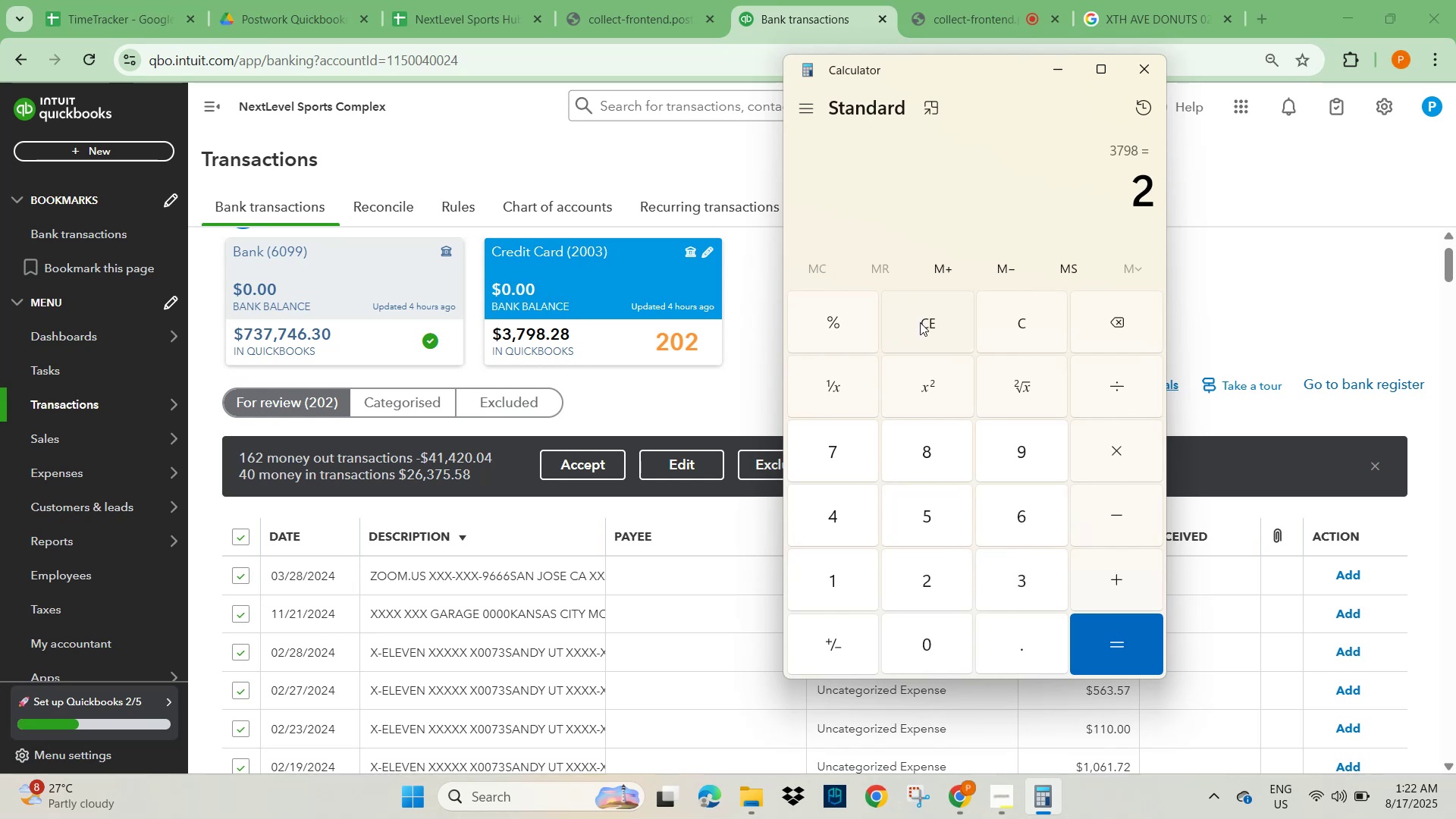 
key(Numpad8)
 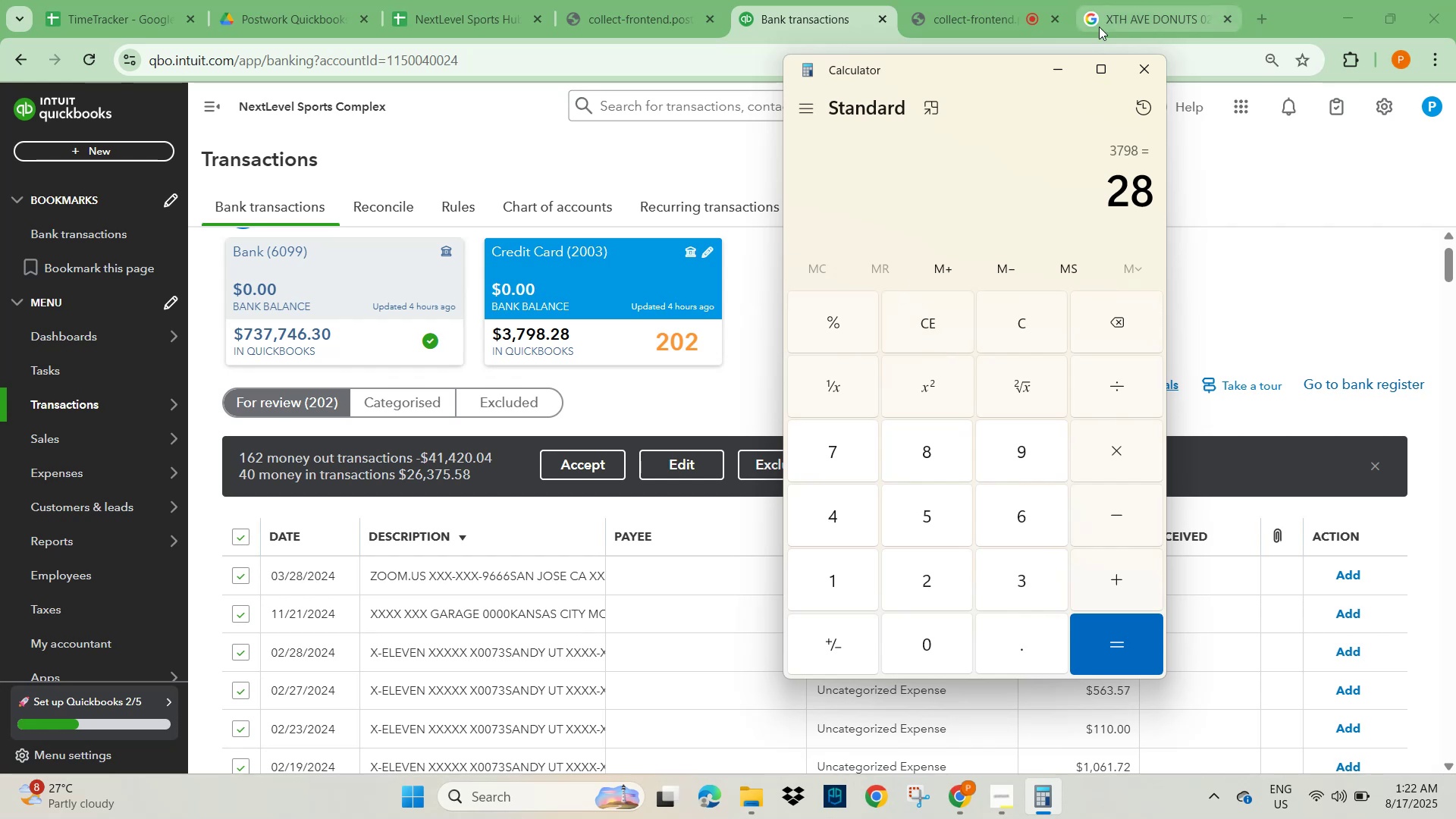 
double_click([1166, 221])
 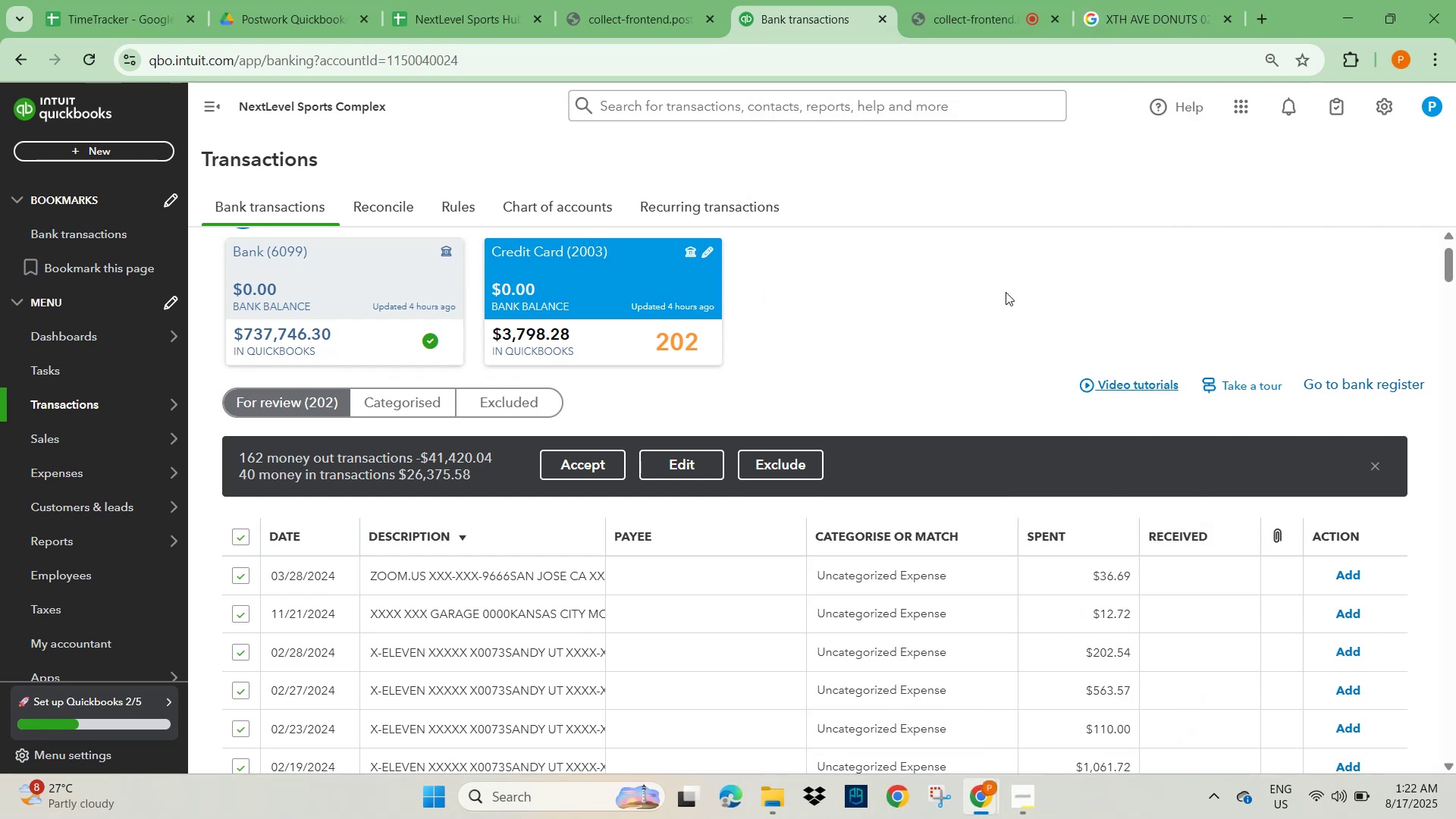 
scroll: coordinate [869, 364], scroll_direction: down, amount: 4.0
 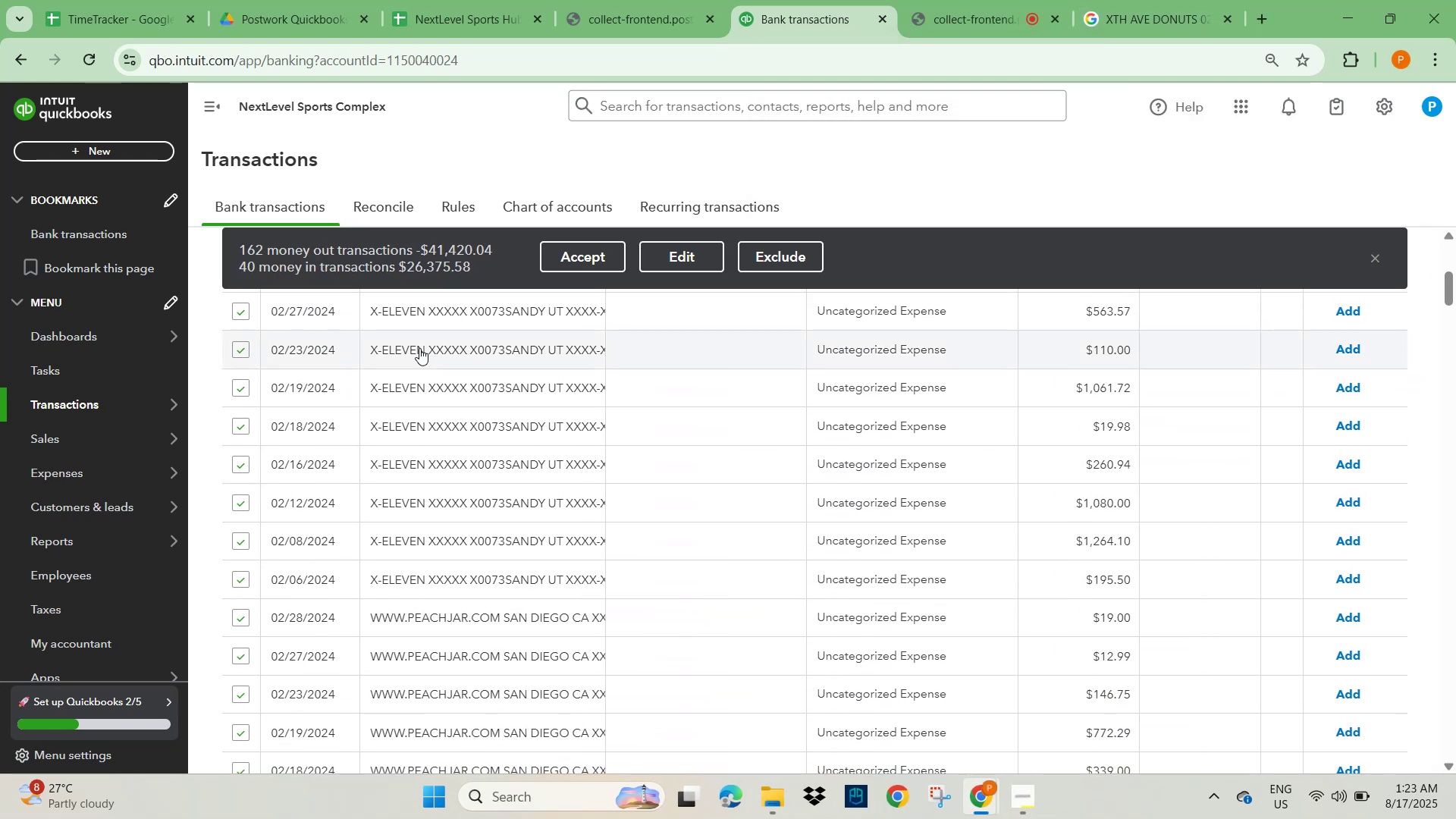 
wait(6.45)
 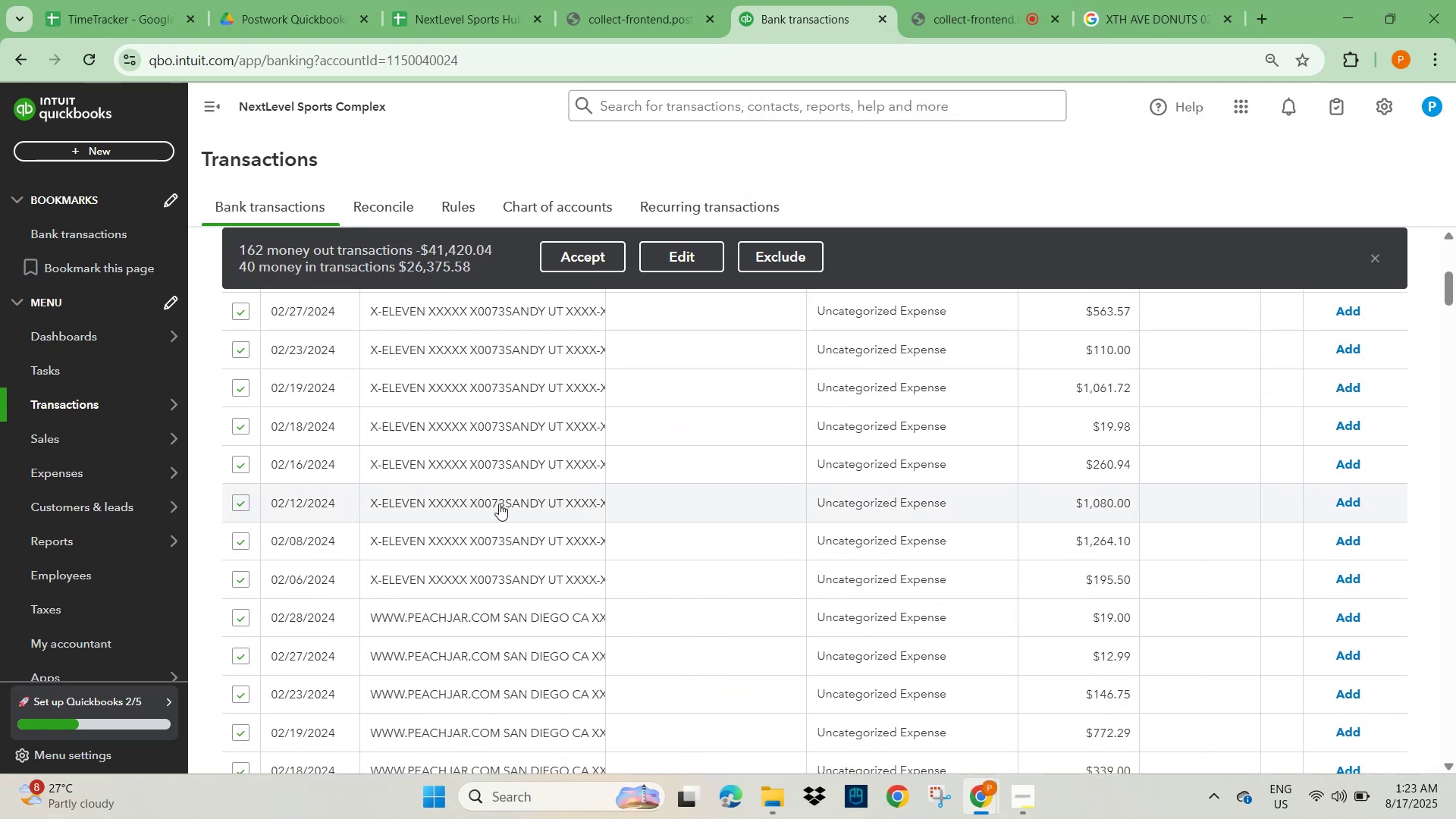 
left_click([453, 312])
 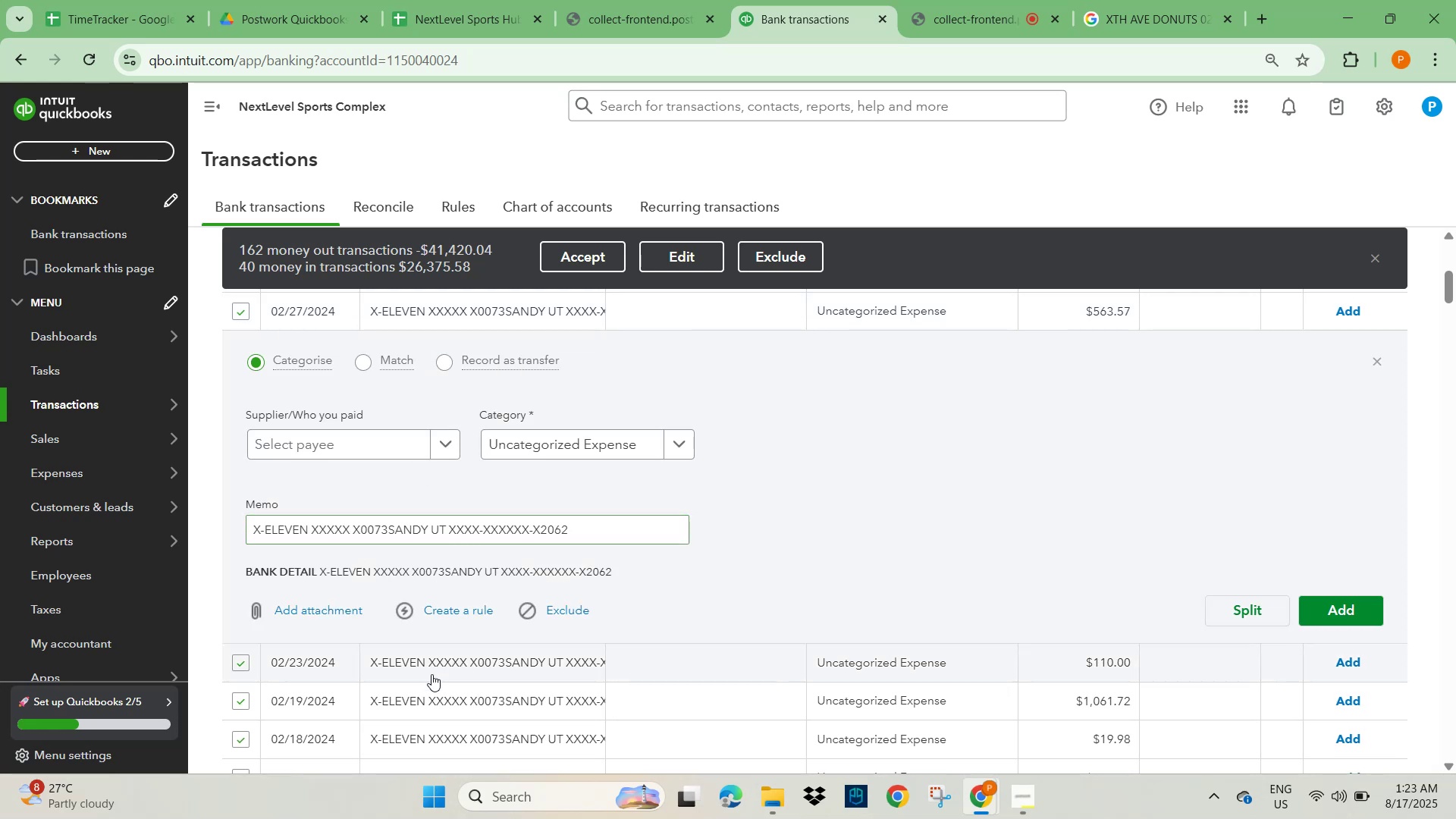 
left_click([478, 711])
 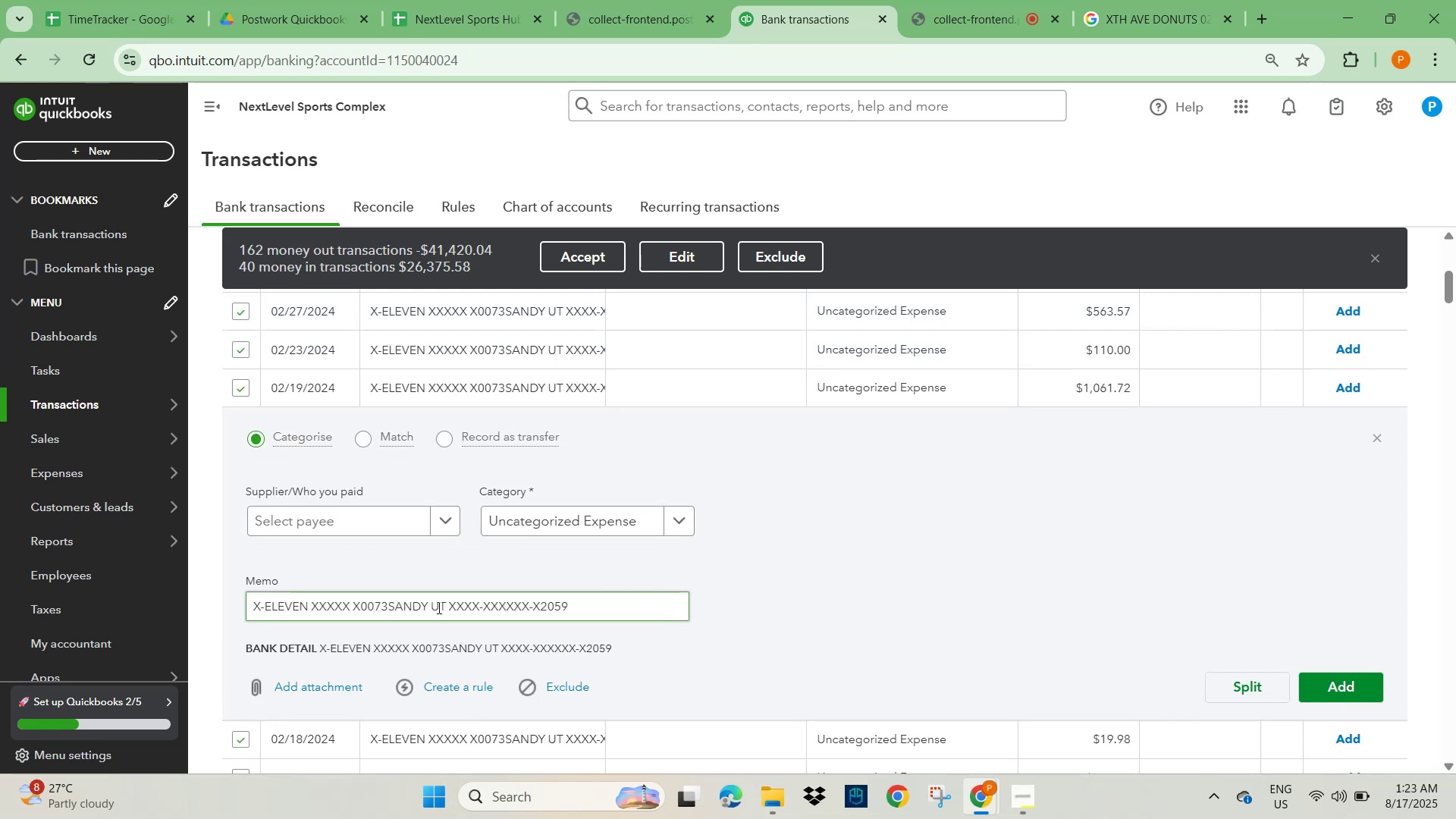 
left_click_drag(start_coordinate=[446, 606], to_coordinate=[388, 606])
 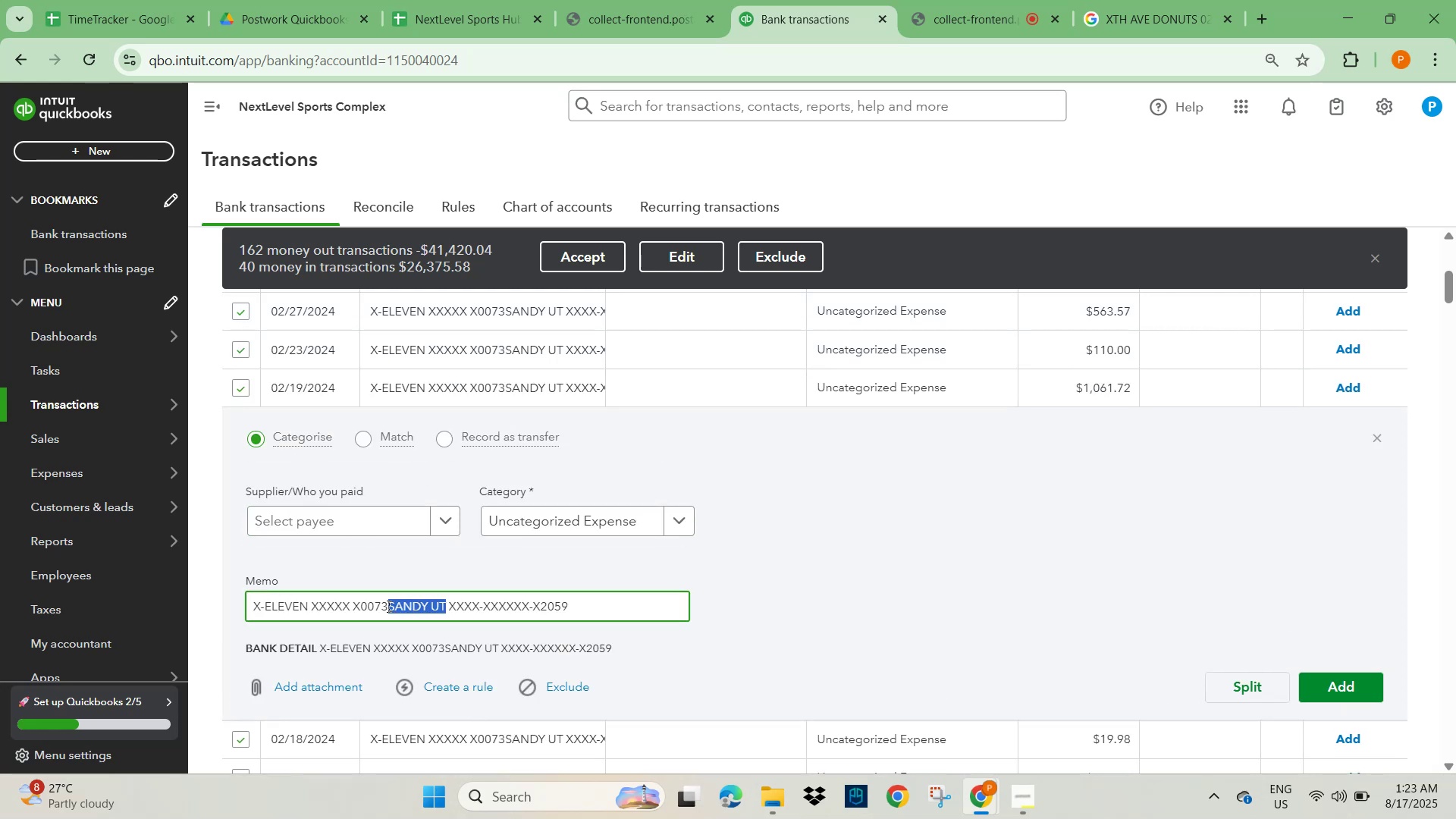 
key(Control+C)
 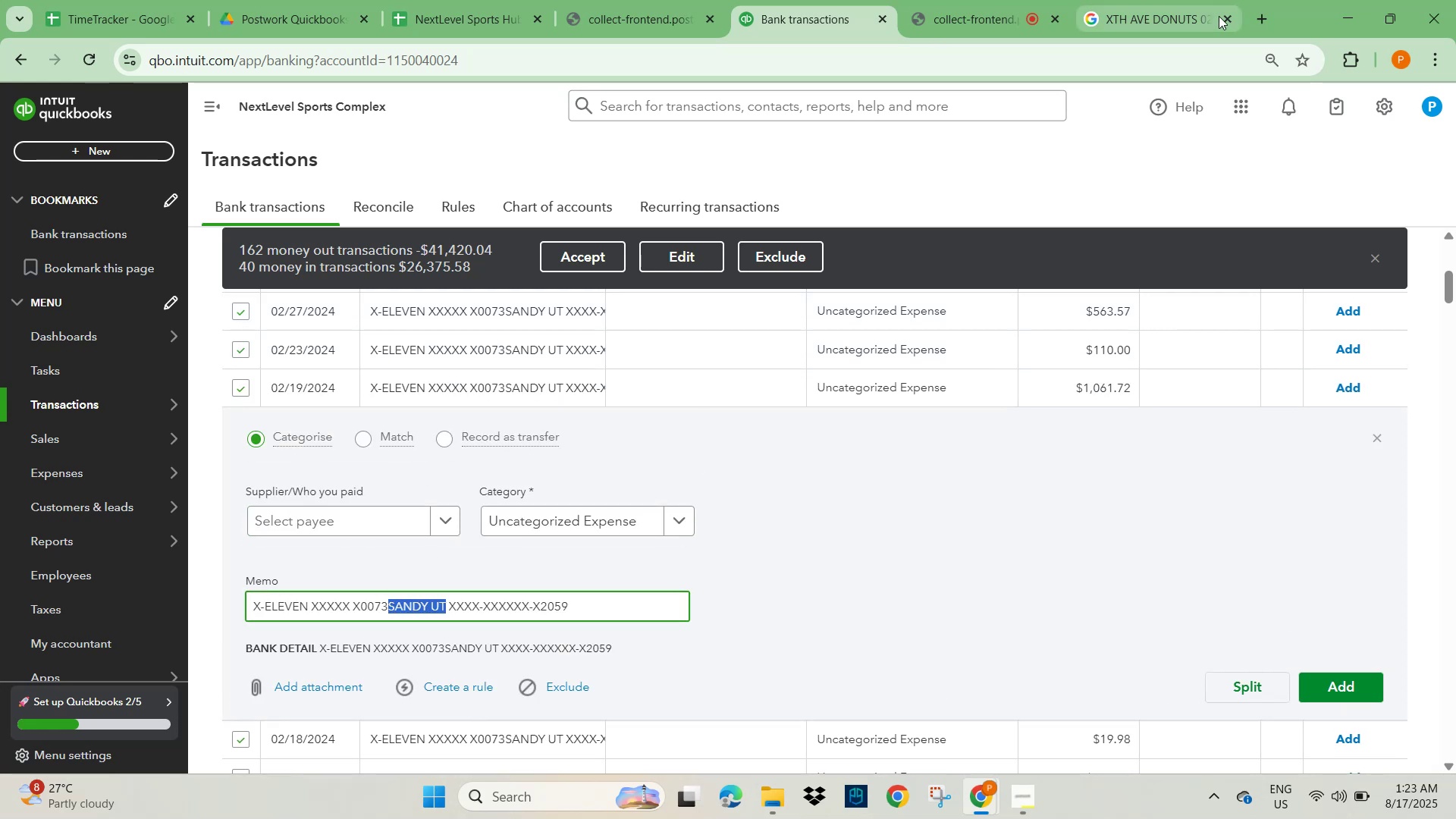 
left_click([1174, 14])
 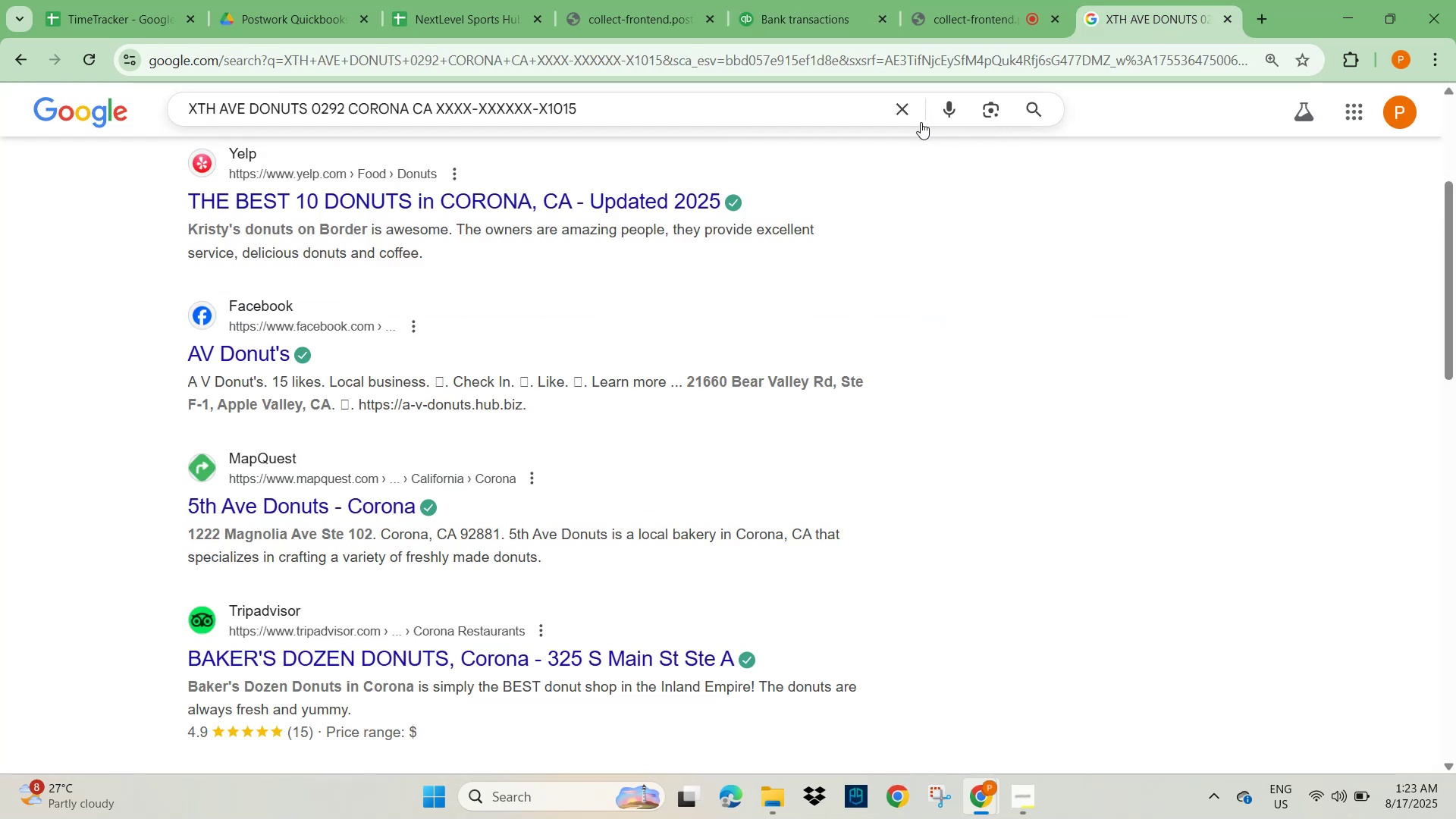 
left_click([886, 112])
 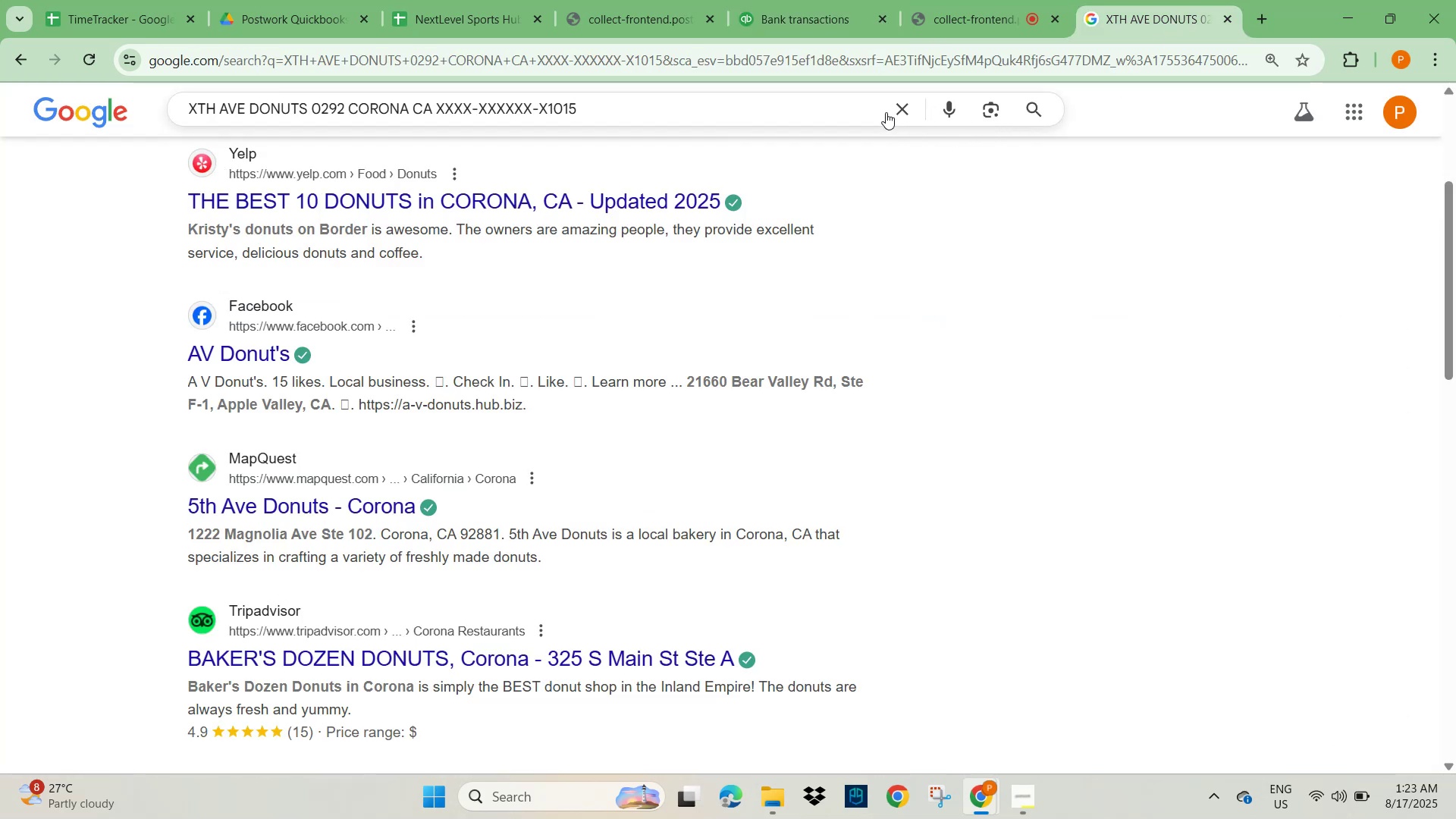 
key(Control+V)
 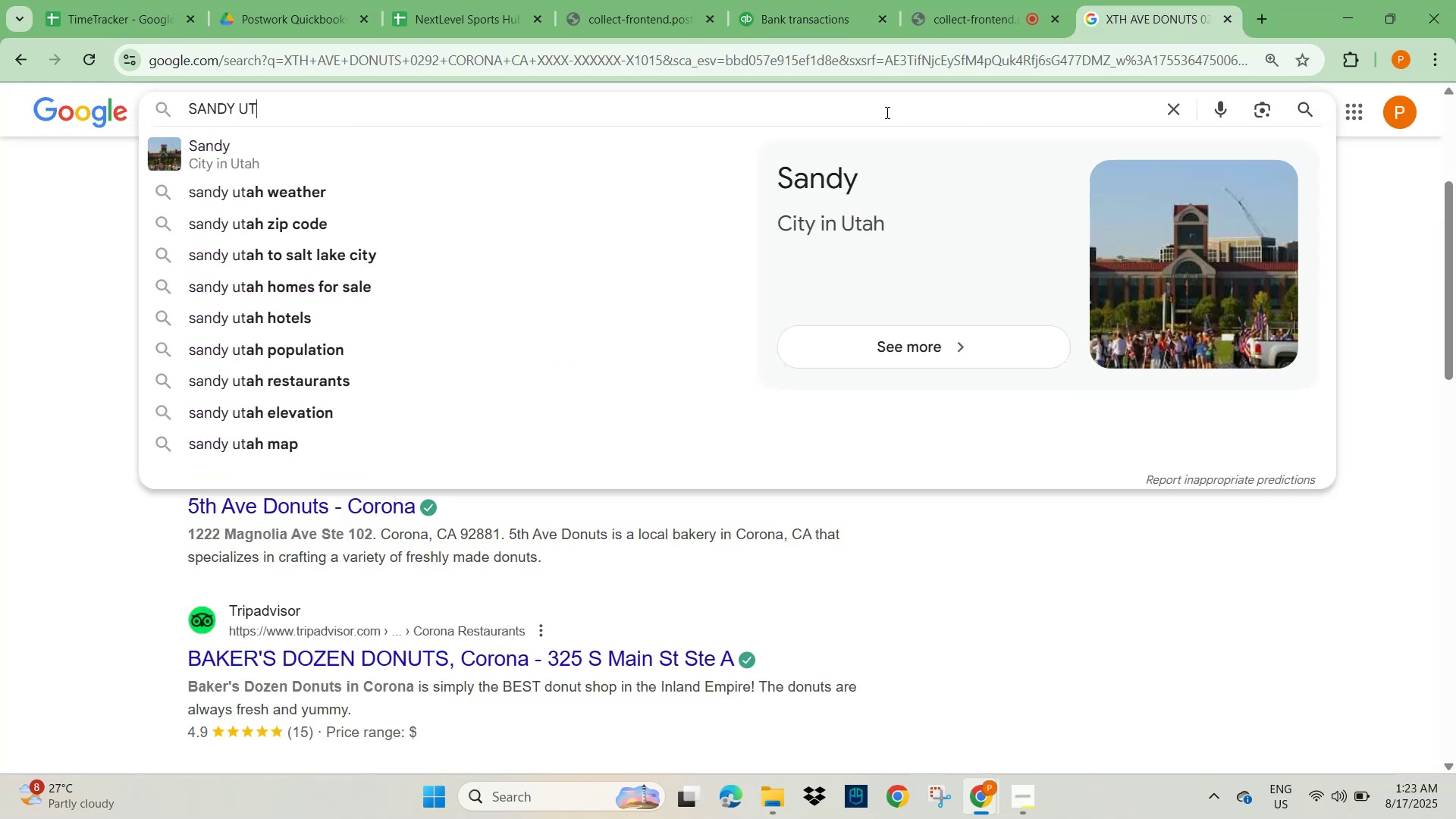 
key(NumpadEnter)
 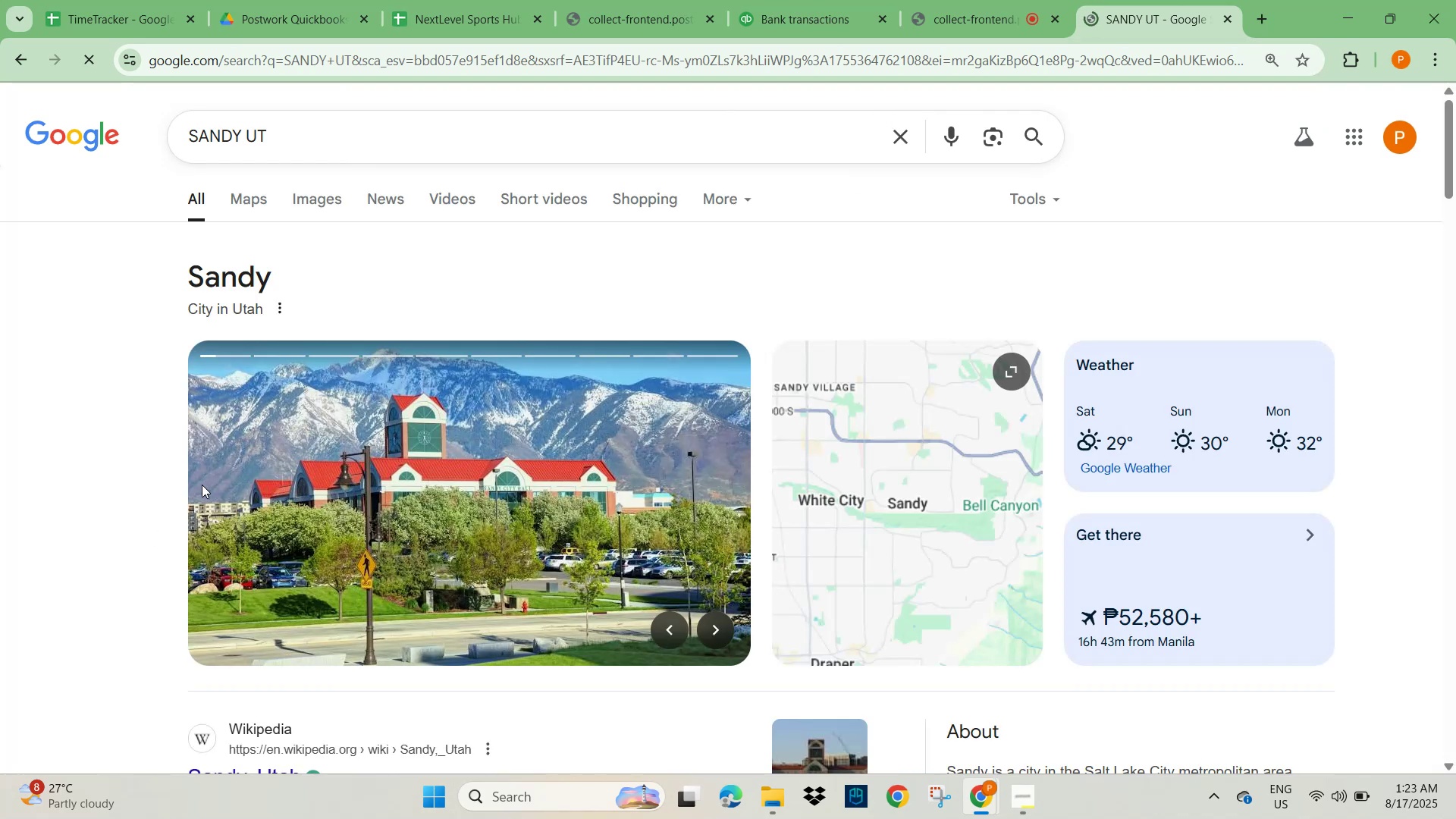 
scroll: coordinate [238, 487], scroll_direction: down, amount: 5.0
 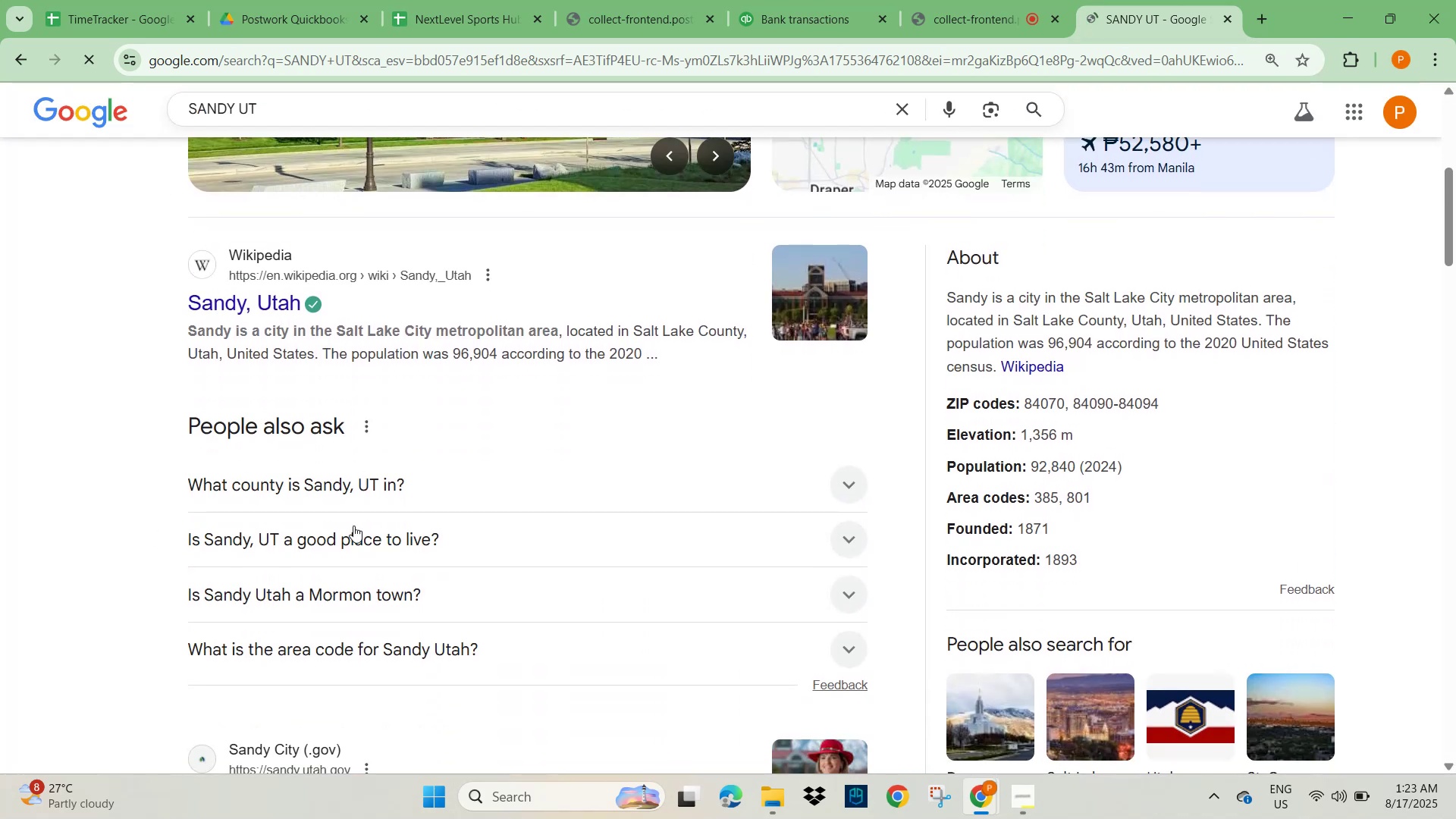 
scroll: coordinate [353, 526], scroll_direction: up, amount: 4.0
 